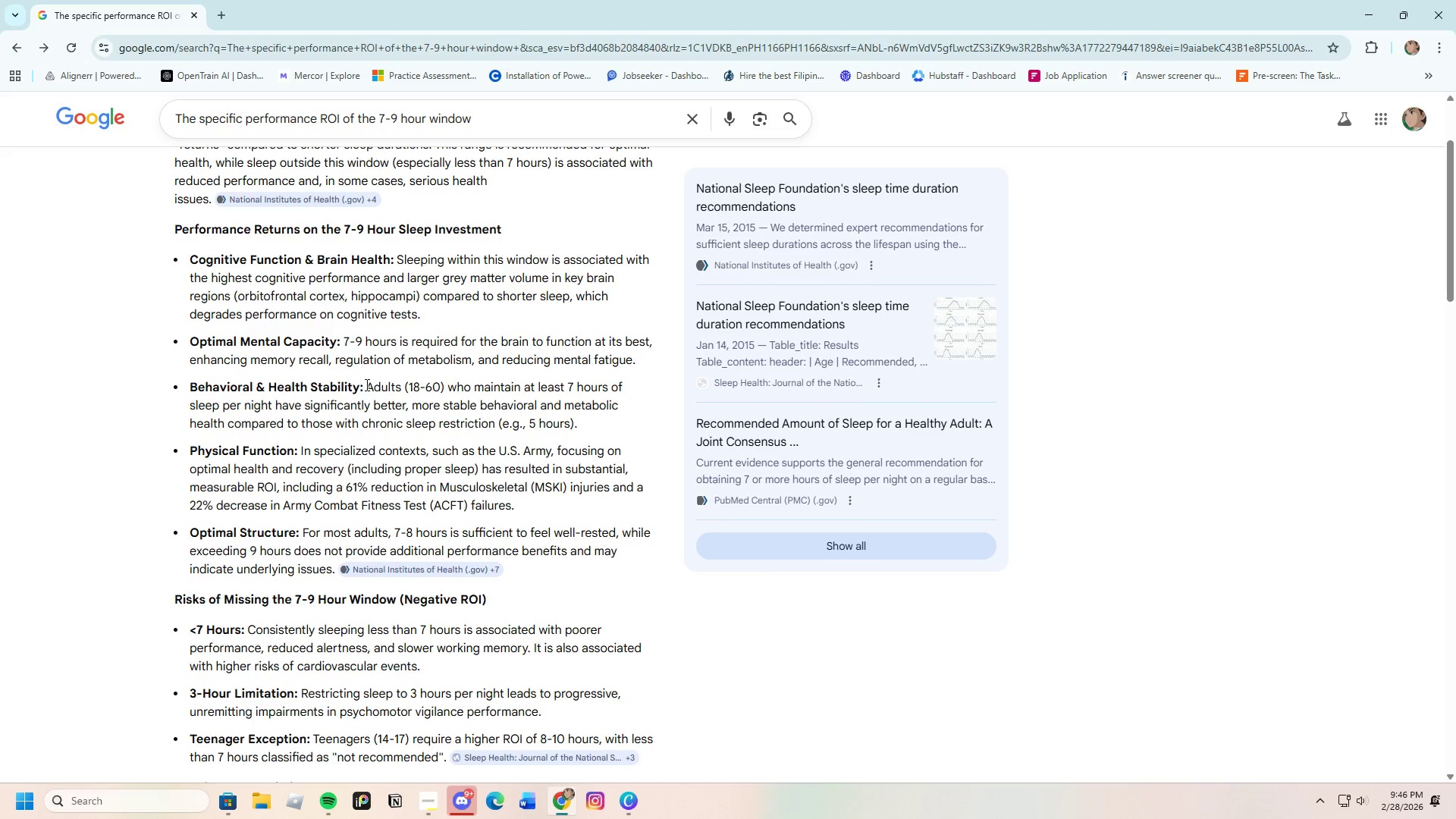 
left_click_drag(start_coordinate=[366, 384], to_coordinate=[579, 425])
 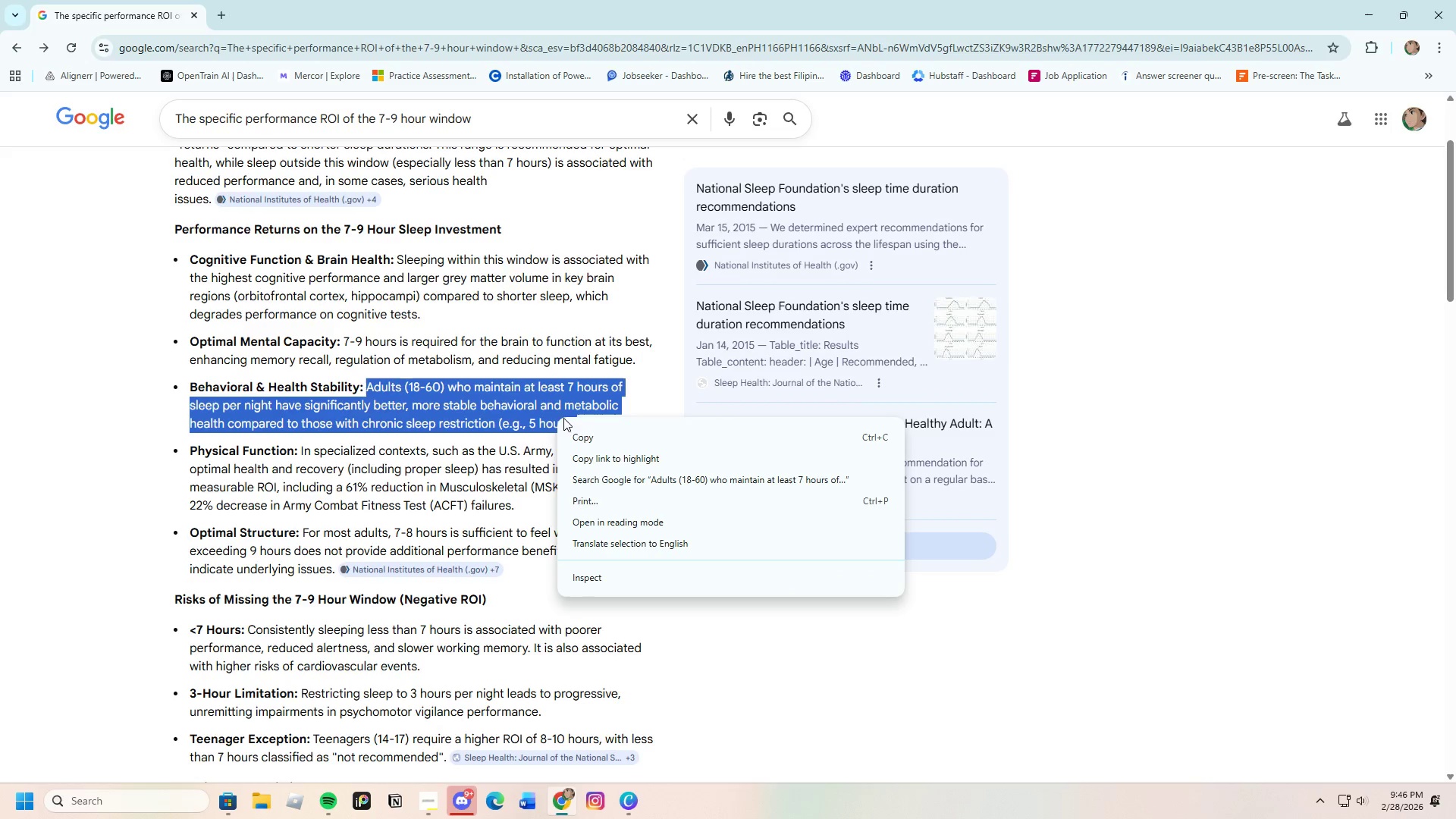 
left_click([600, 436])
 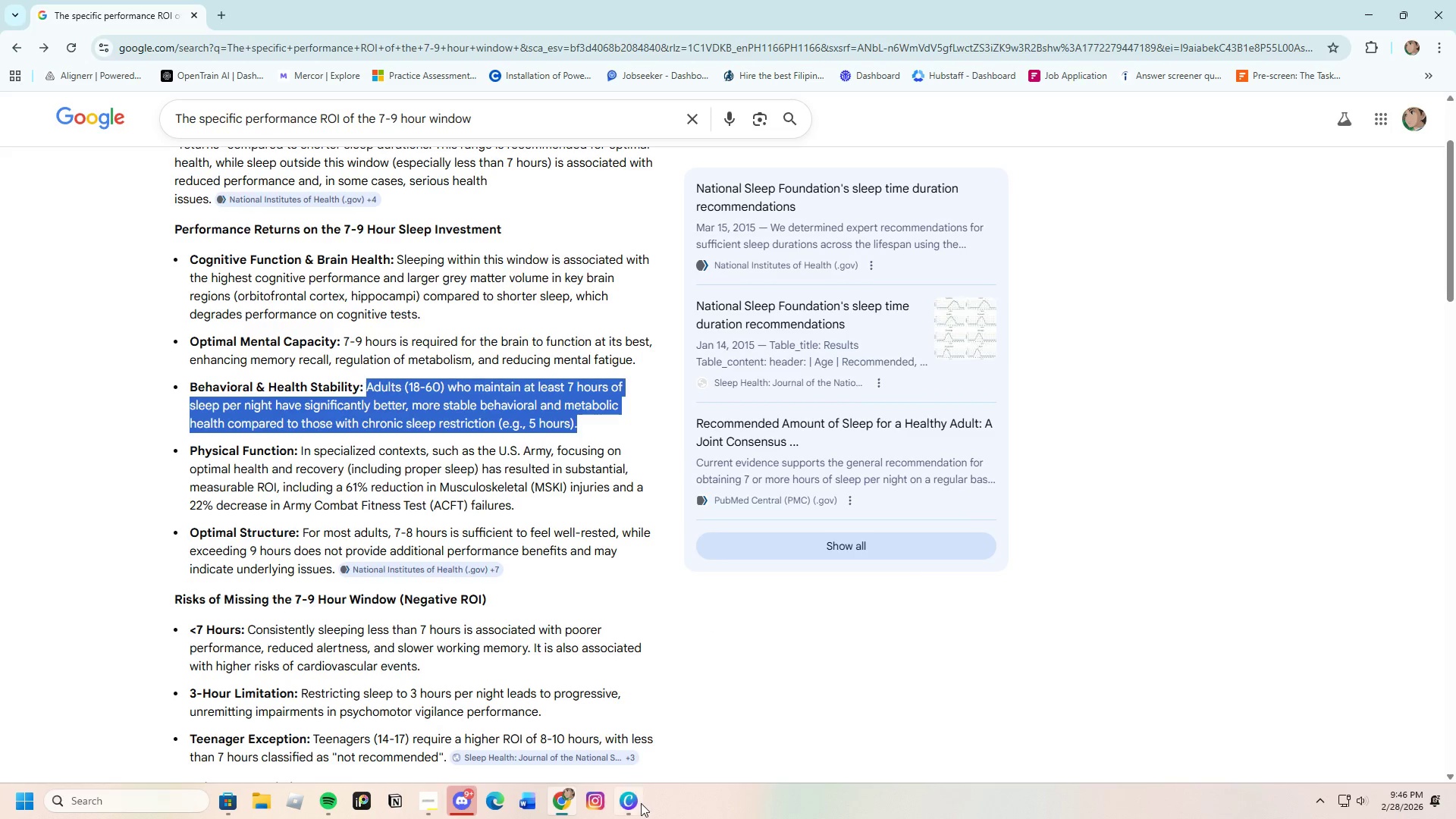 
left_click([632, 807])
 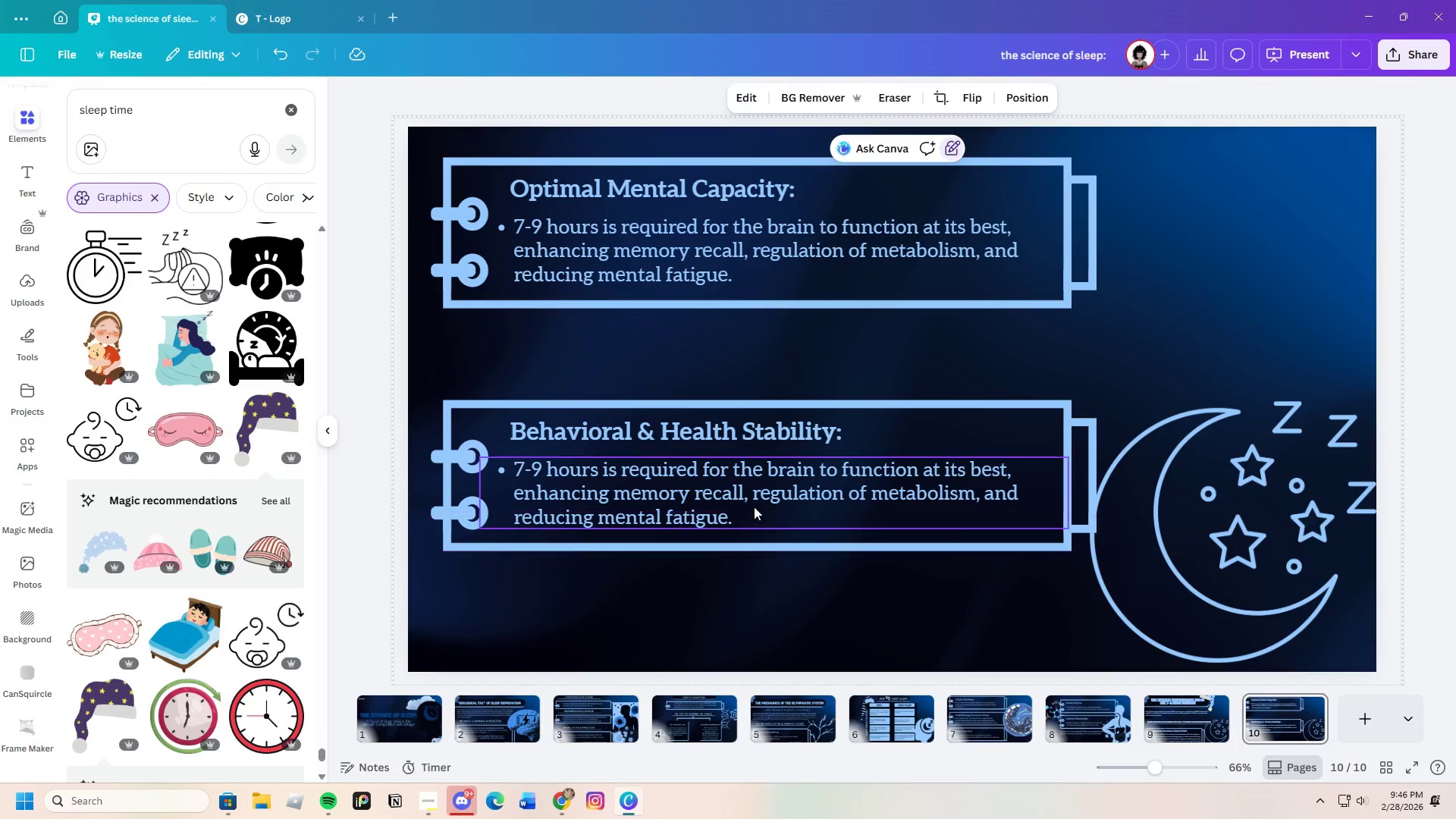 
triple_click([754, 507])
 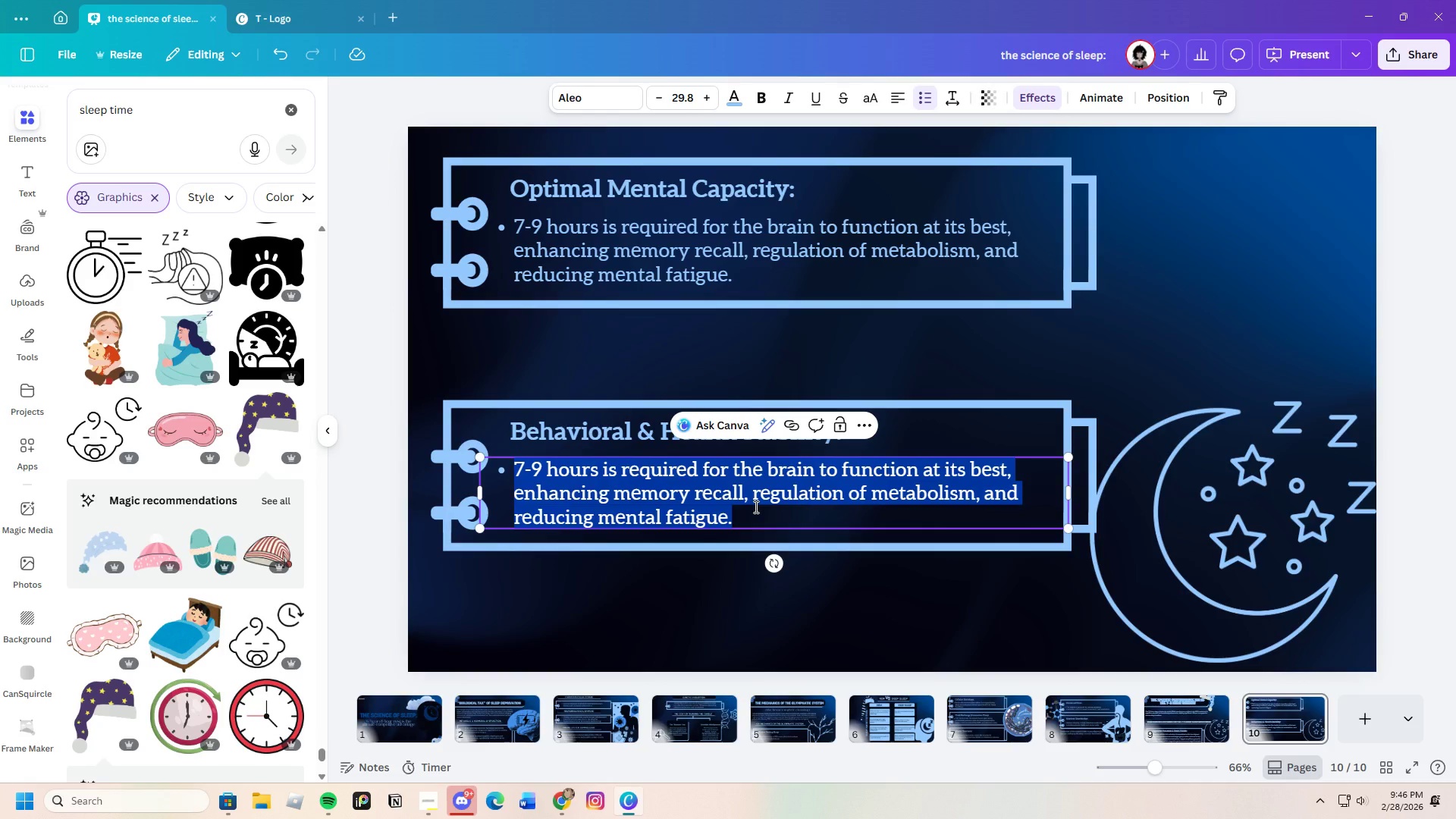 
key(Backspace)
 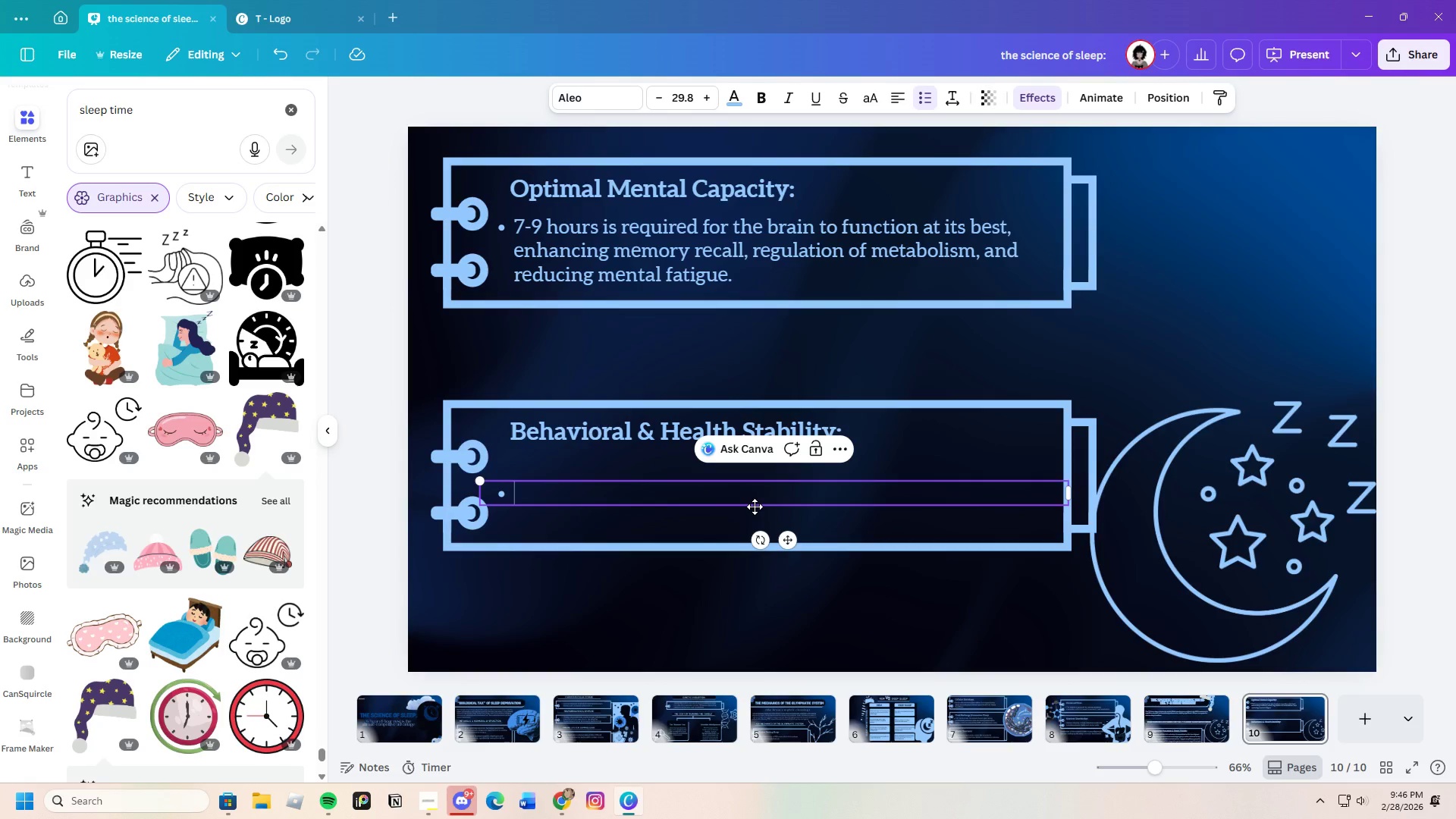 
key(Control+V)
 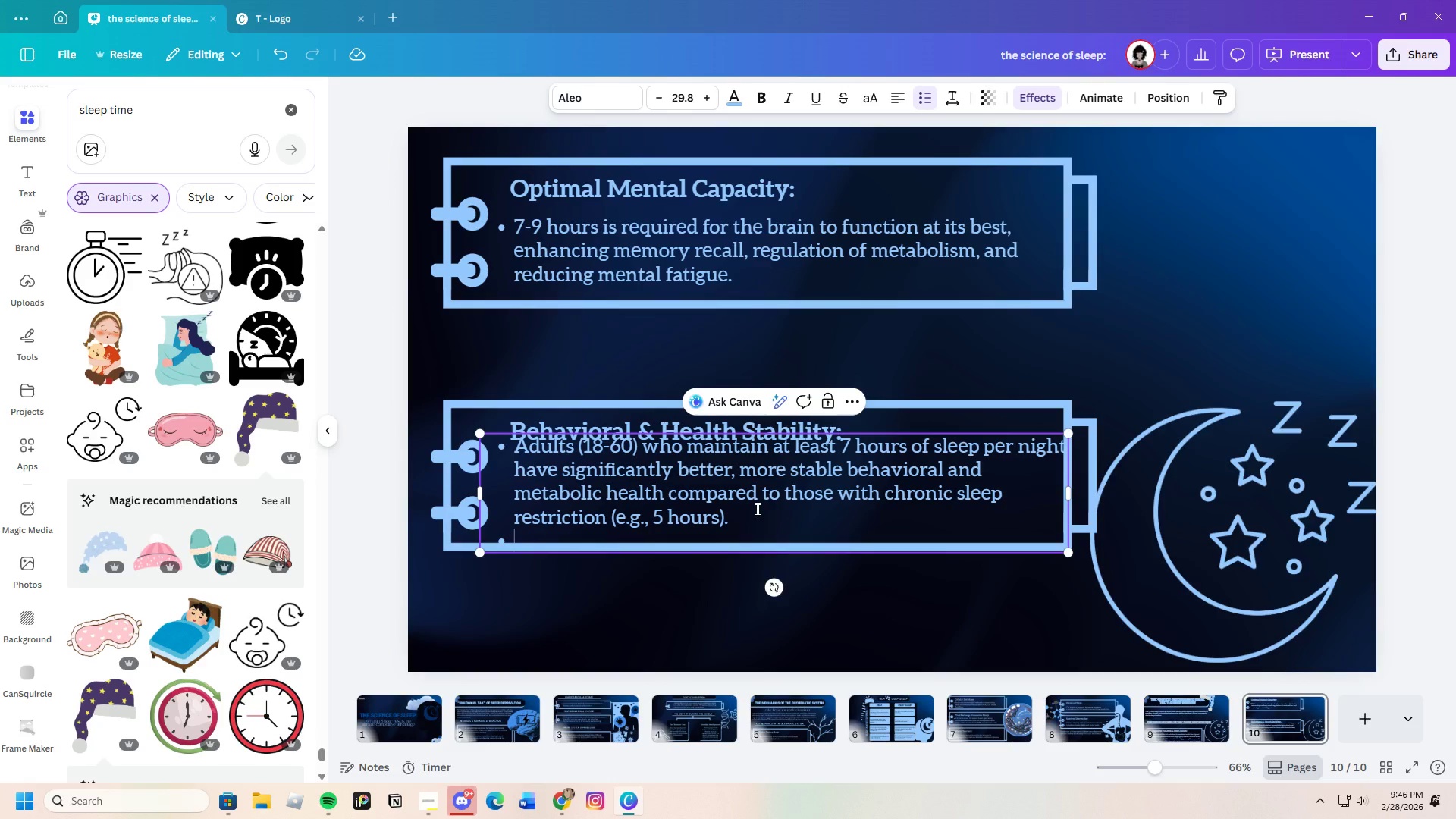 
key(Backspace)
 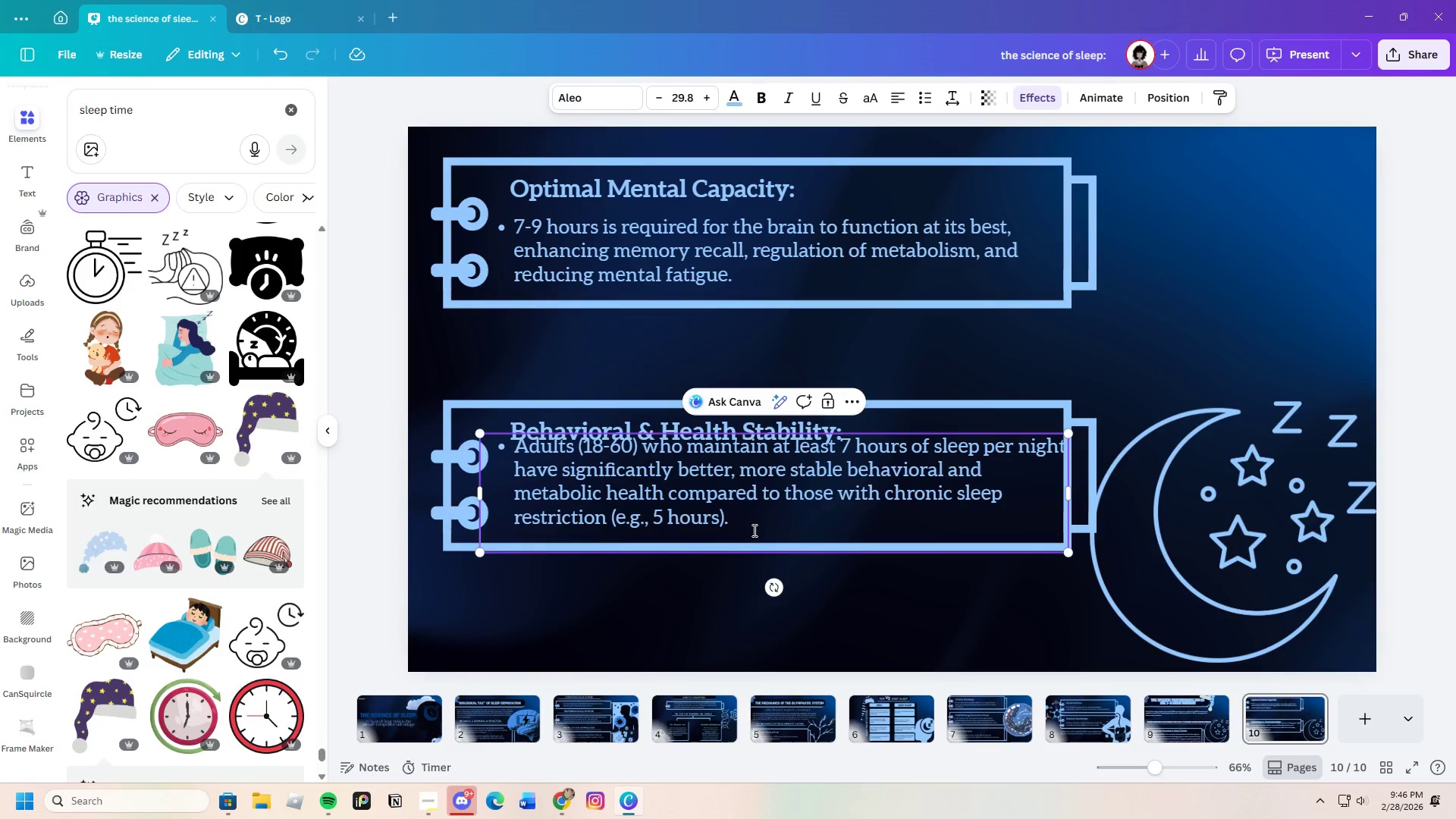 
key(Backspace)
 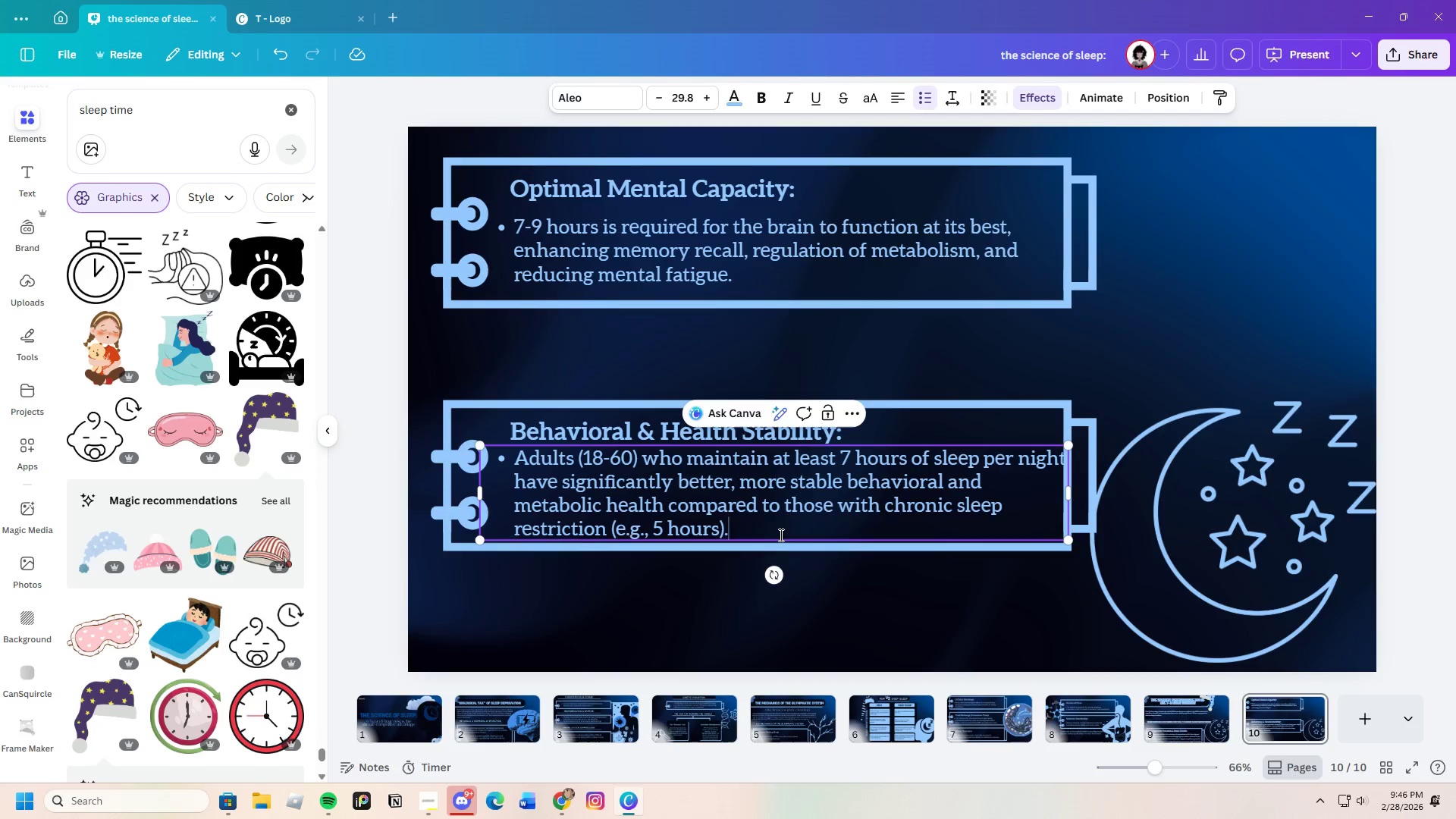 
left_click([861, 592])
 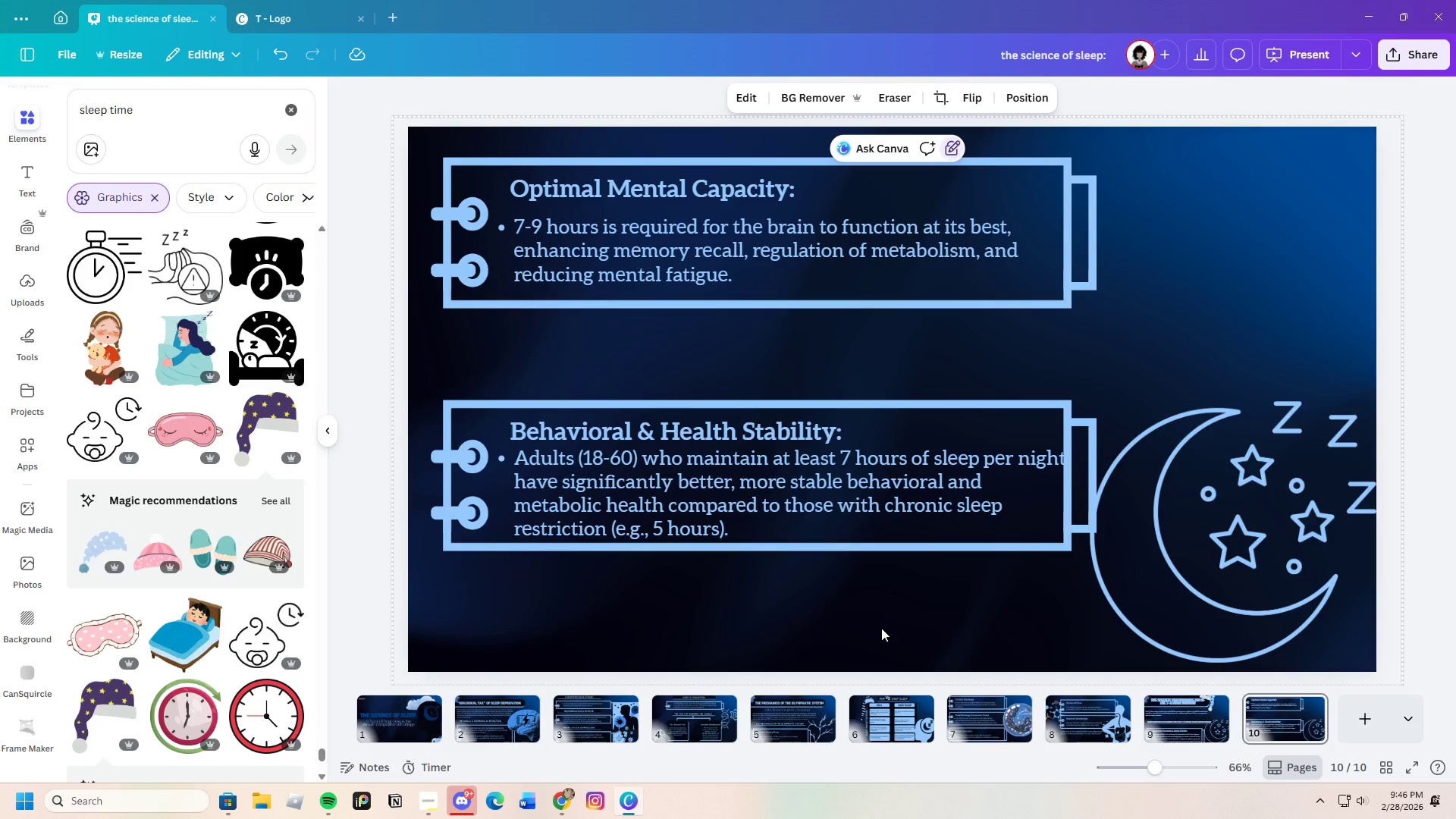 
wait(5.38)
 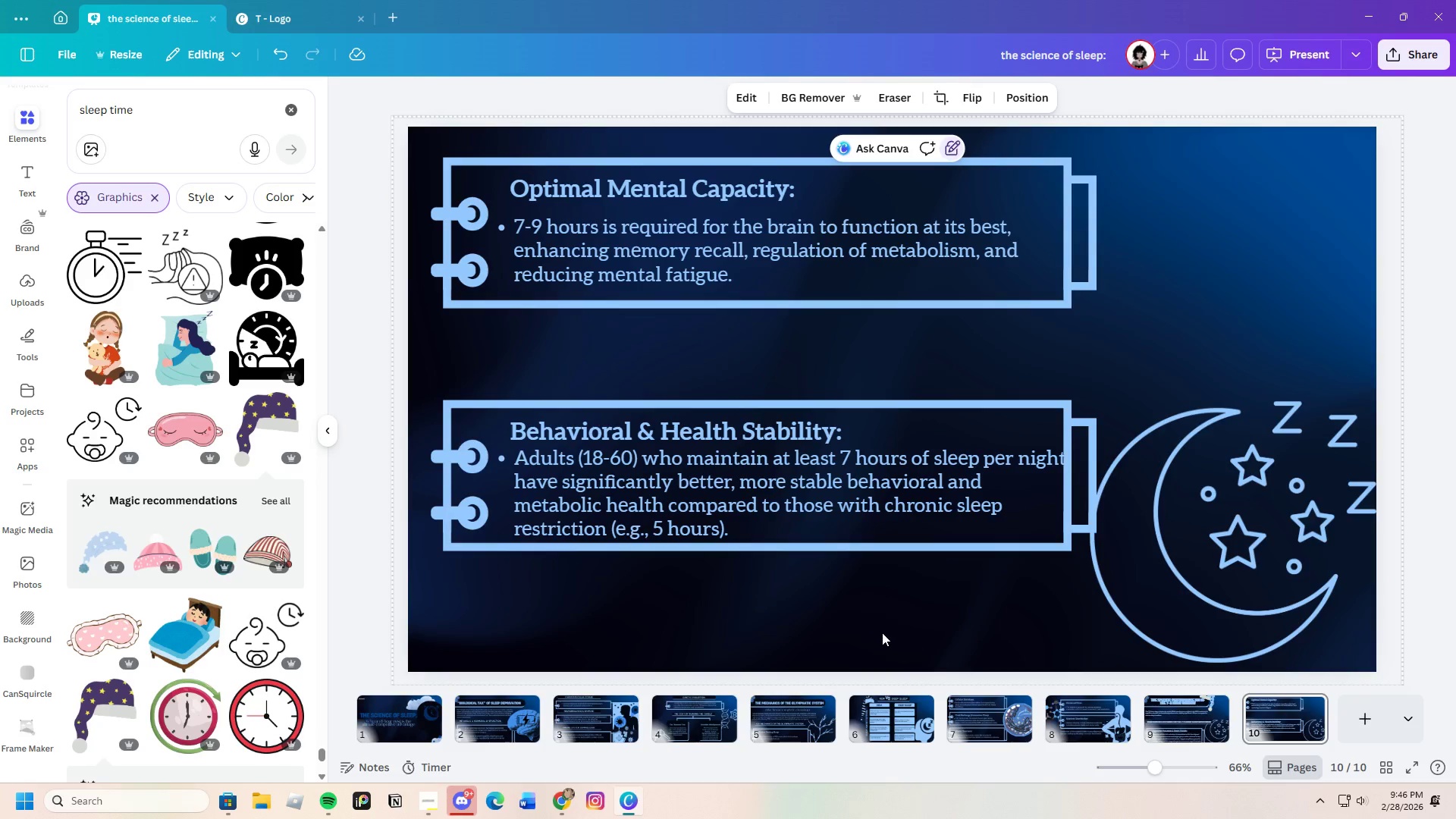 
left_click([890, 549])
 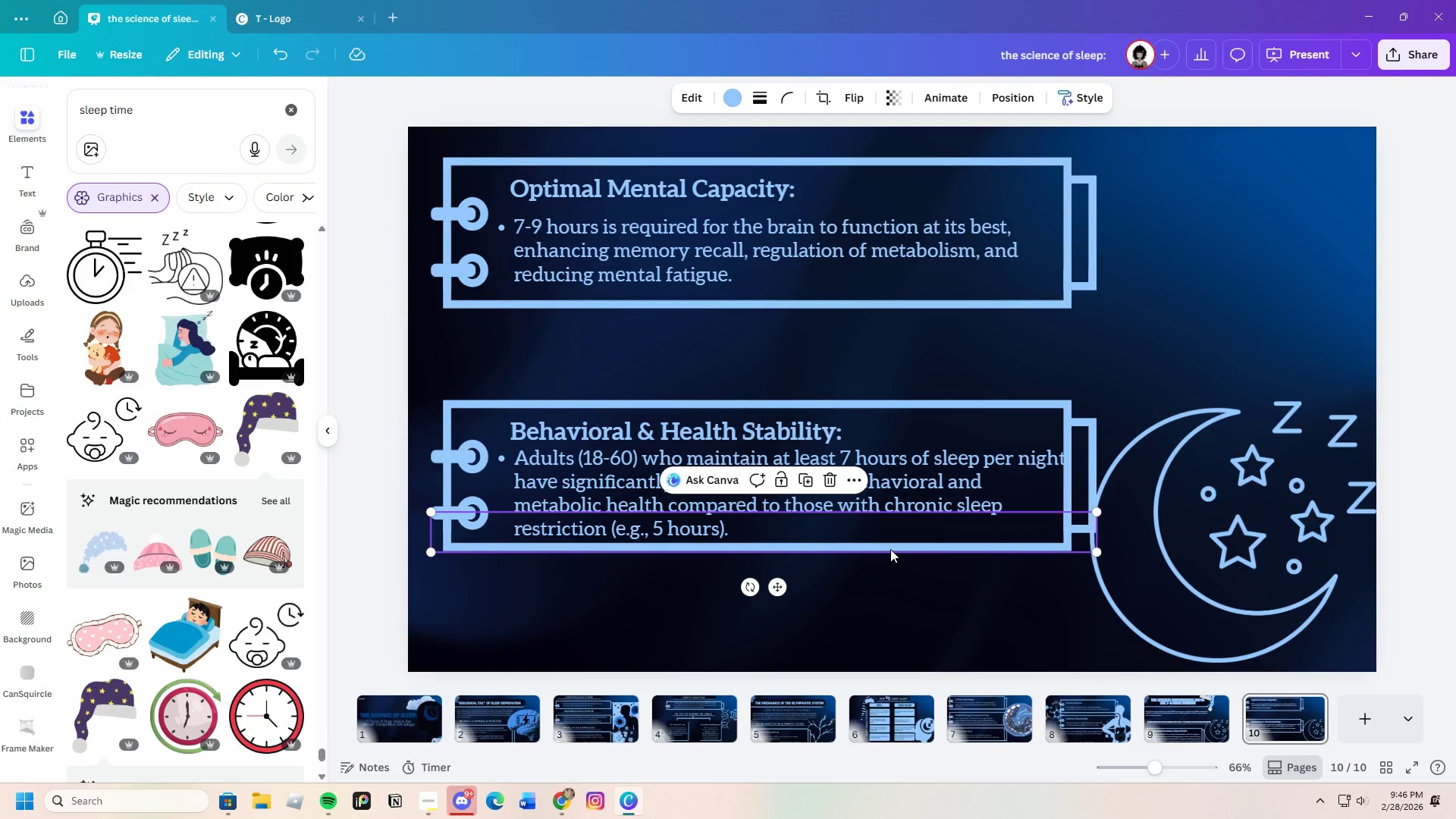 
left_click_drag(start_coordinate=[890, 549], to_coordinate=[890, 562])
 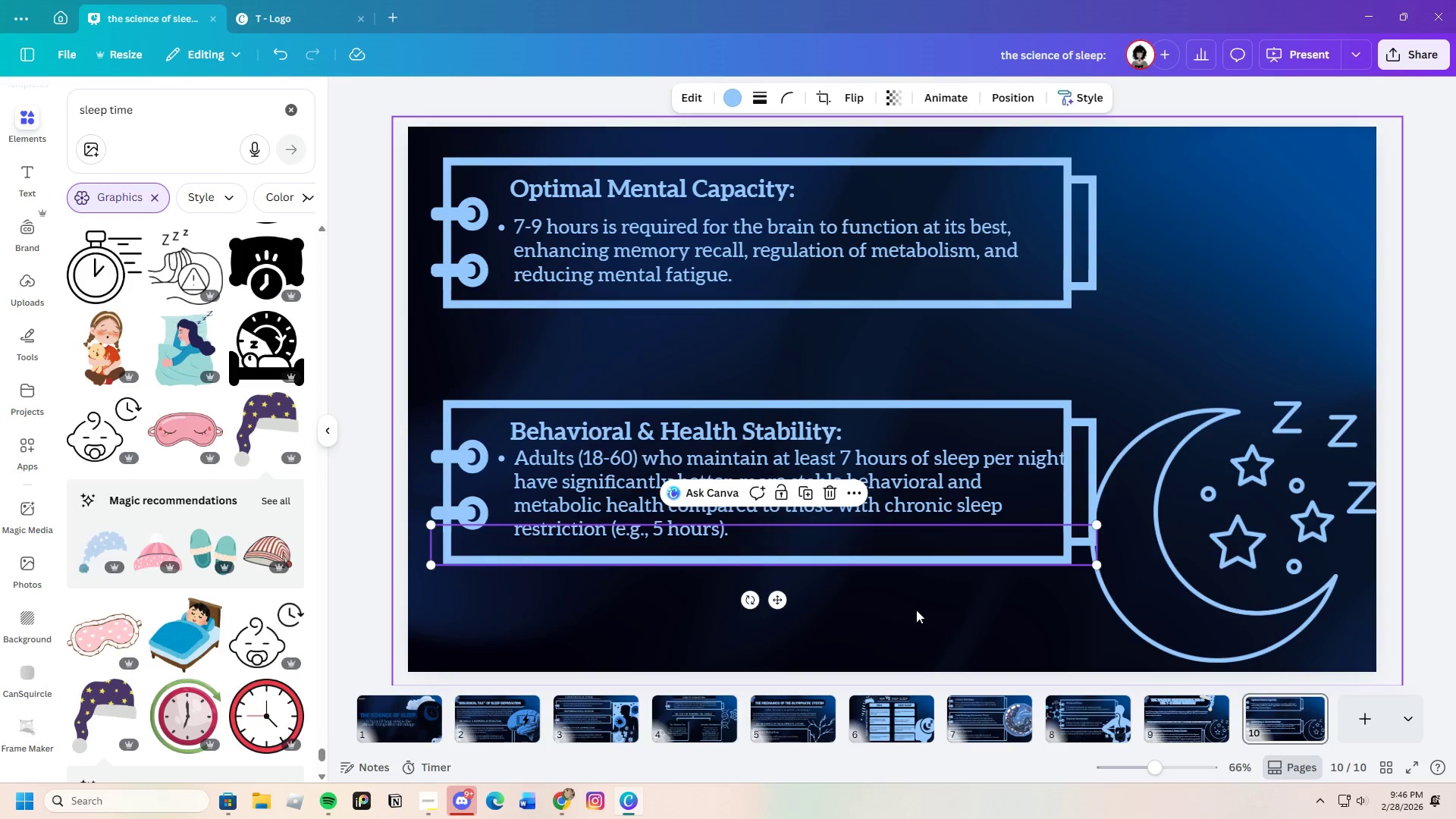 
left_click([915, 610])
 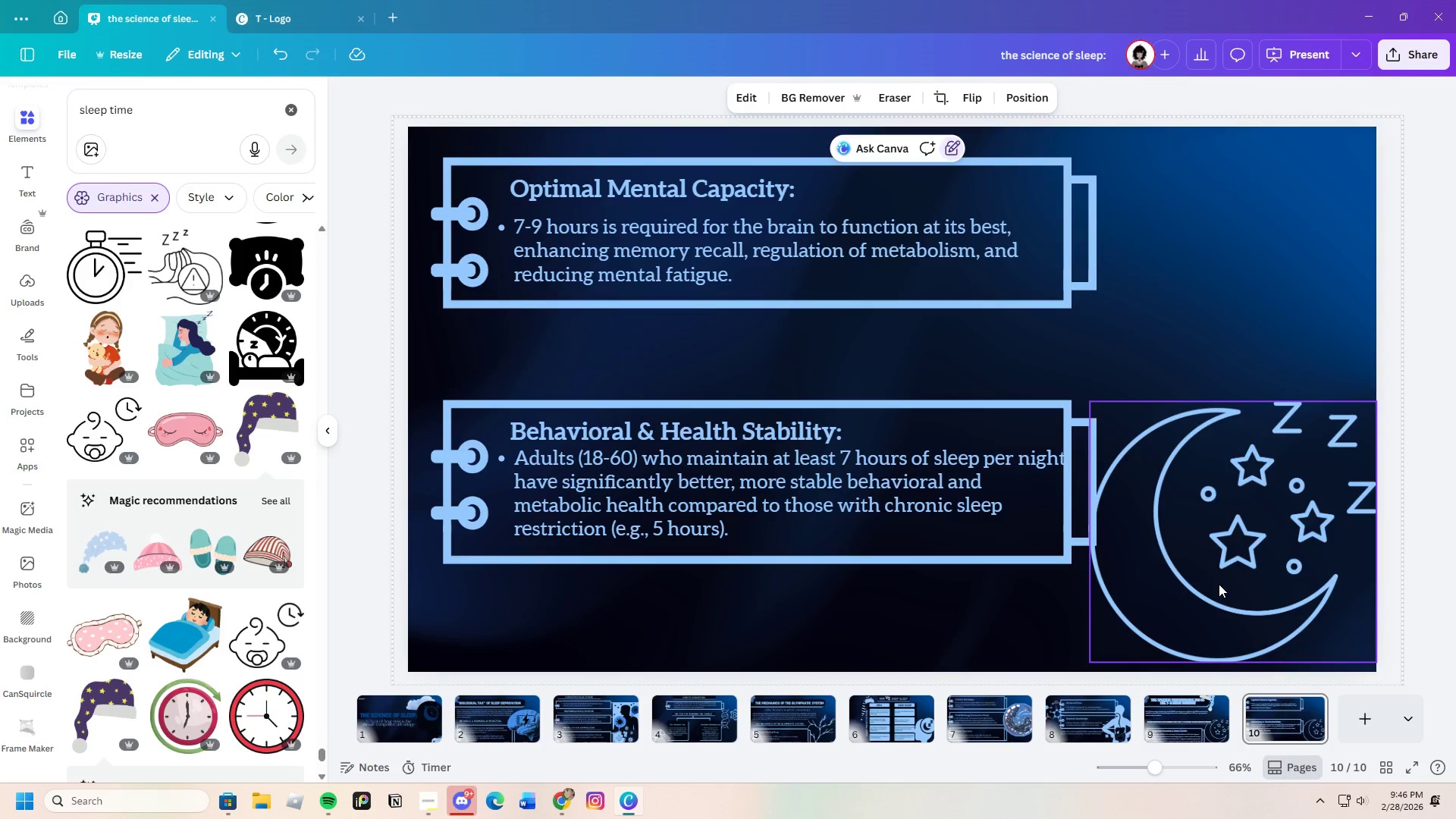 
left_click_drag(start_coordinate=[1214, 582], to_coordinate=[1216, 597])
 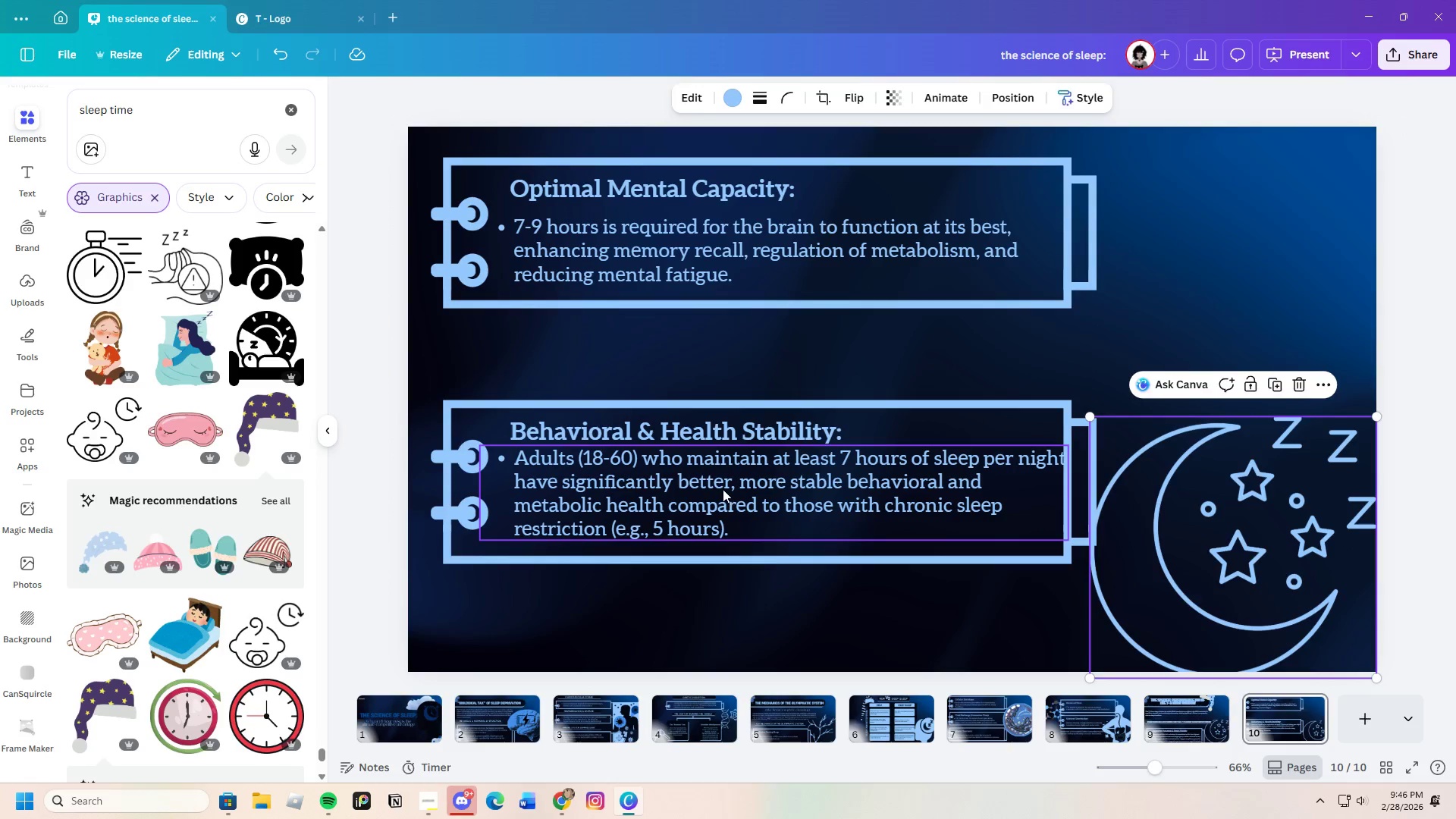 
left_click([723, 489])
 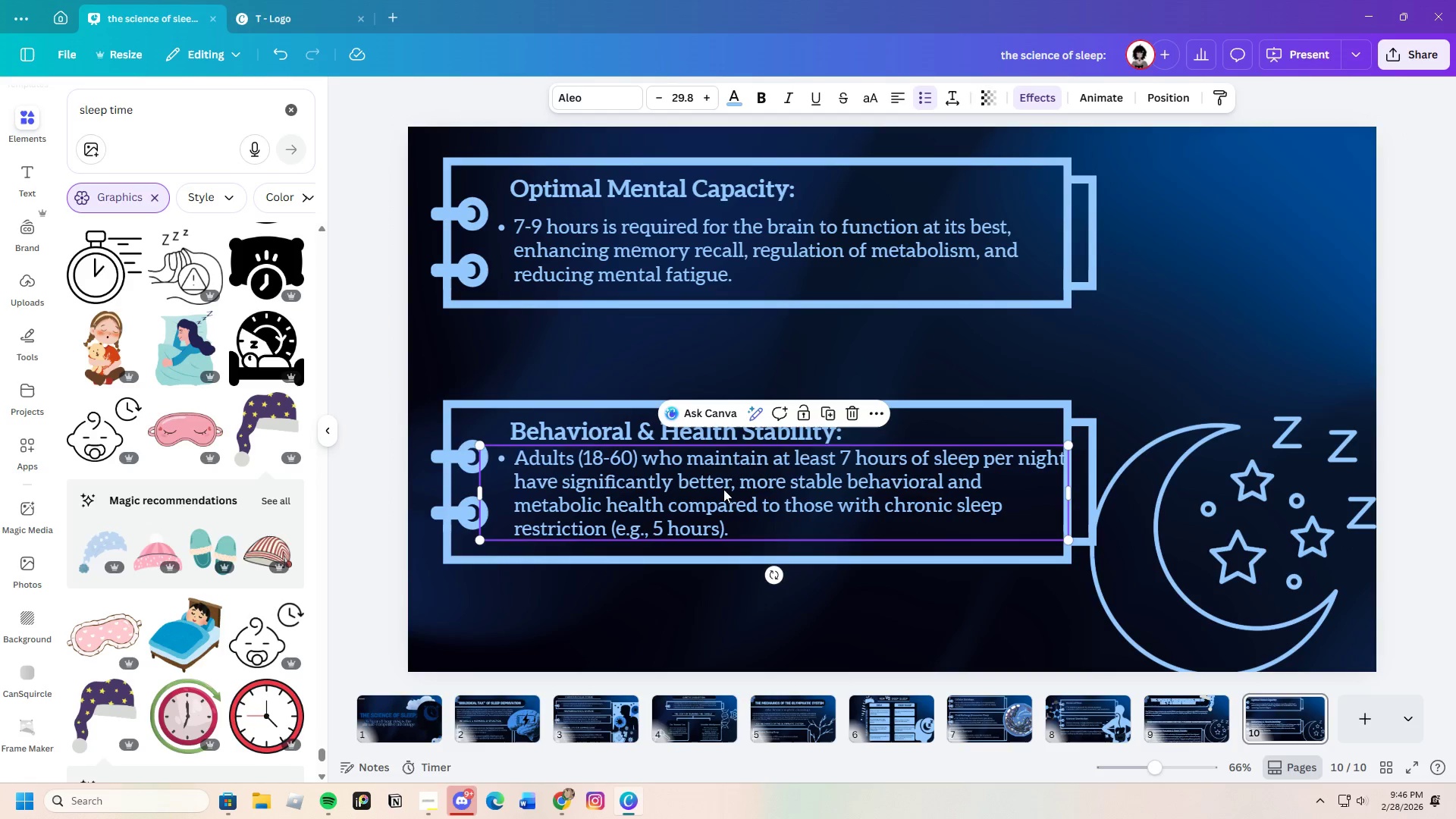 
left_click_drag(start_coordinate=[723, 489], to_coordinate=[723, 494])
 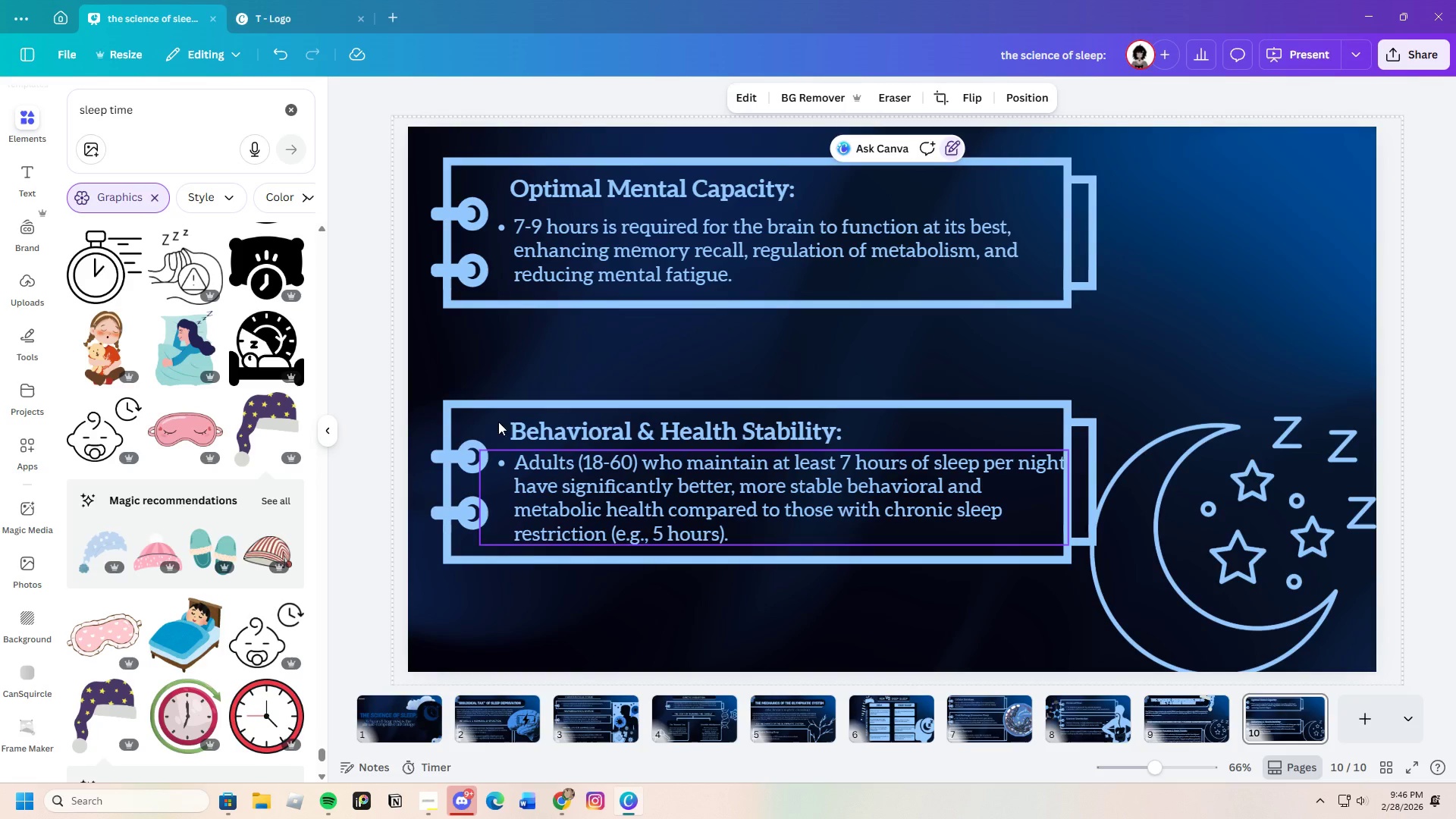 
left_click_drag(start_coordinate=[431, 375], to_coordinate=[965, 589])
 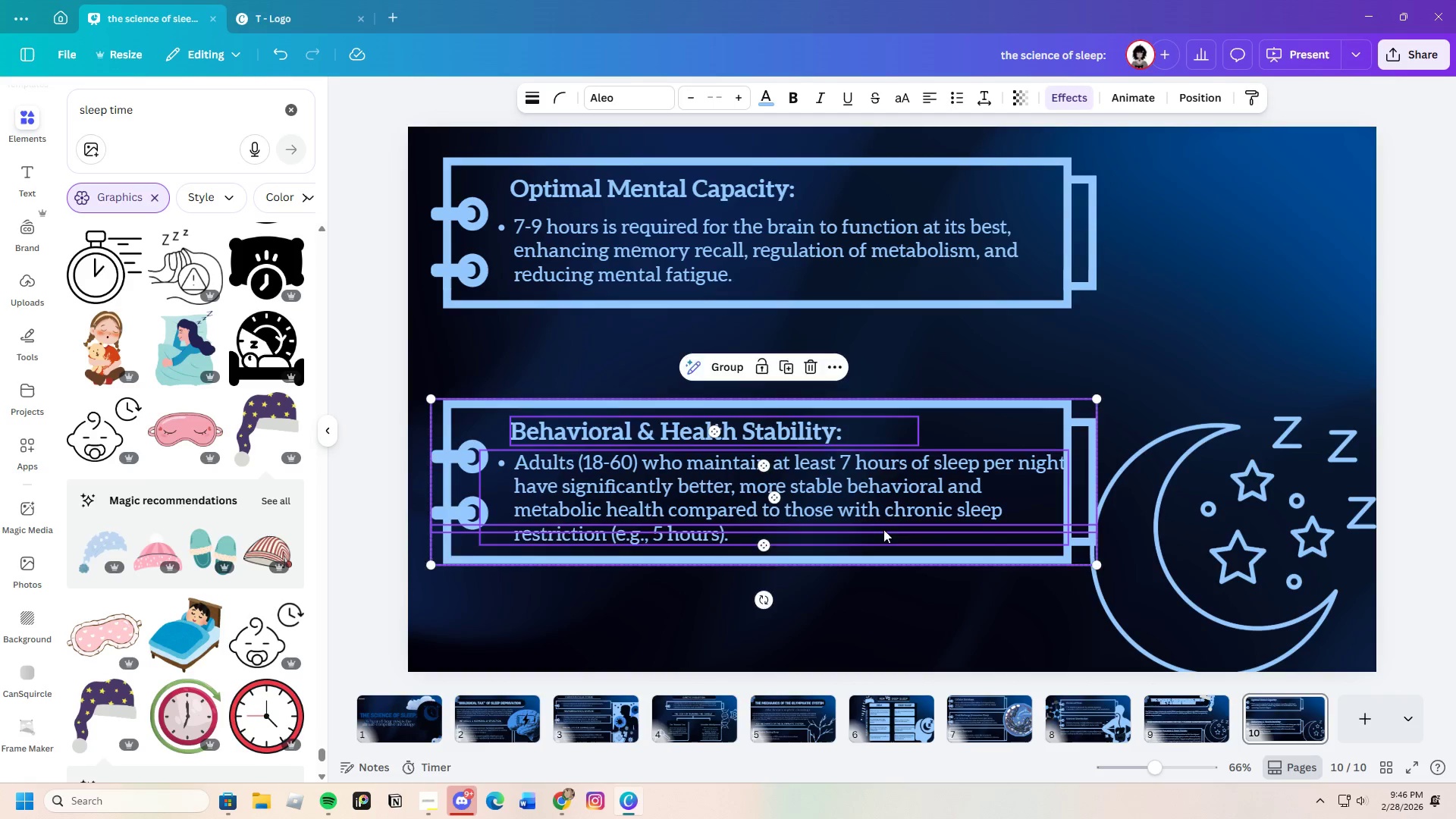 
left_click_drag(start_coordinate=[883, 530], to_coordinate=[883, 548])
 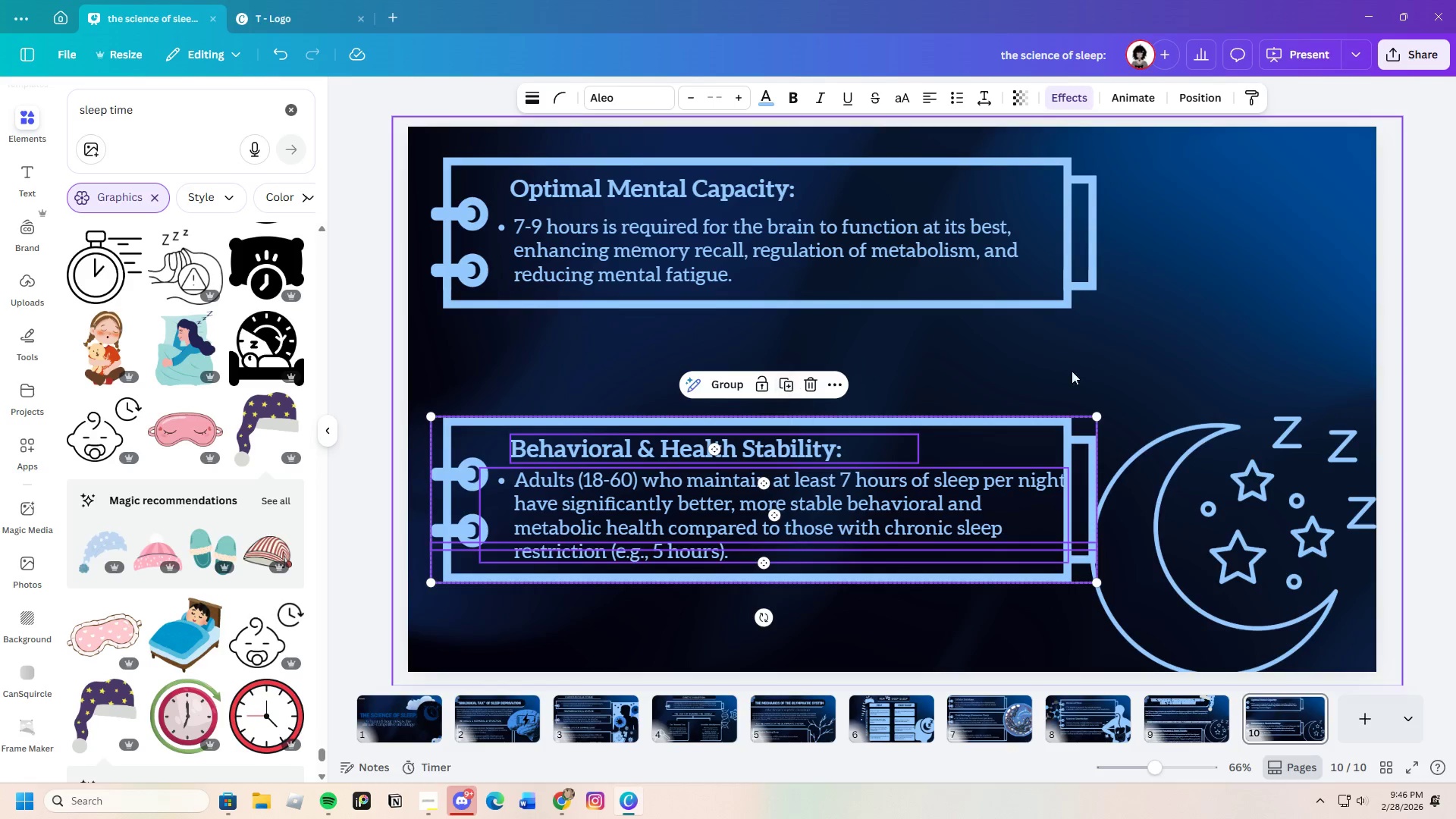 
left_click([1085, 371])
 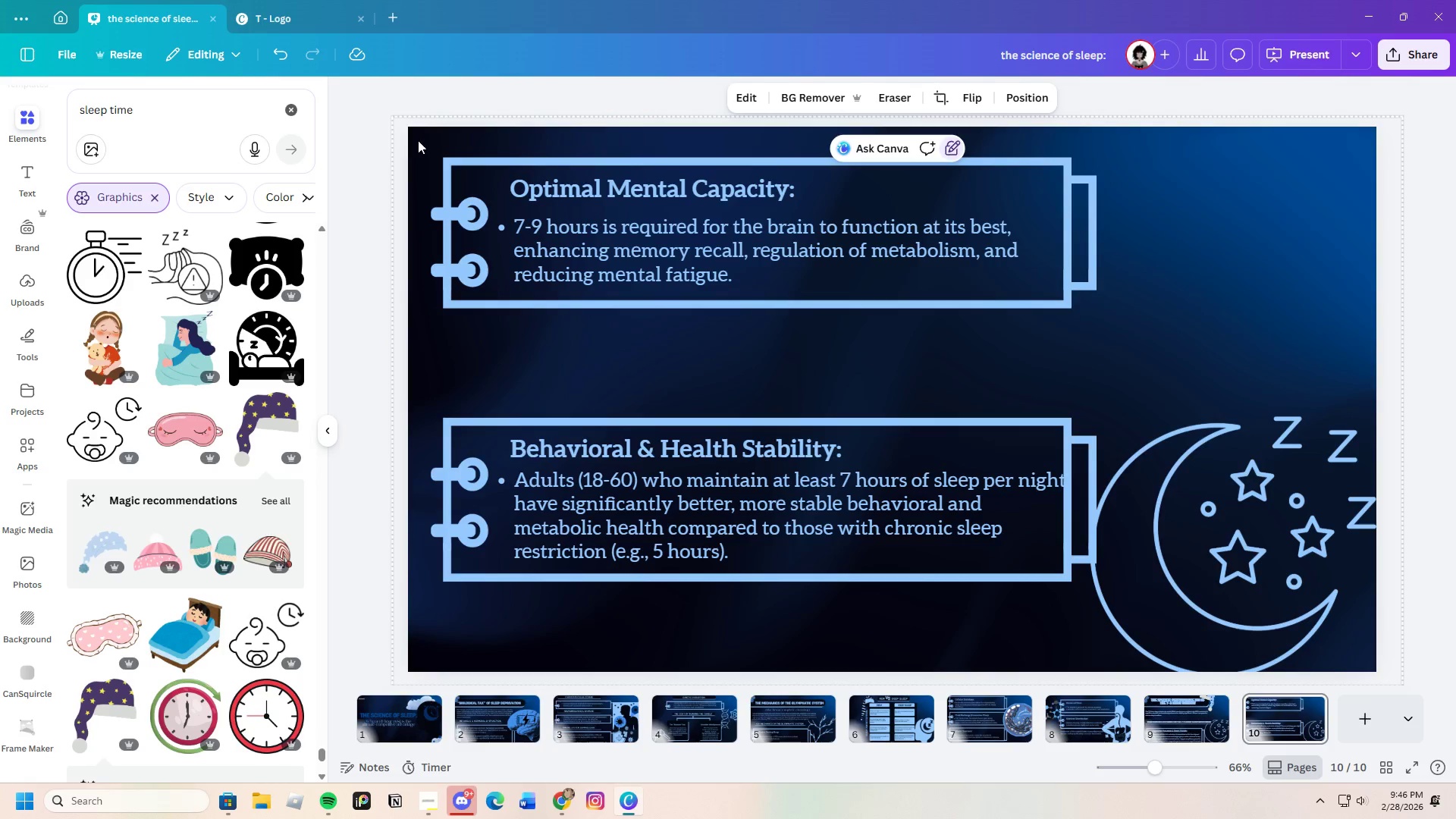 
left_click_drag(start_coordinate=[418, 140], to_coordinate=[1064, 312])
 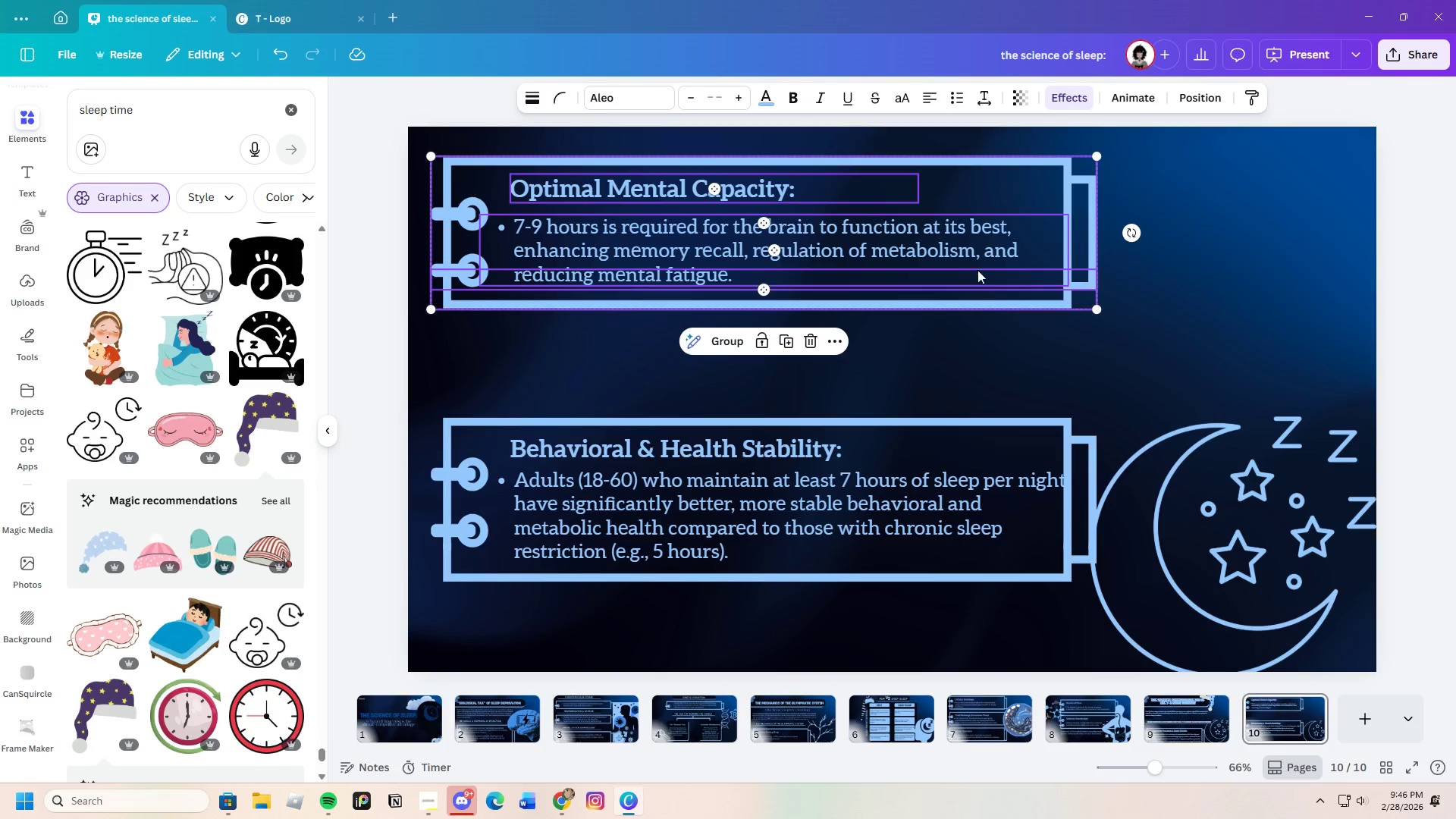 
left_click_drag(start_coordinate=[974, 265], to_coordinate=[977, 297])
 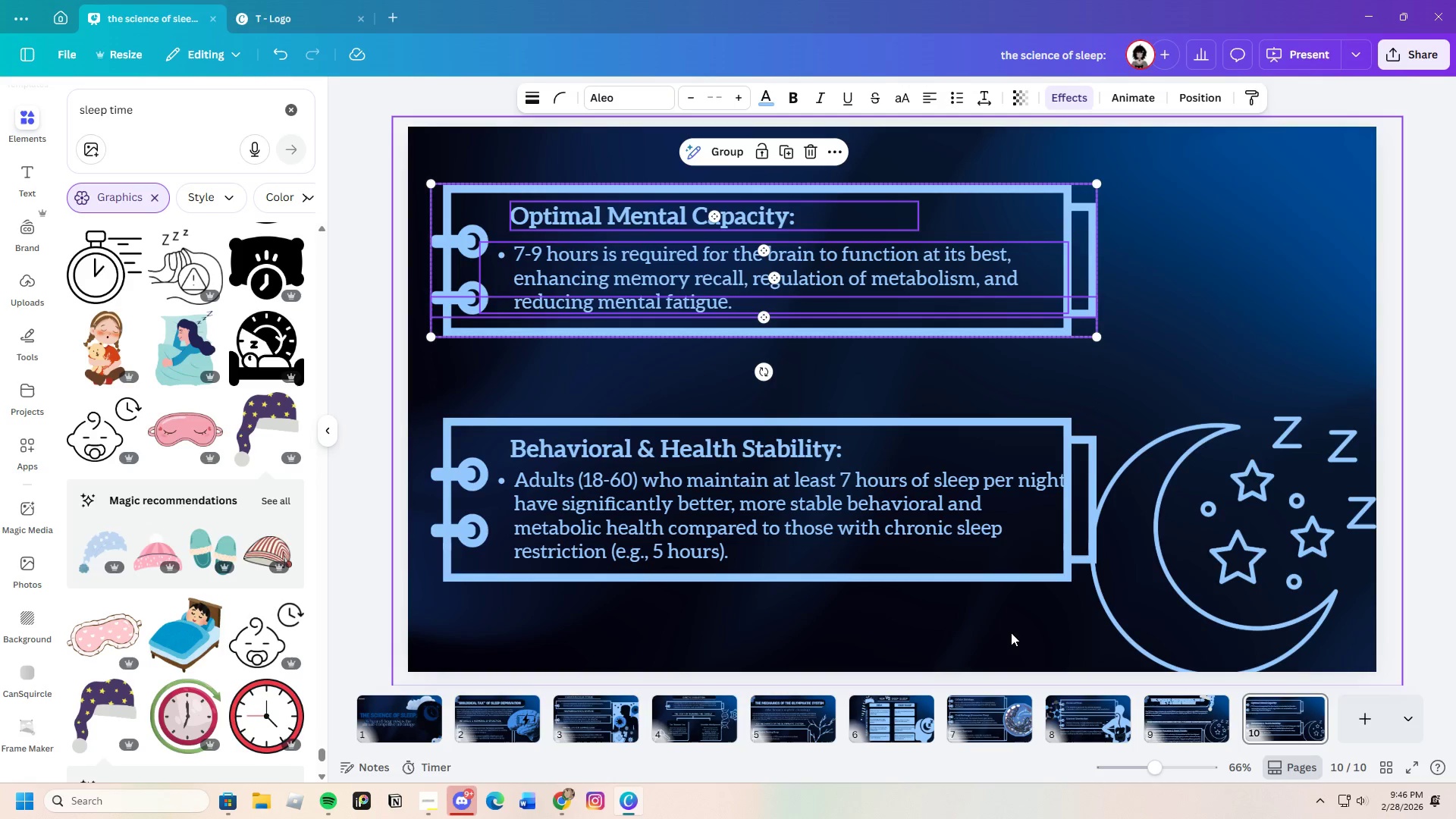 
left_click_drag(start_coordinate=[1011, 634], to_coordinate=[1015, 631])
 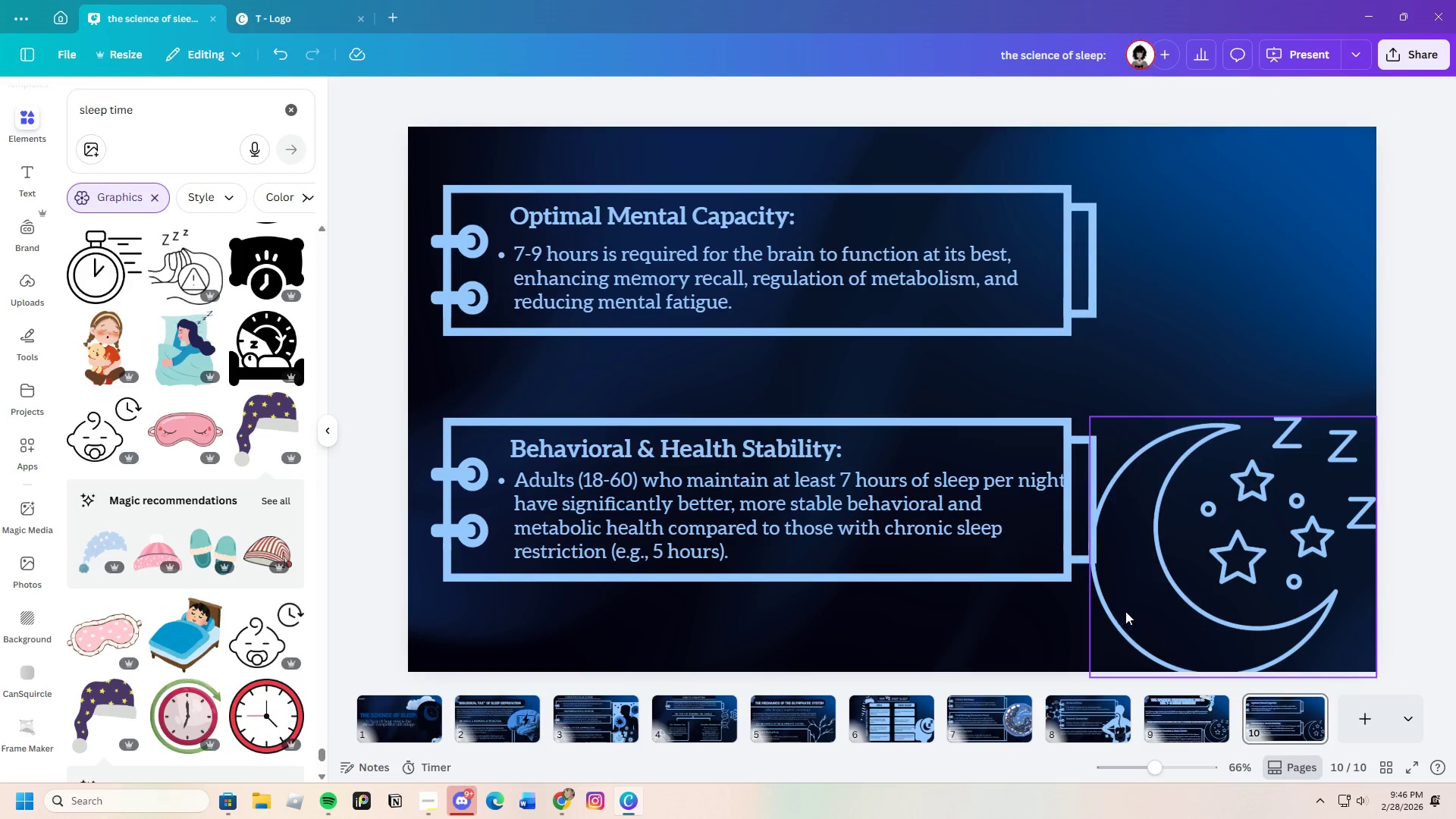 
left_click_drag(start_coordinate=[1125, 611], to_coordinate=[1127, 559])
 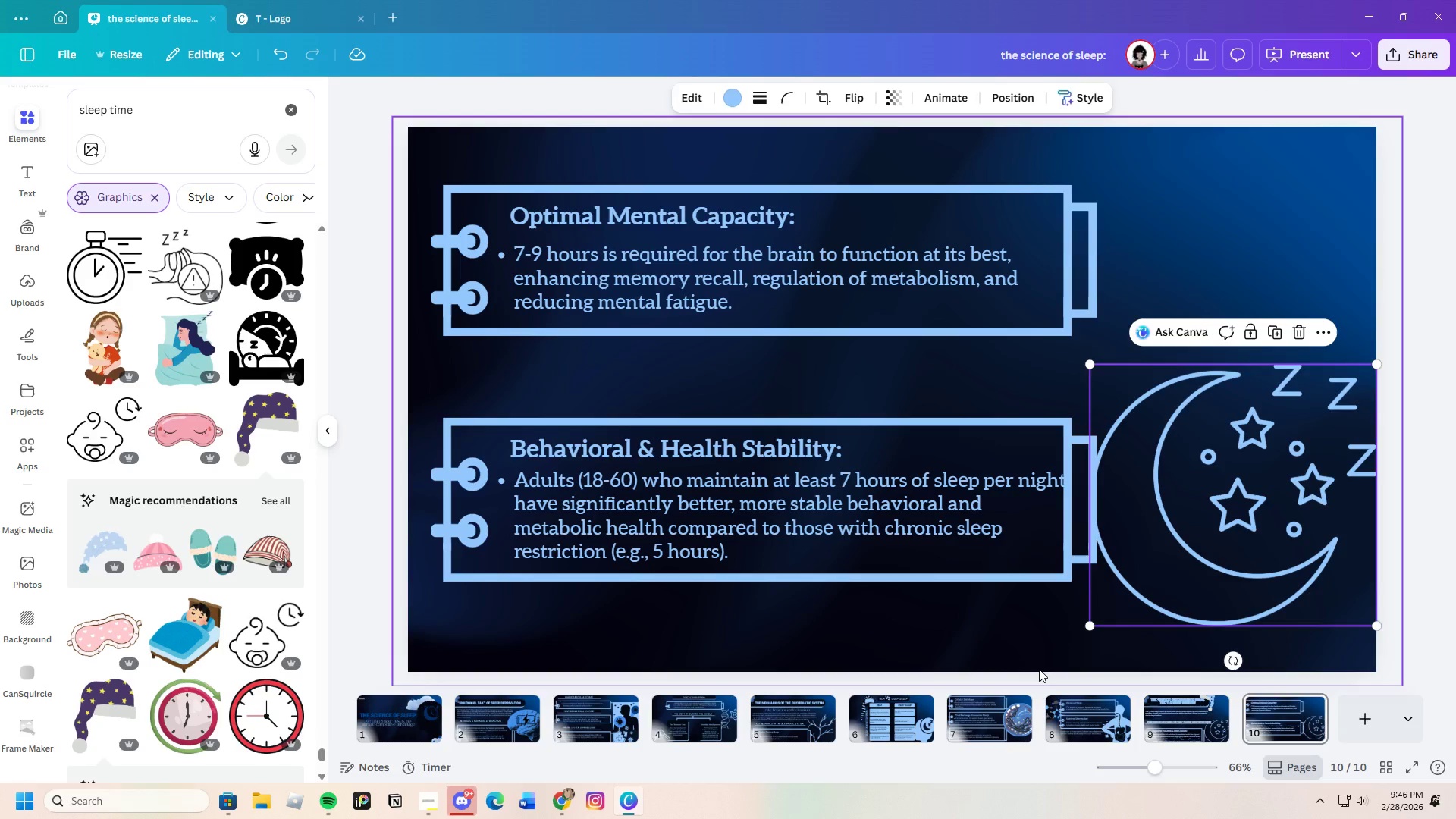 
left_click([1039, 669])
 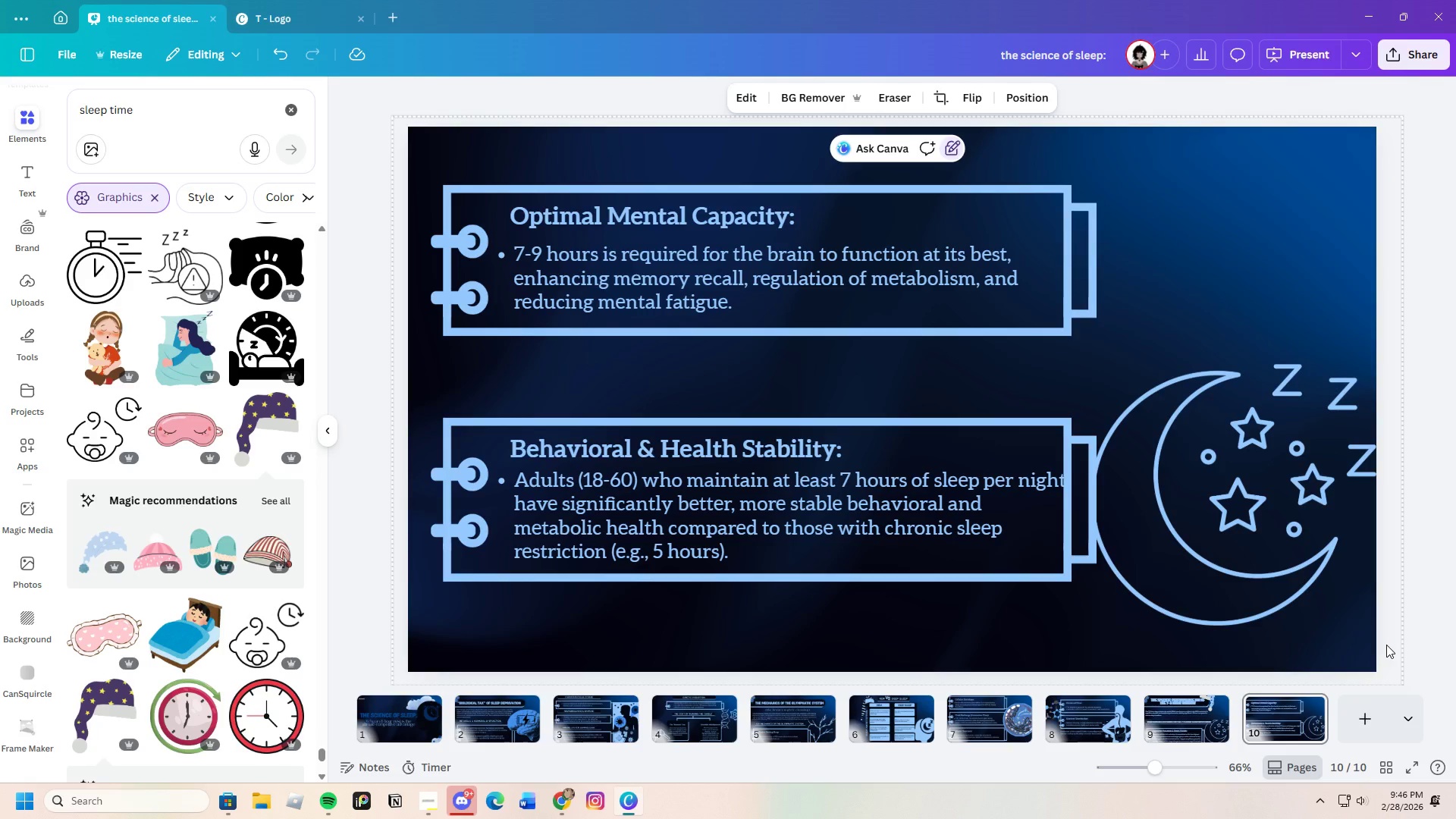 
wait(13.73)
 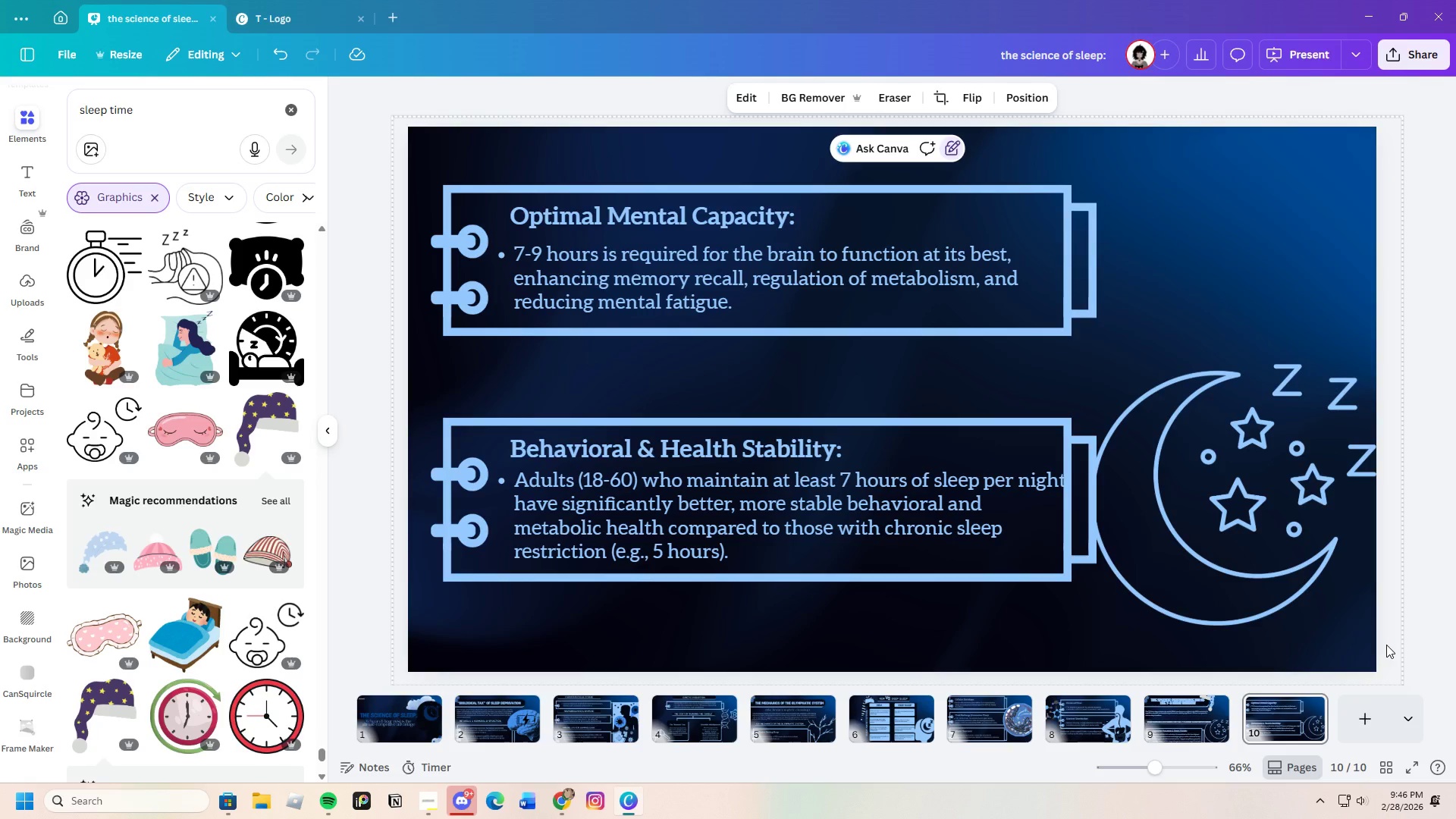 
left_click([1313, 706])
 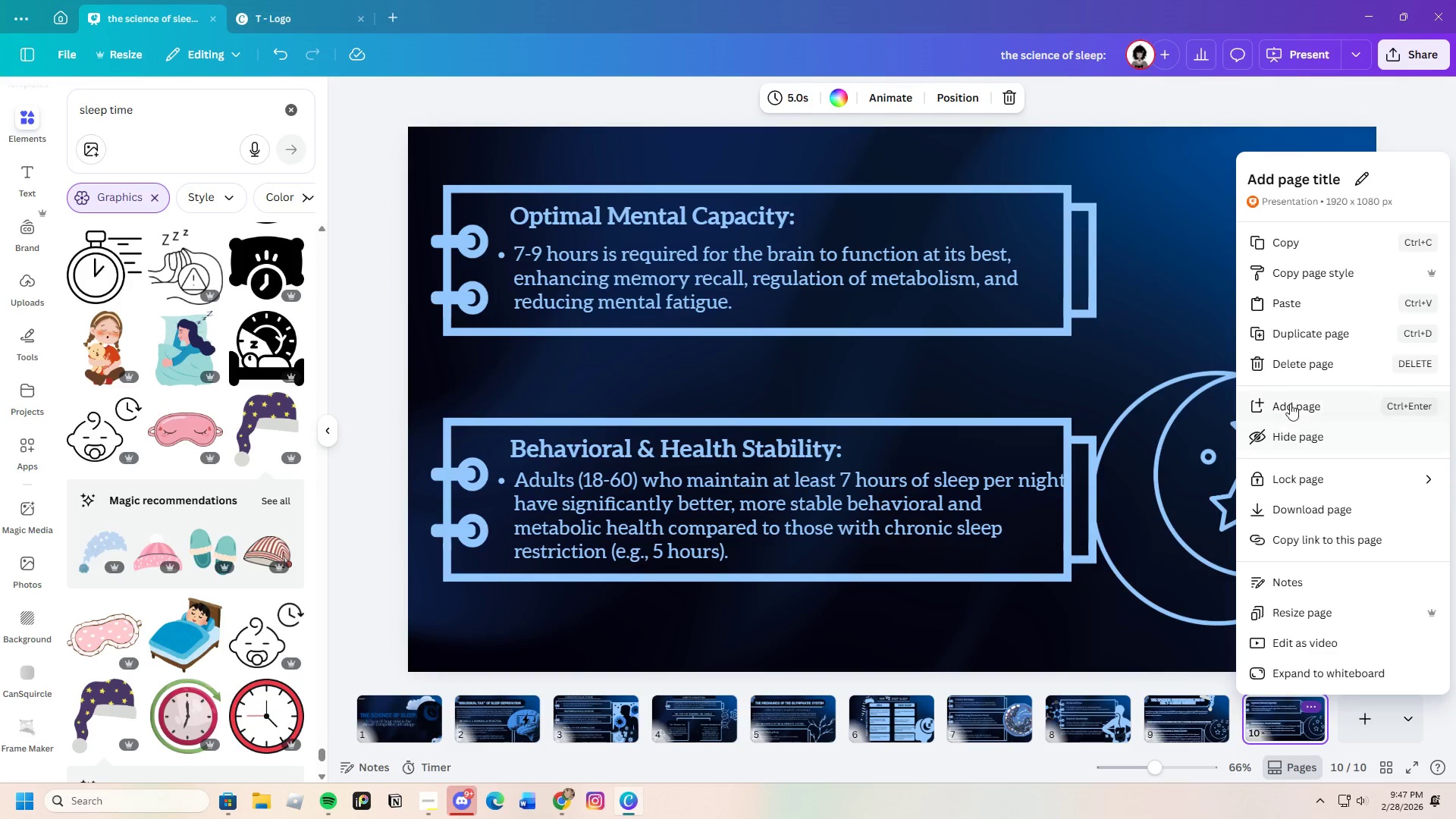 
left_click([1294, 368])
 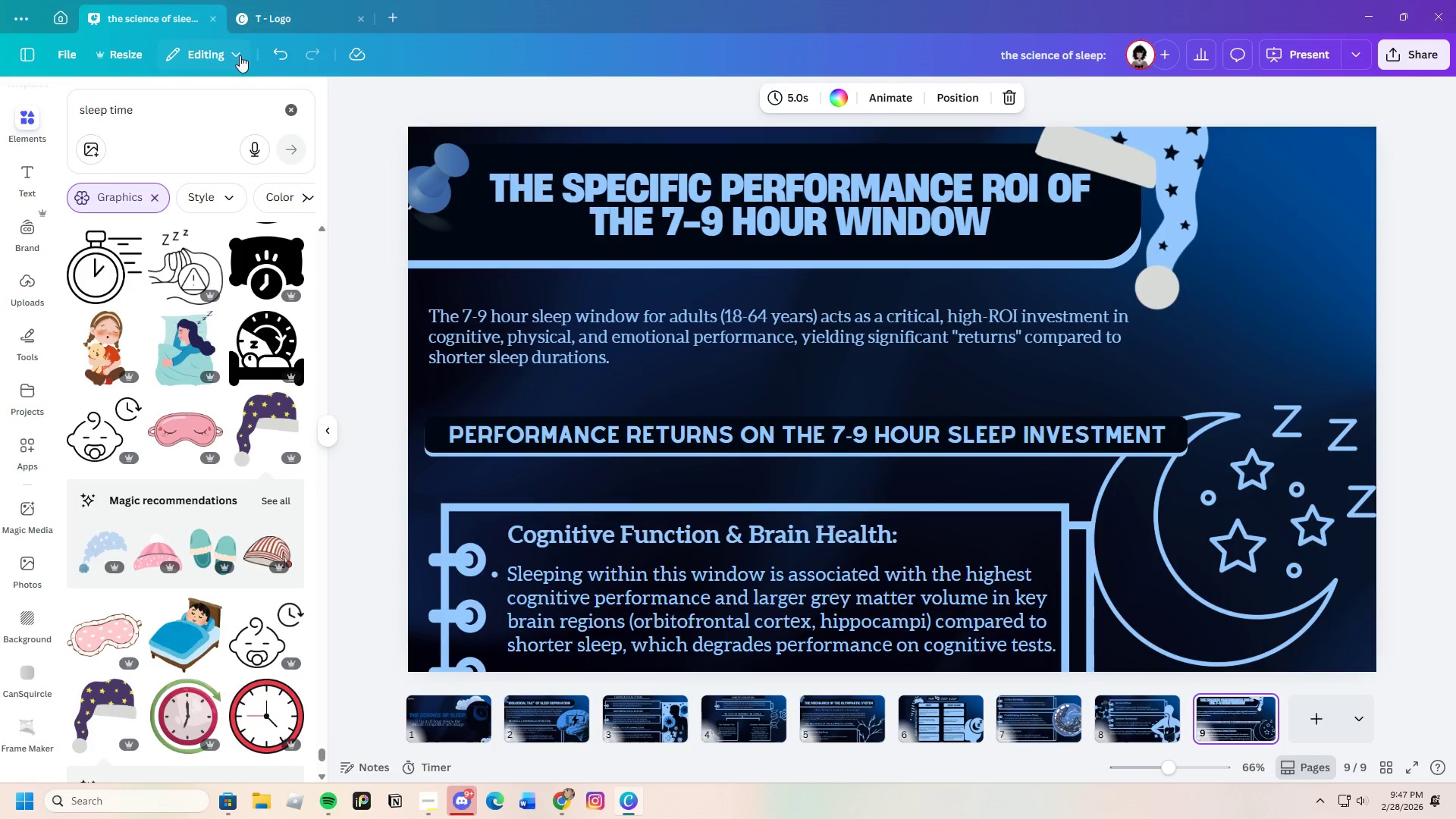 
left_click([275, 46])
 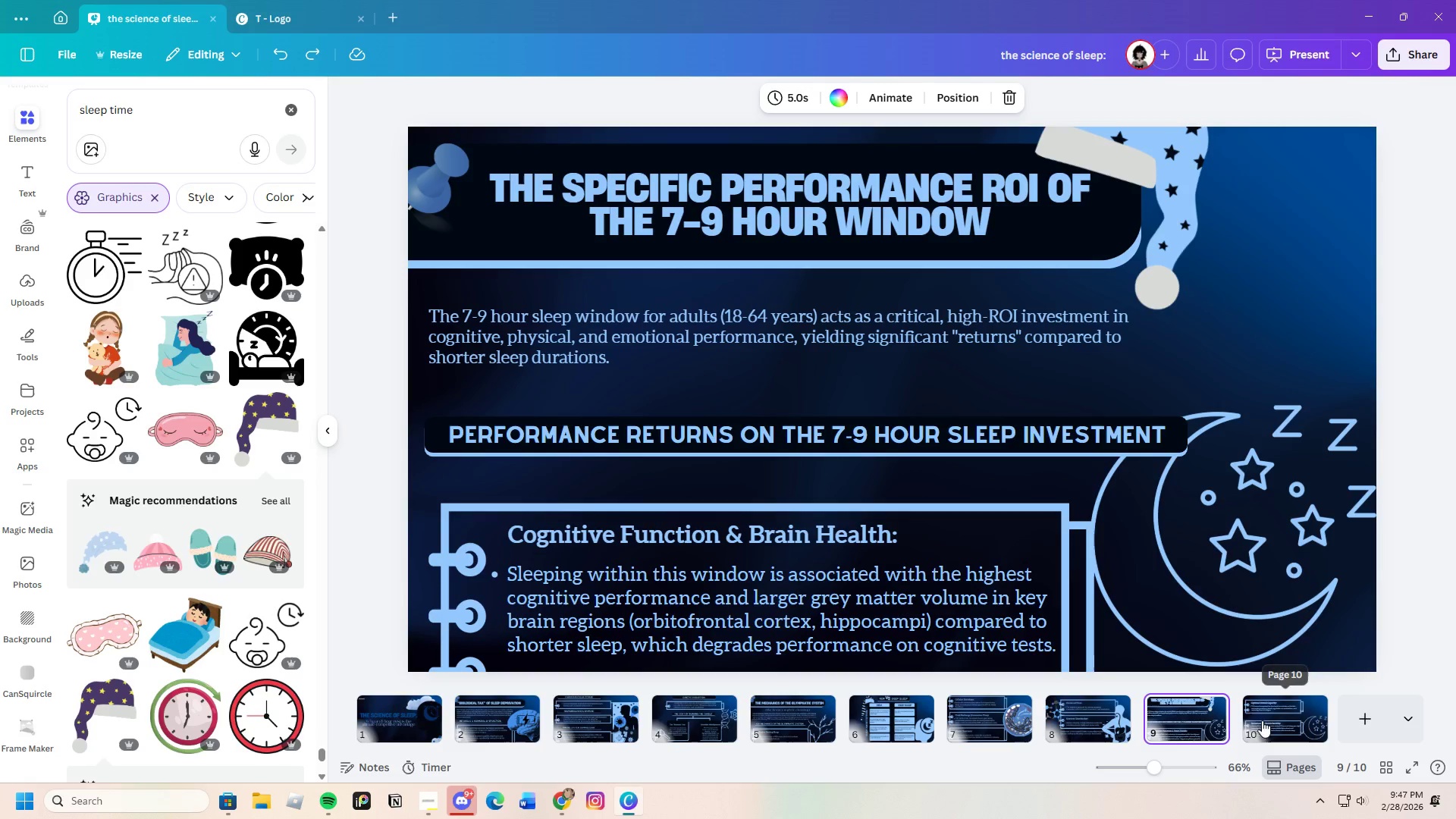 
left_click([1280, 720])
 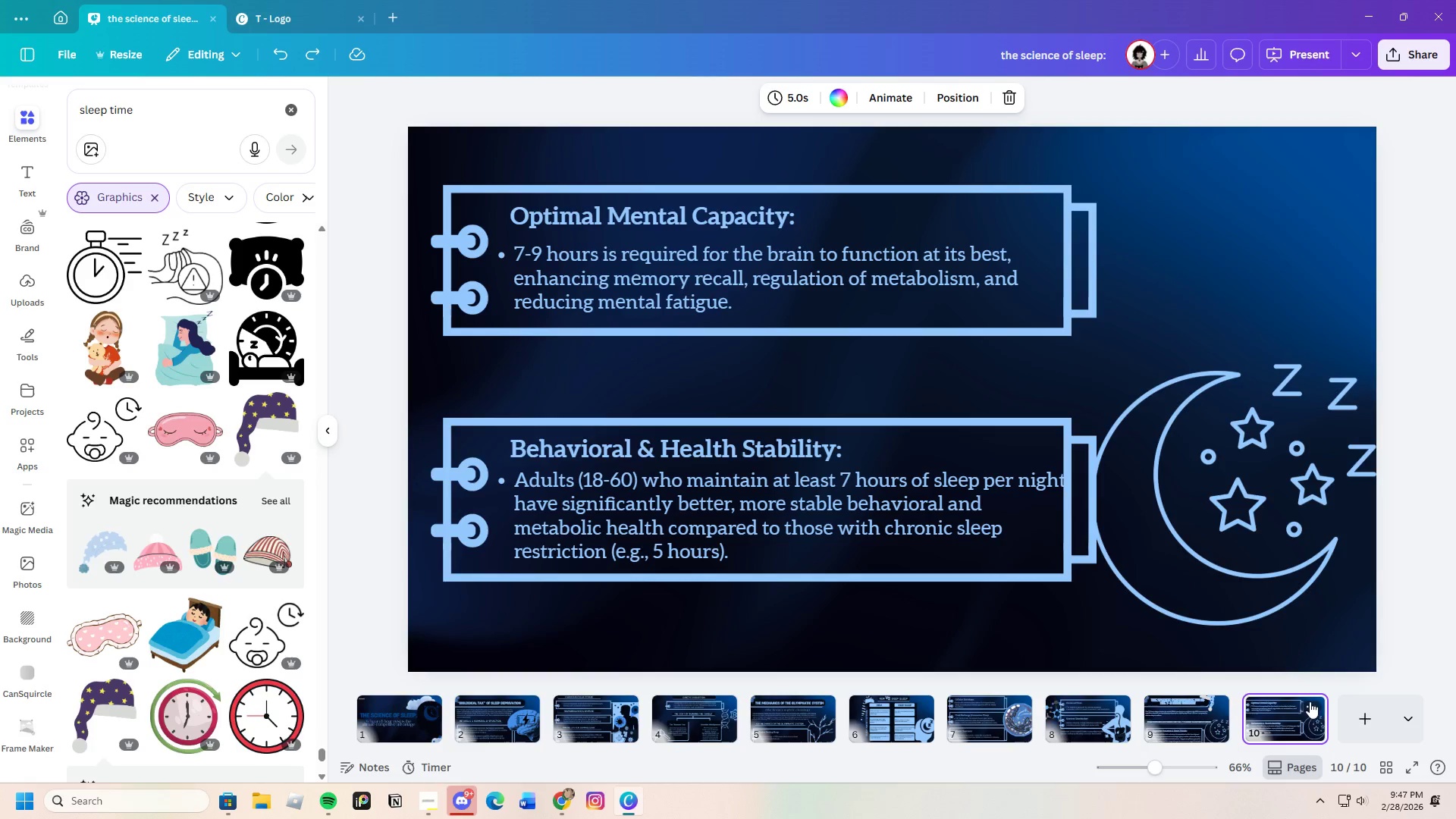 
left_click([1316, 701])
 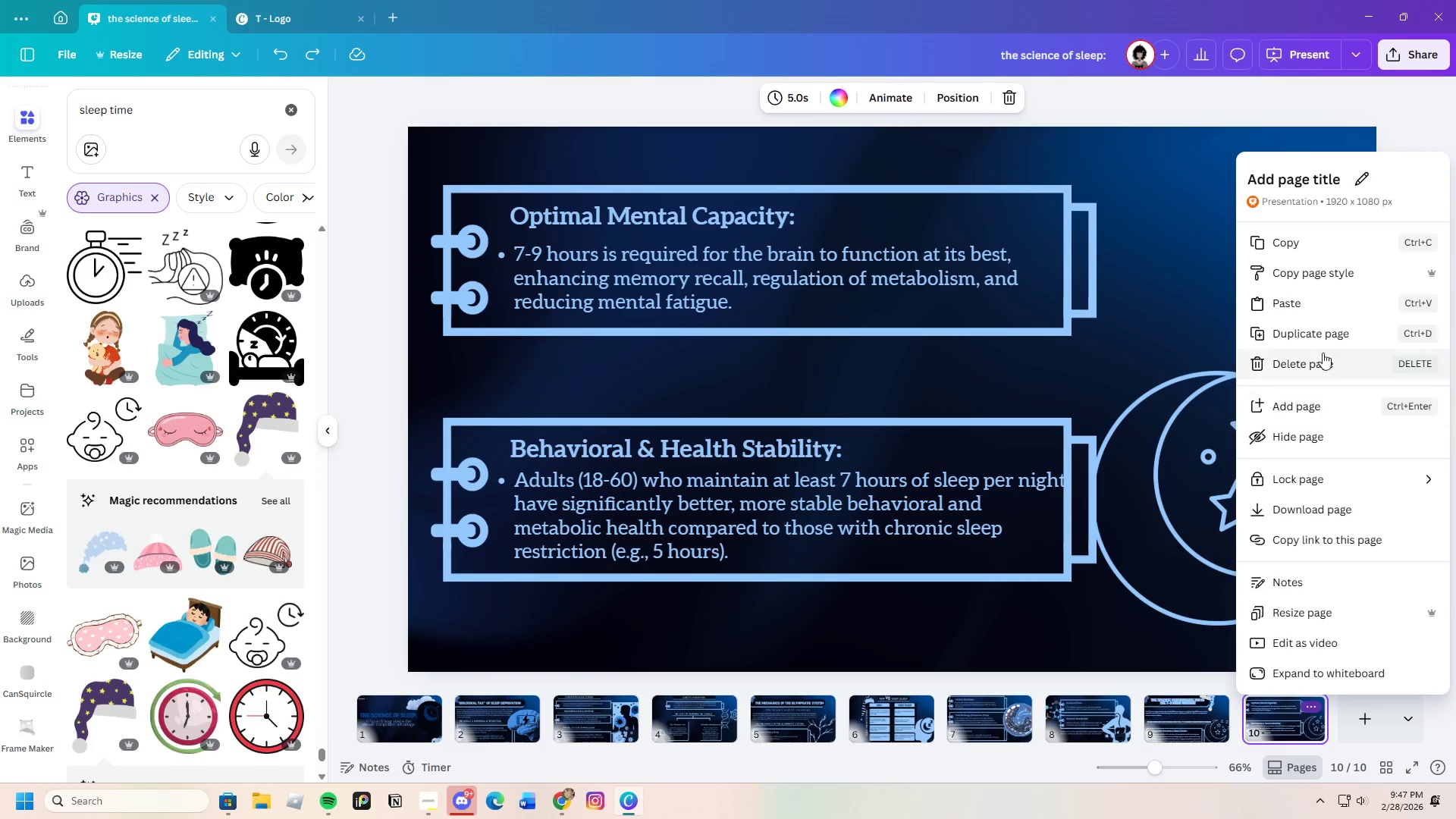 
left_click([1317, 337])
 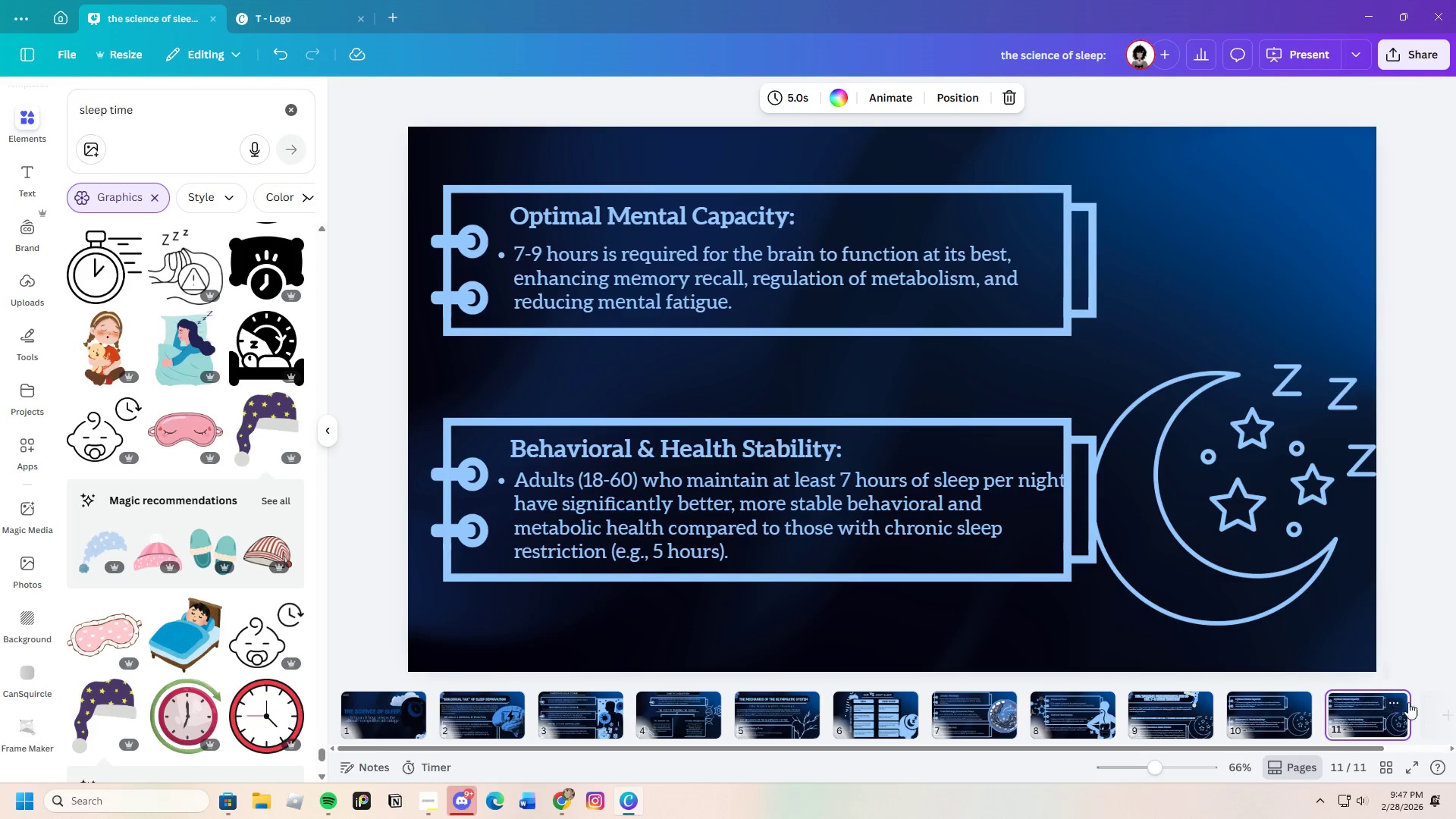 
left_click([1442, 683])
 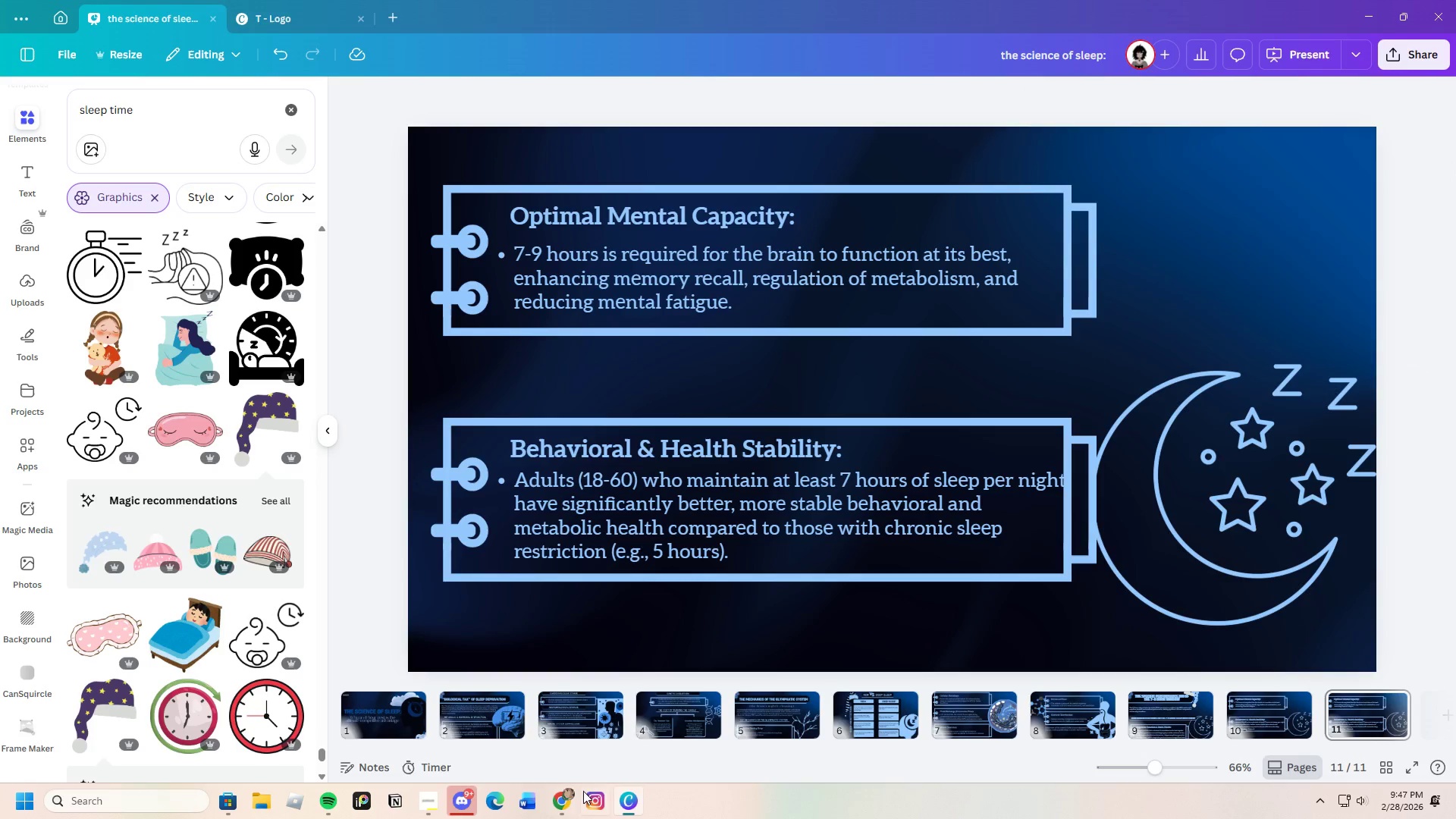 
left_click([564, 795])
 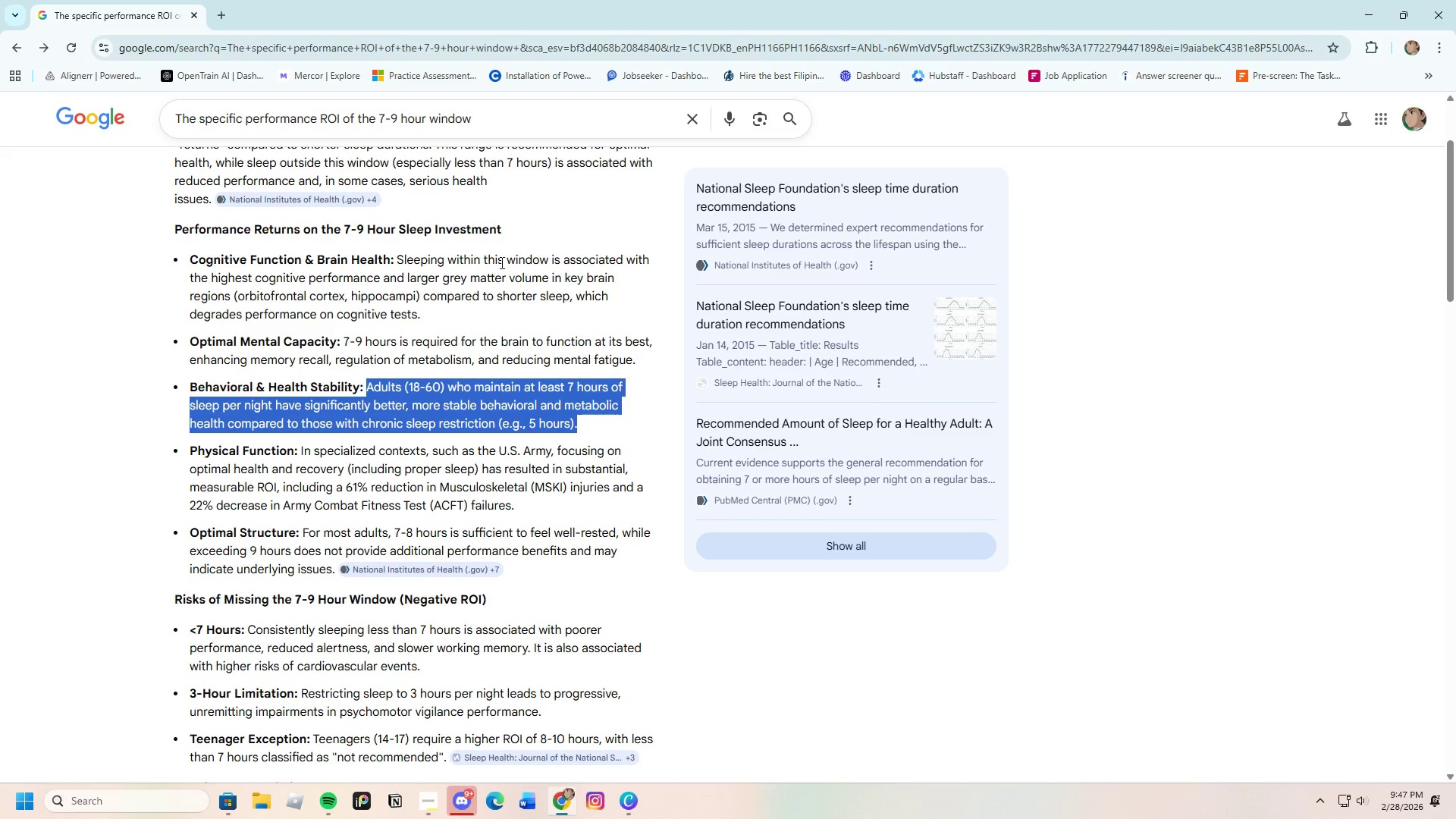 
scroll: coordinate [451, 431], scroll_direction: down, amount: 2.0
 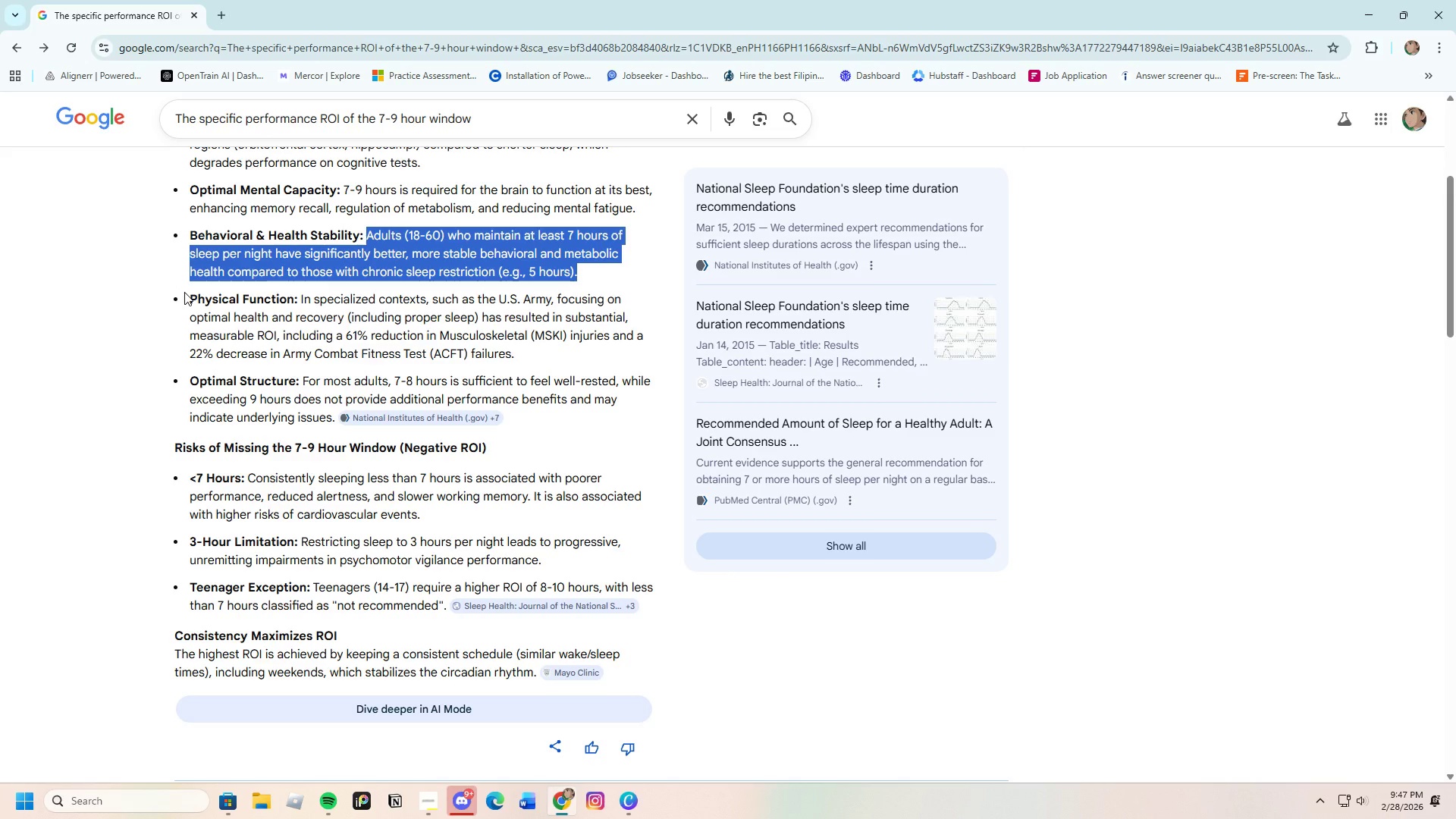 
left_click_drag(start_coordinate=[184, 293], to_coordinate=[285, 290])
 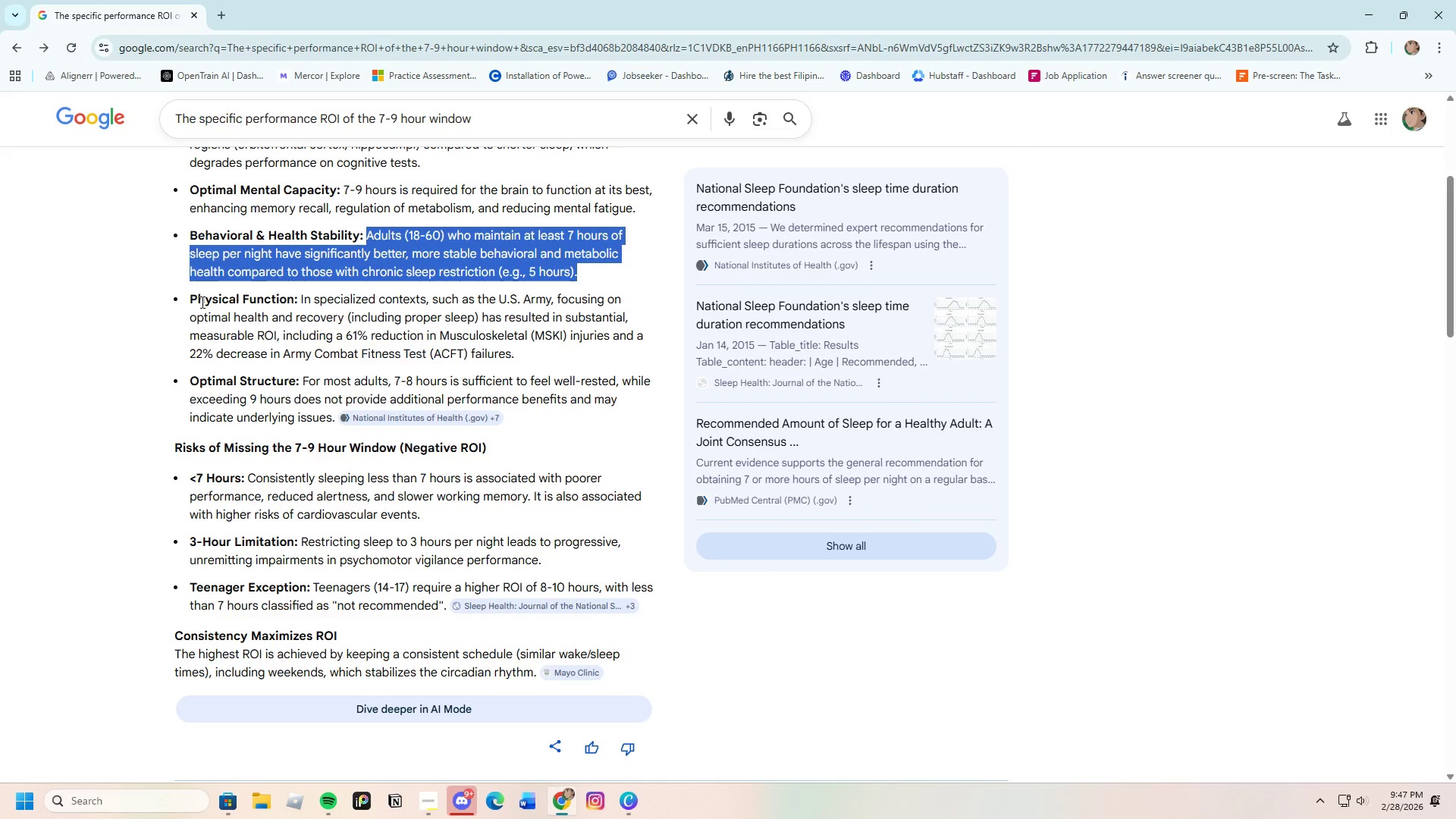 
left_click([199, 301])
 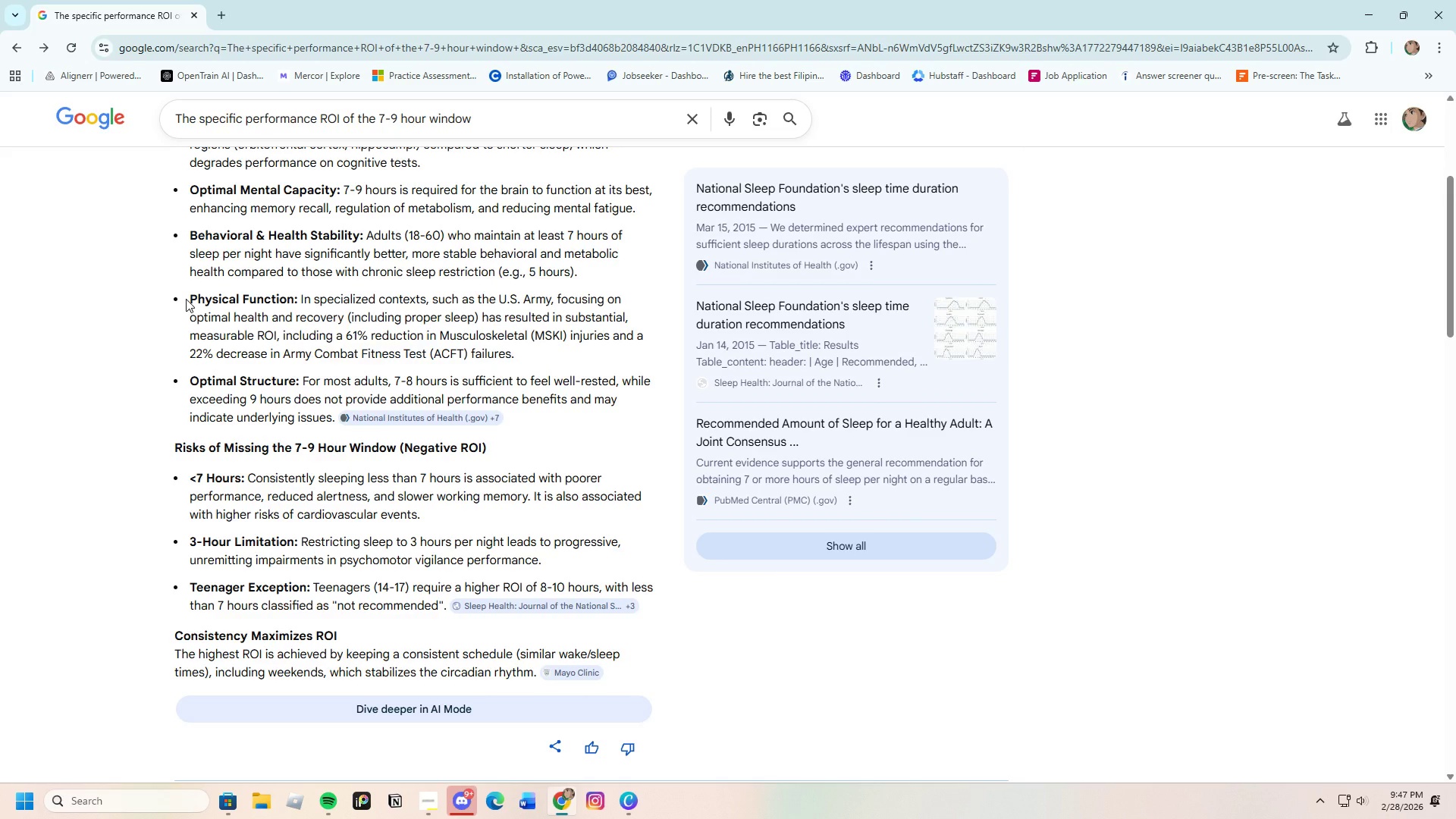 
left_click_drag(start_coordinate=[186, 299], to_coordinate=[299, 296])
 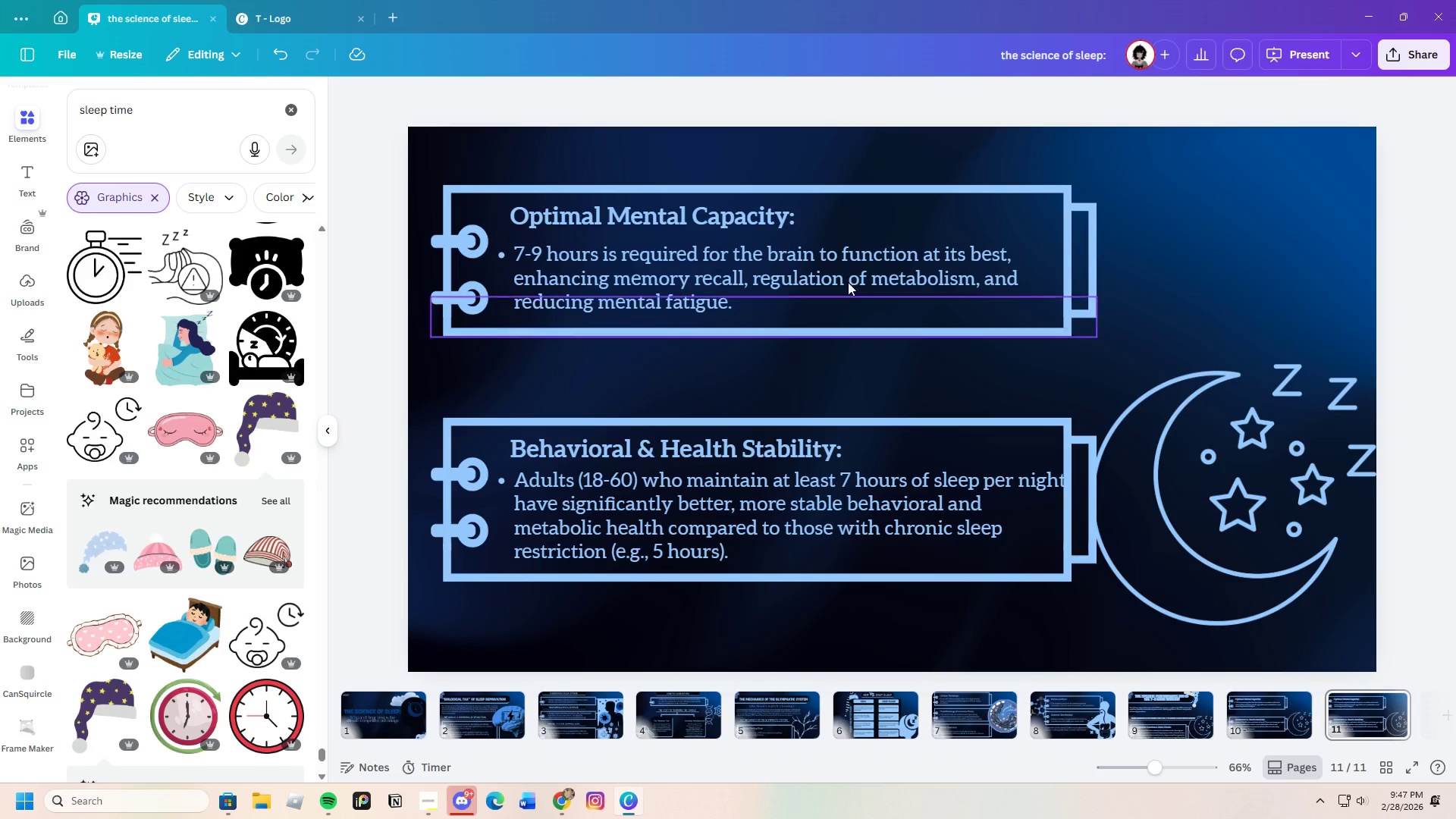 
double_click([790, 214])
 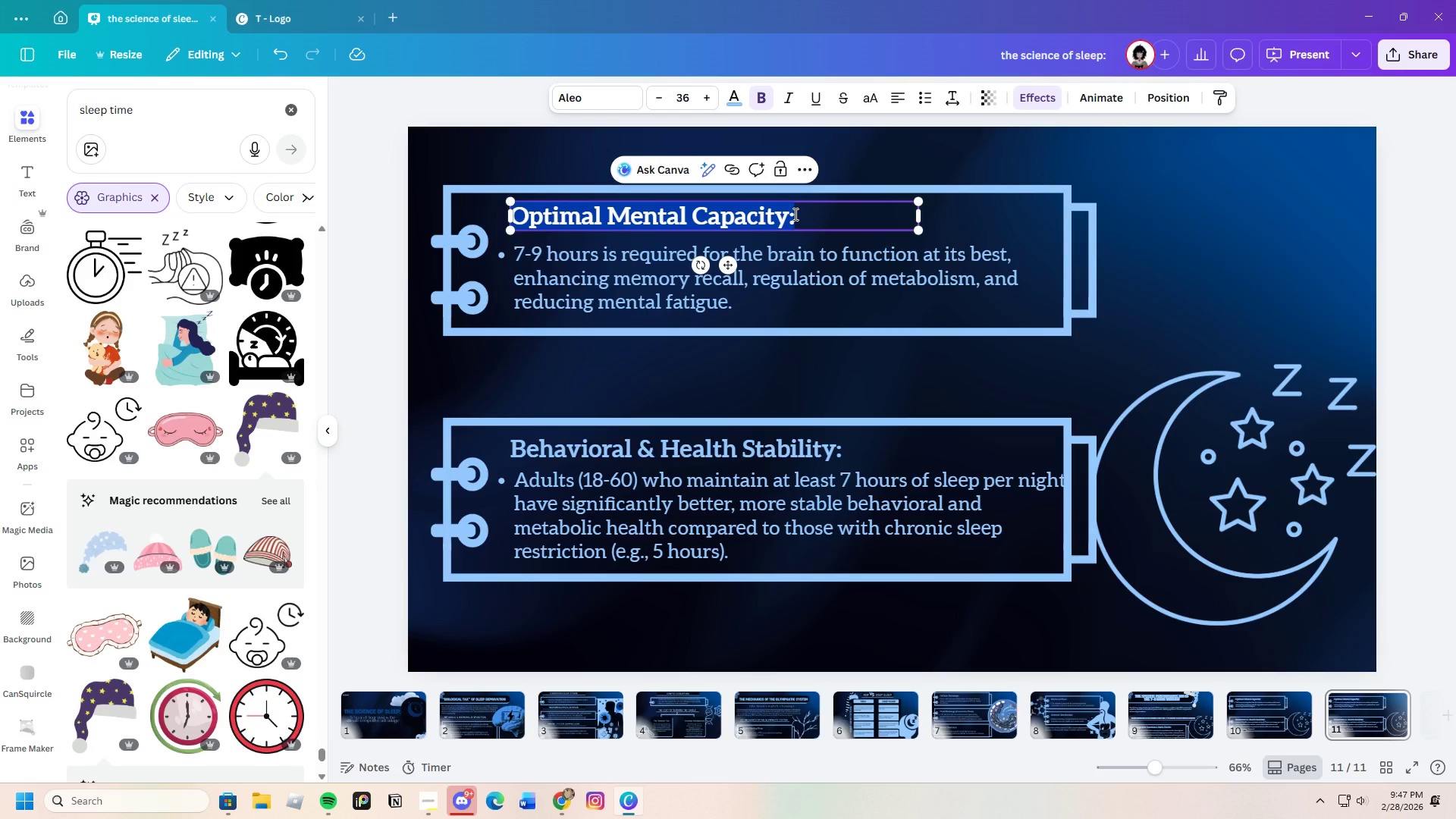 
key(Backspace)
 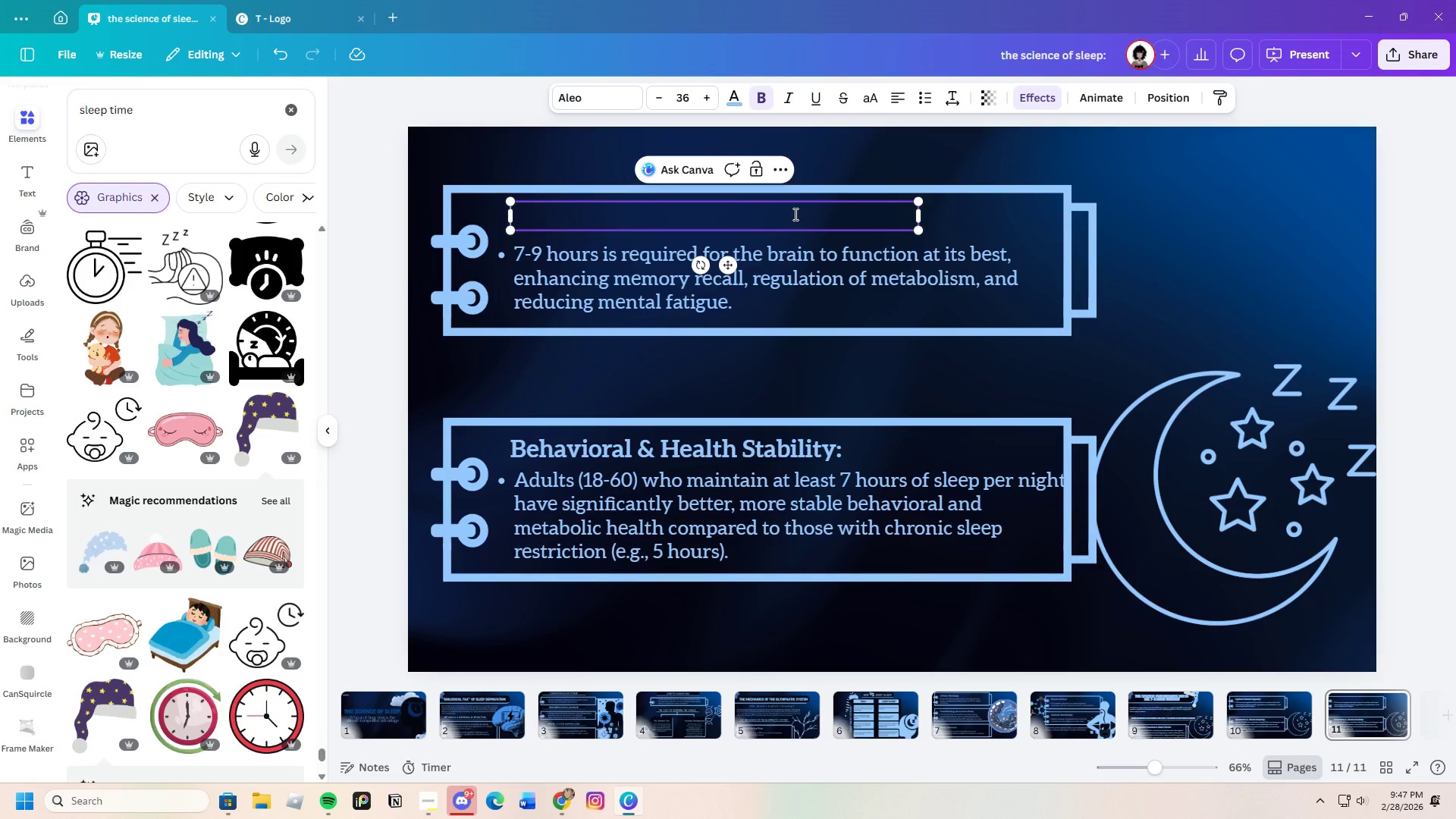 
key(Control+ControlLeft)
 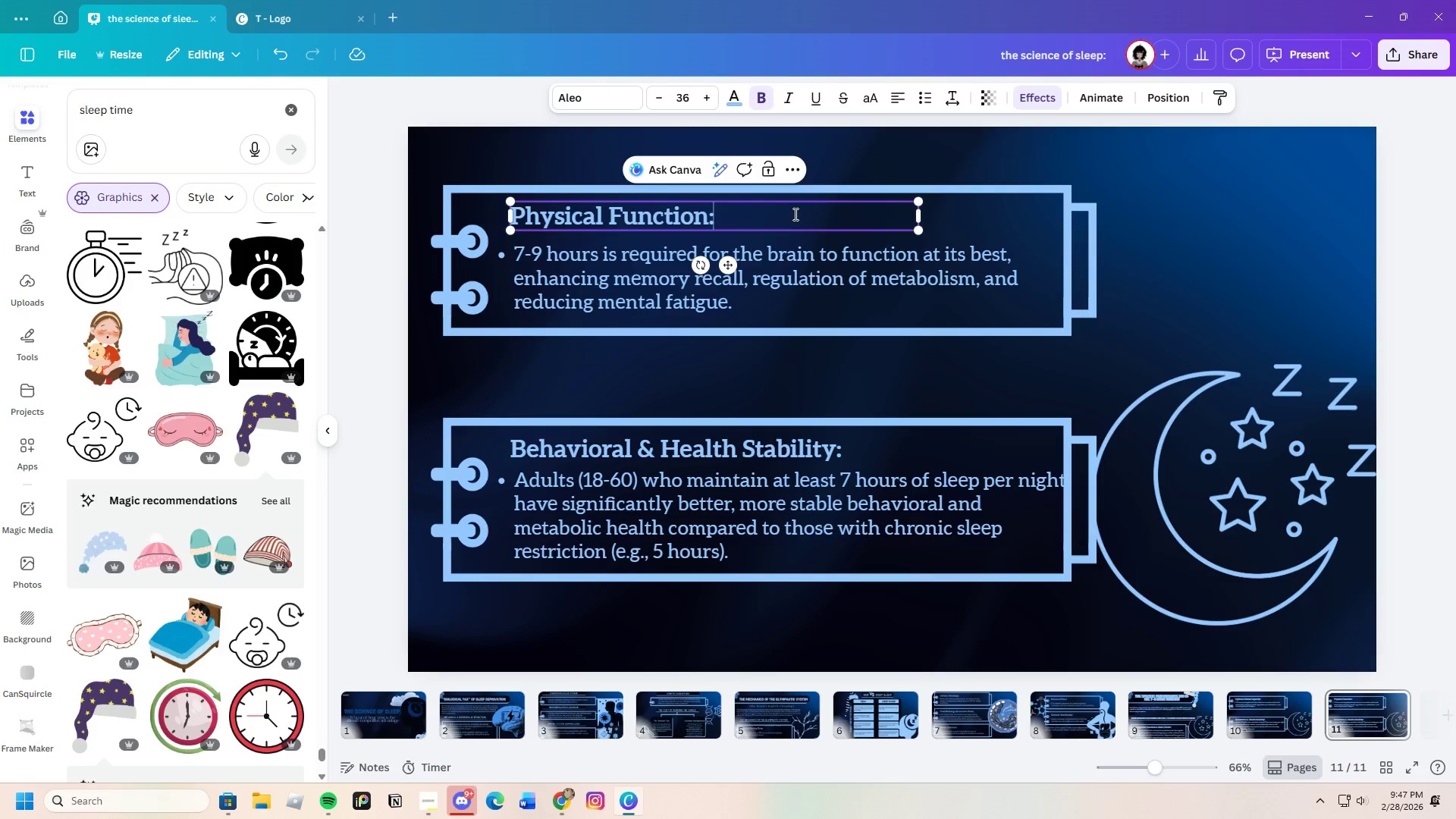 
key(Control+V)
 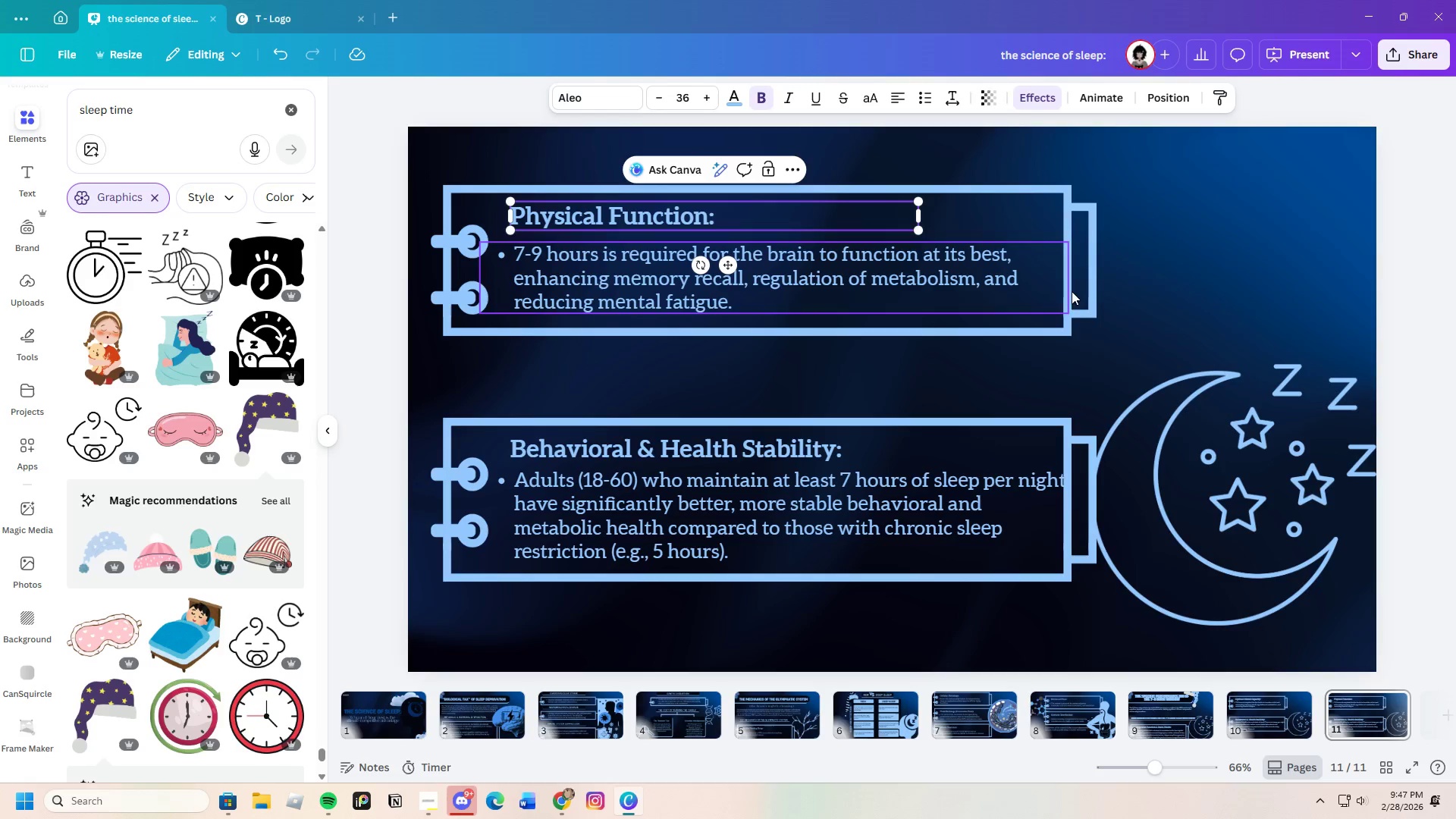 
left_click([1148, 281])
 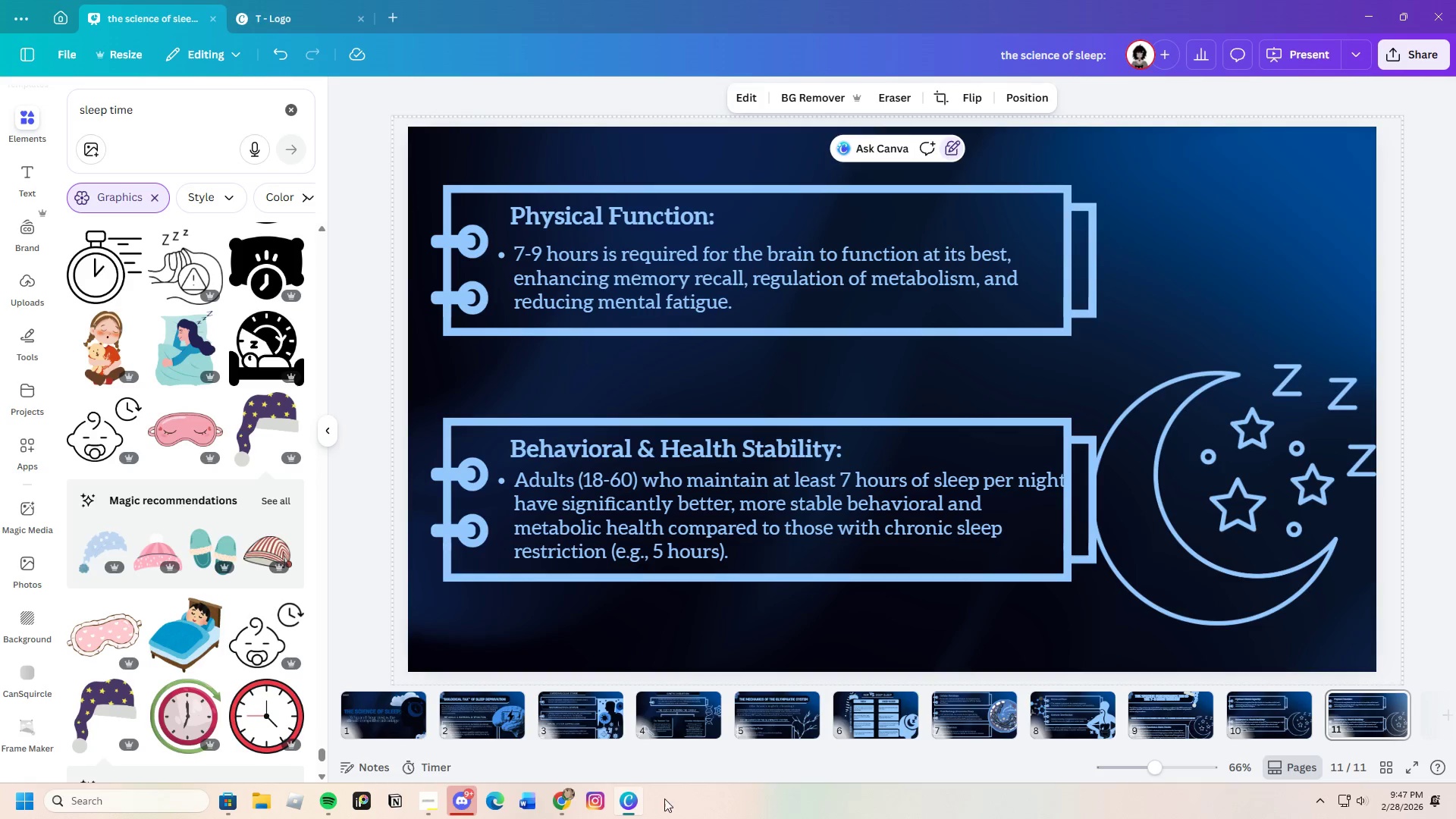 
left_click([632, 803])
 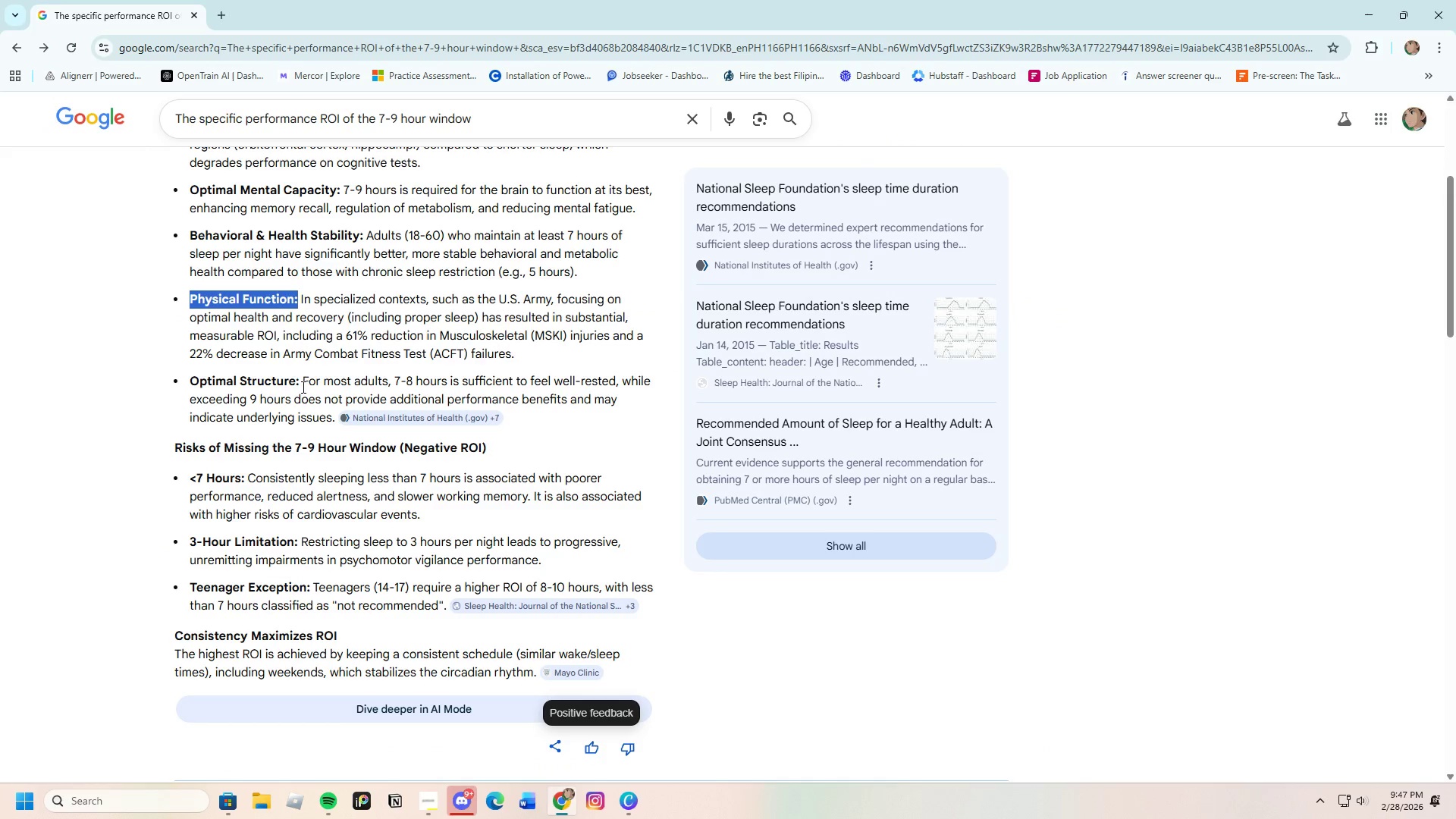 
left_click([324, 325])
 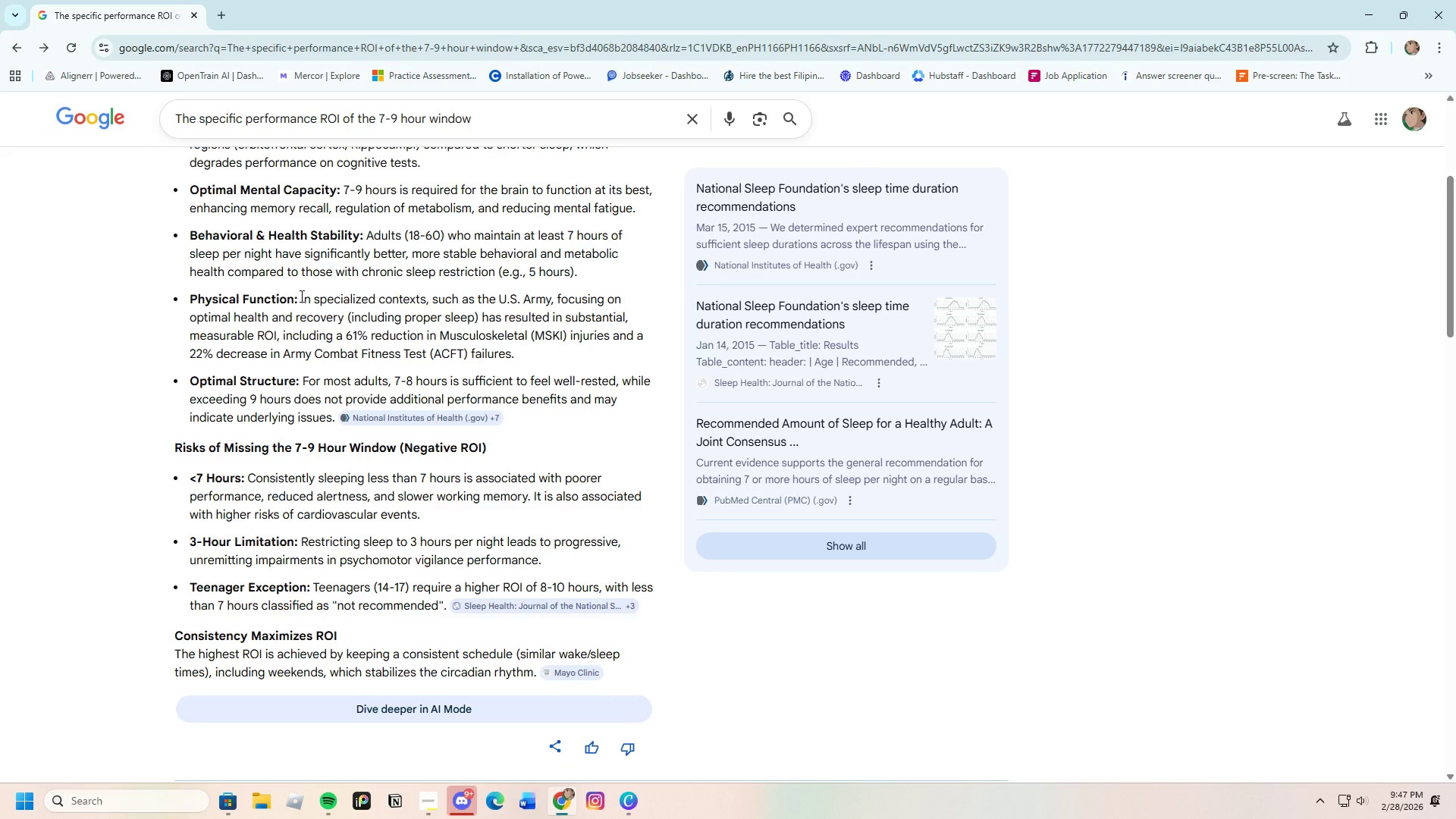 
left_click_drag(start_coordinate=[300, 296], to_coordinate=[515, 354])
 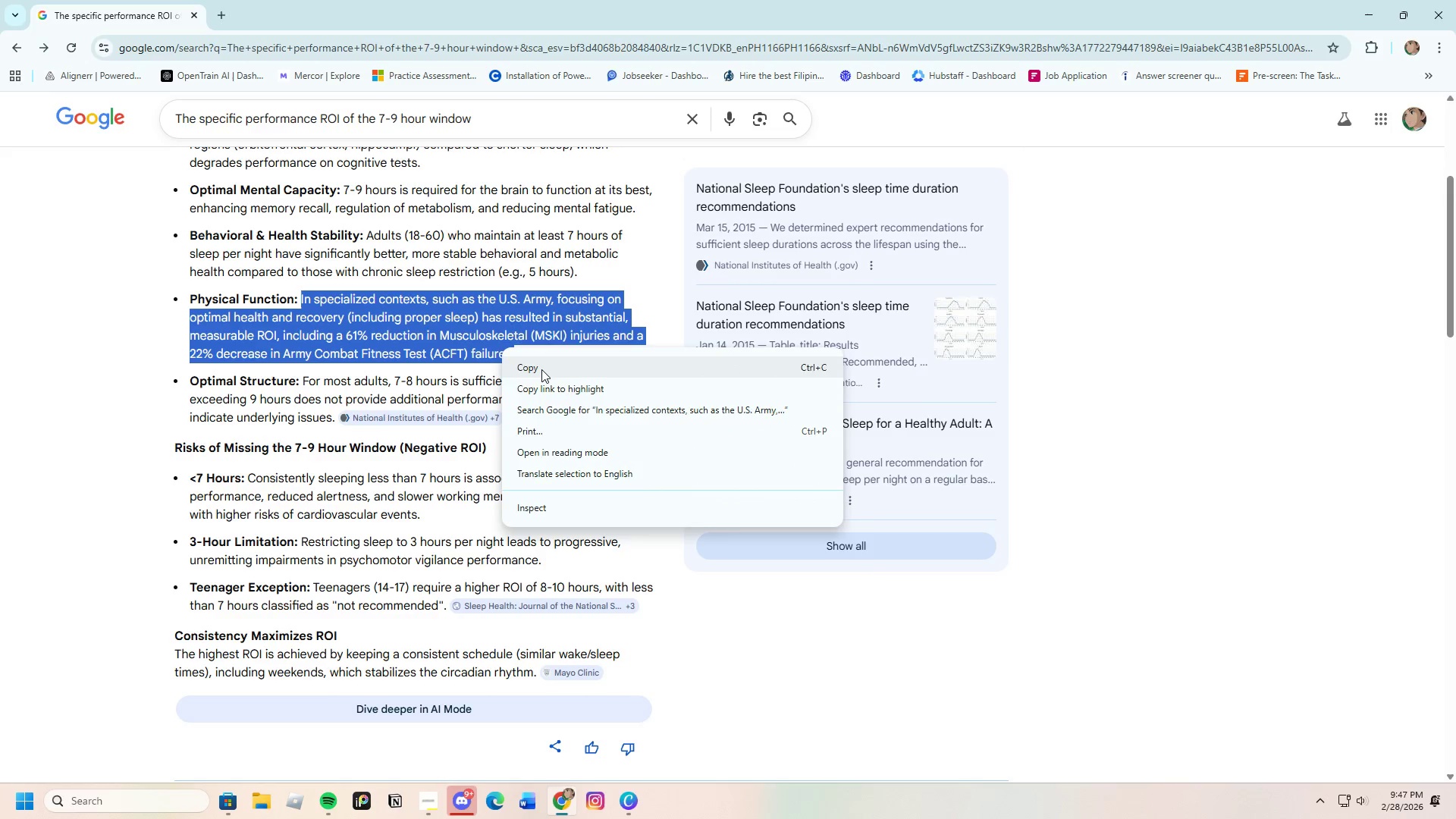 
left_click([541, 369])
 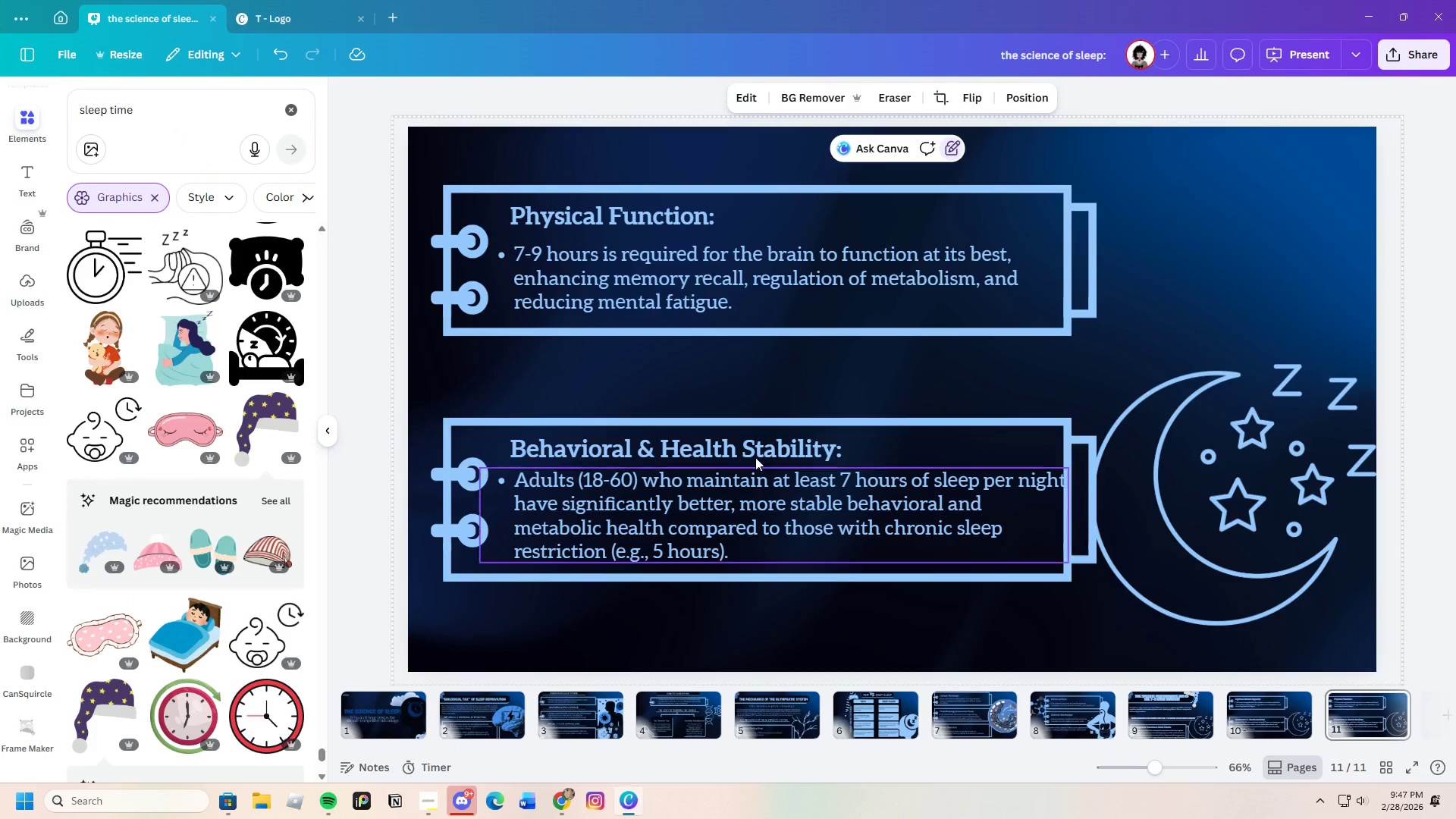 
double_click([771, 297])
 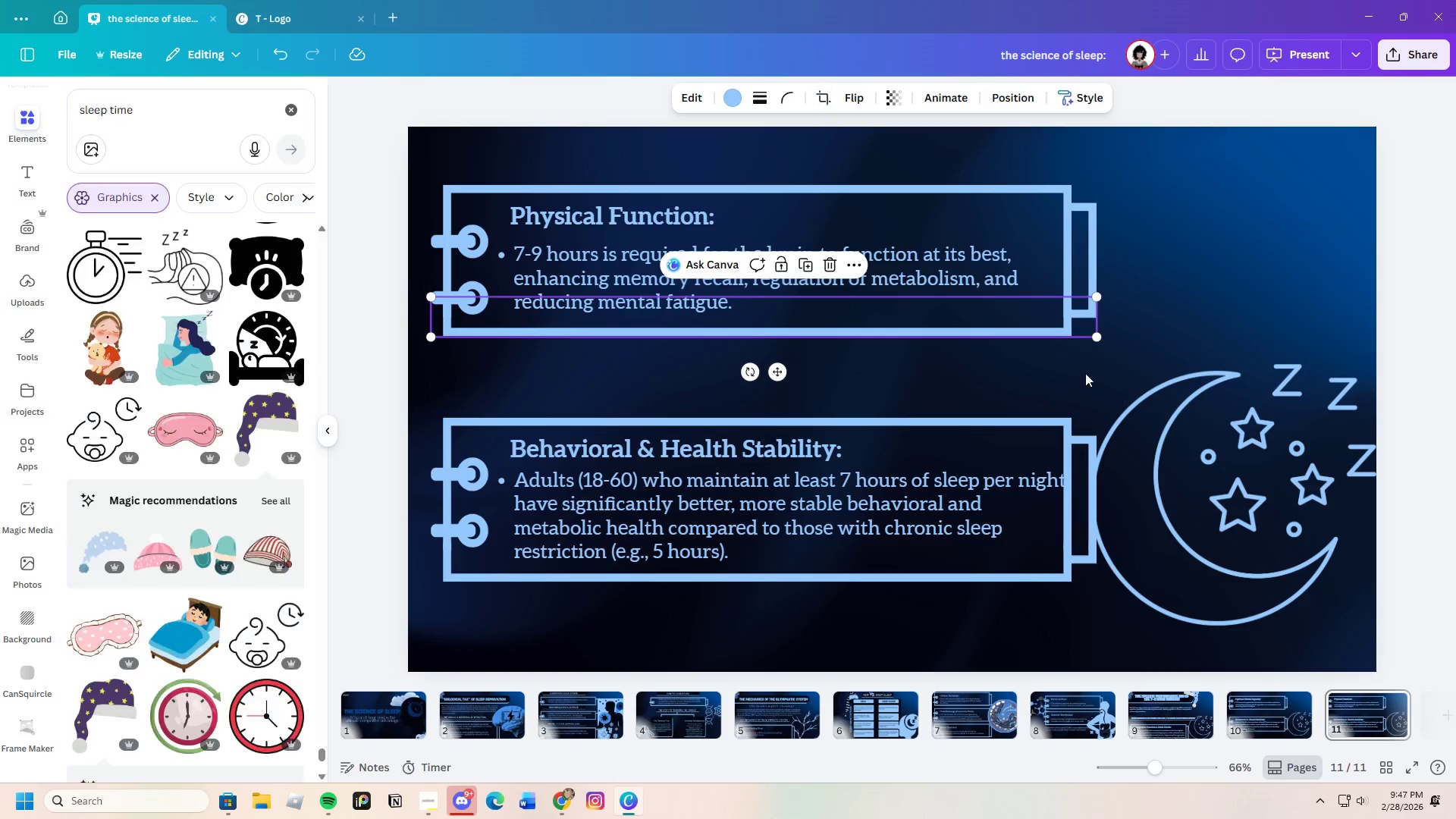 
double_click([920, 265])
 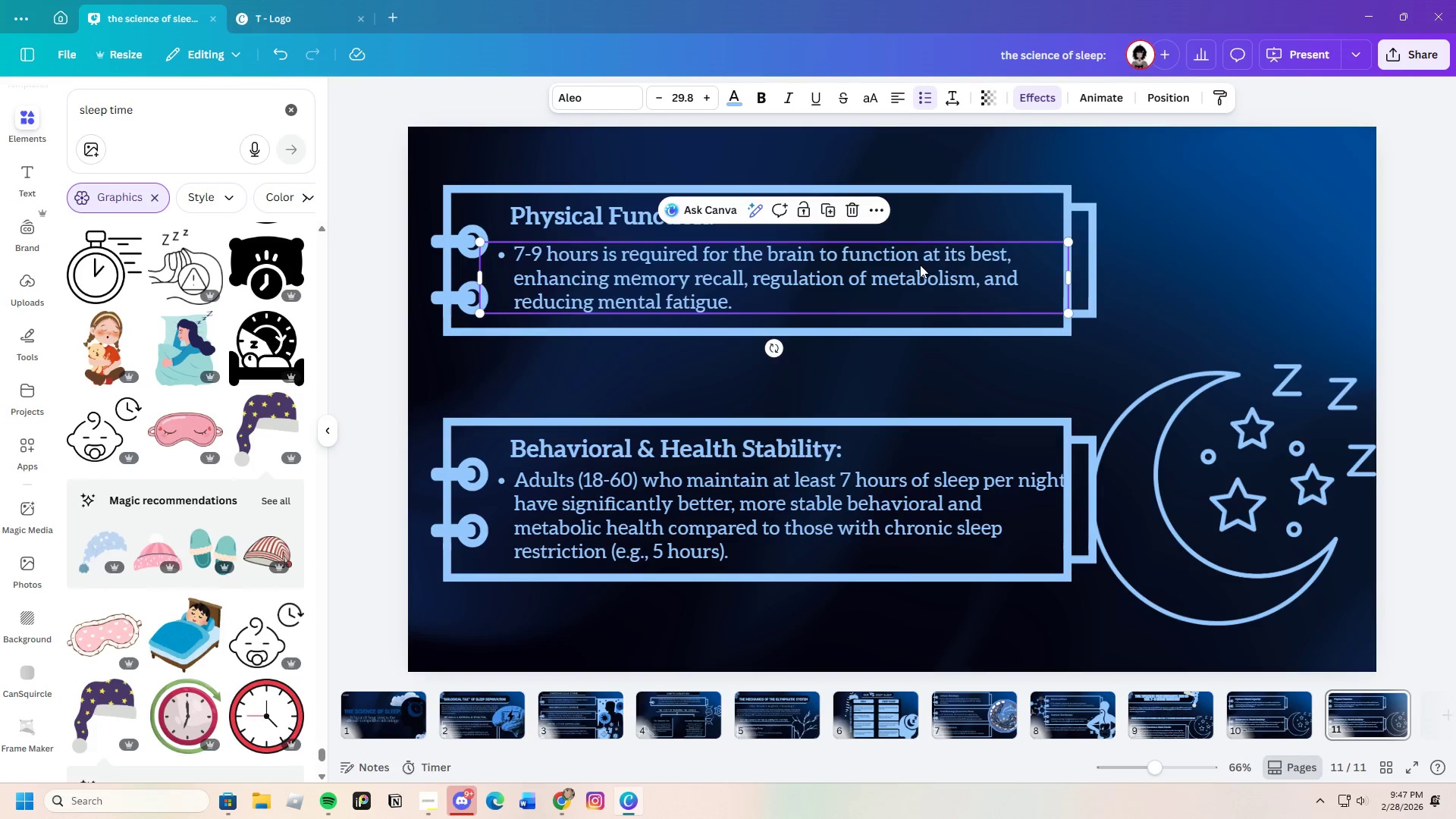 
triple_click([920, 265])
 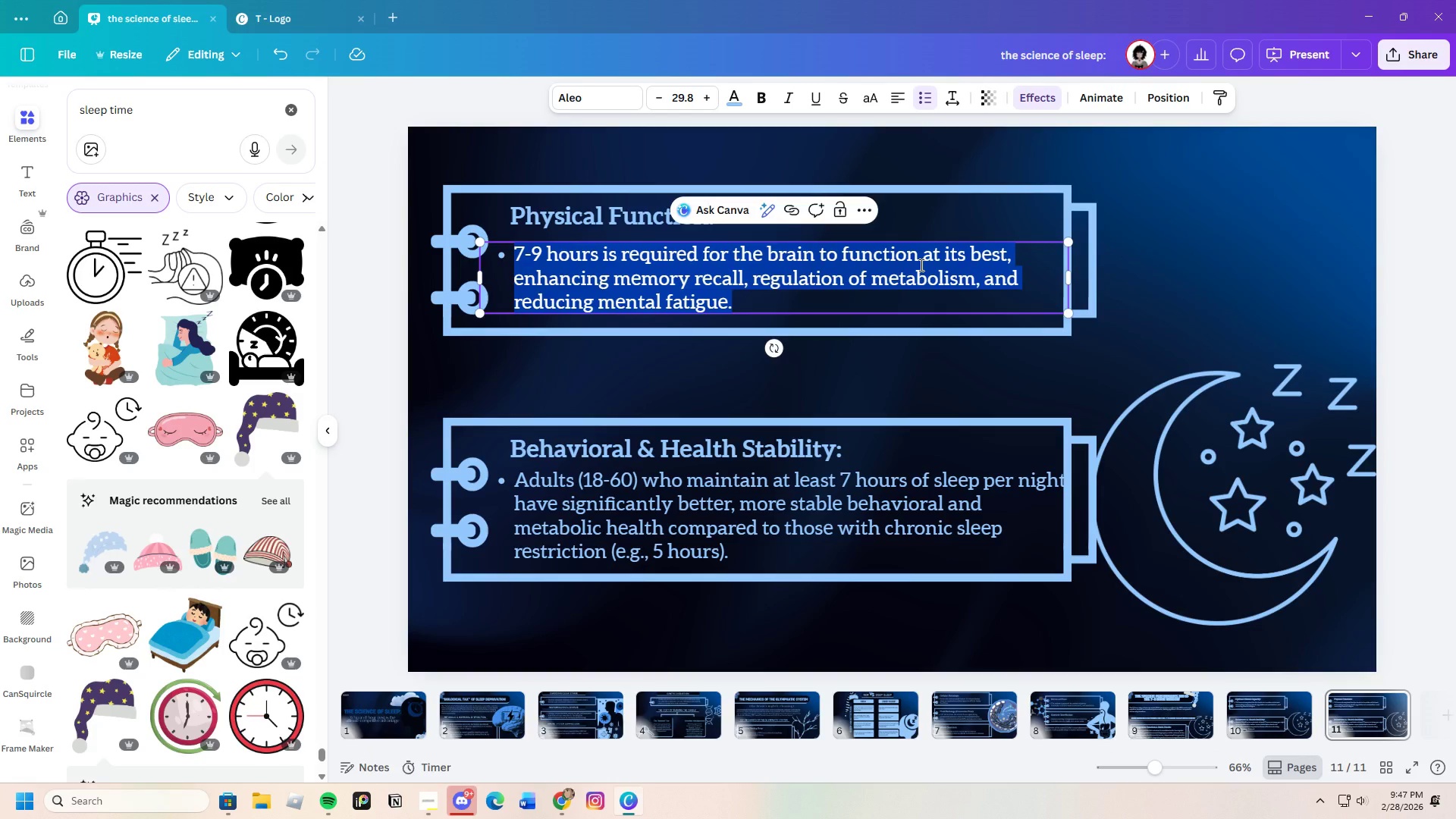 
key(Backspace)
 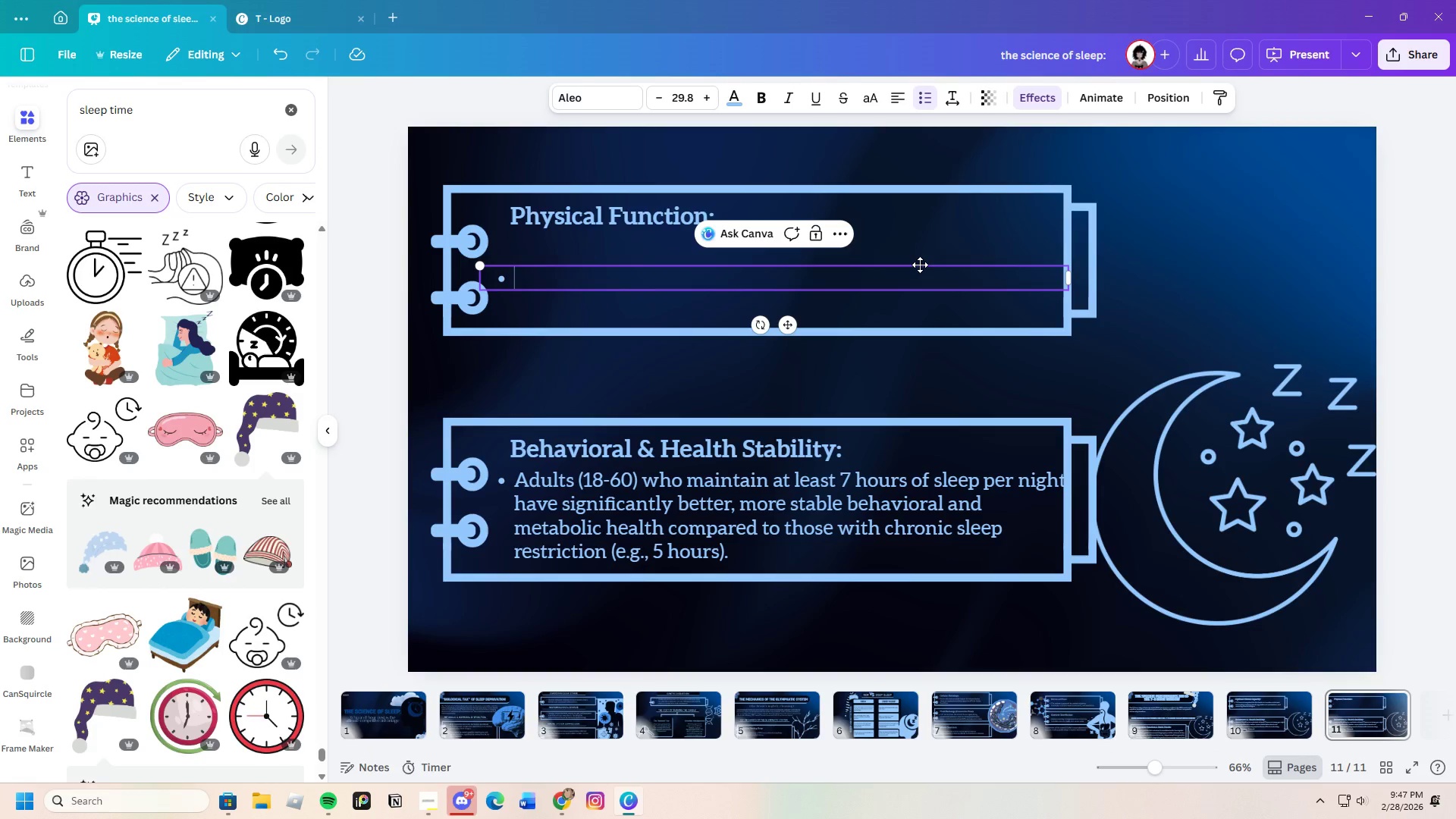 
key(Control+V)
 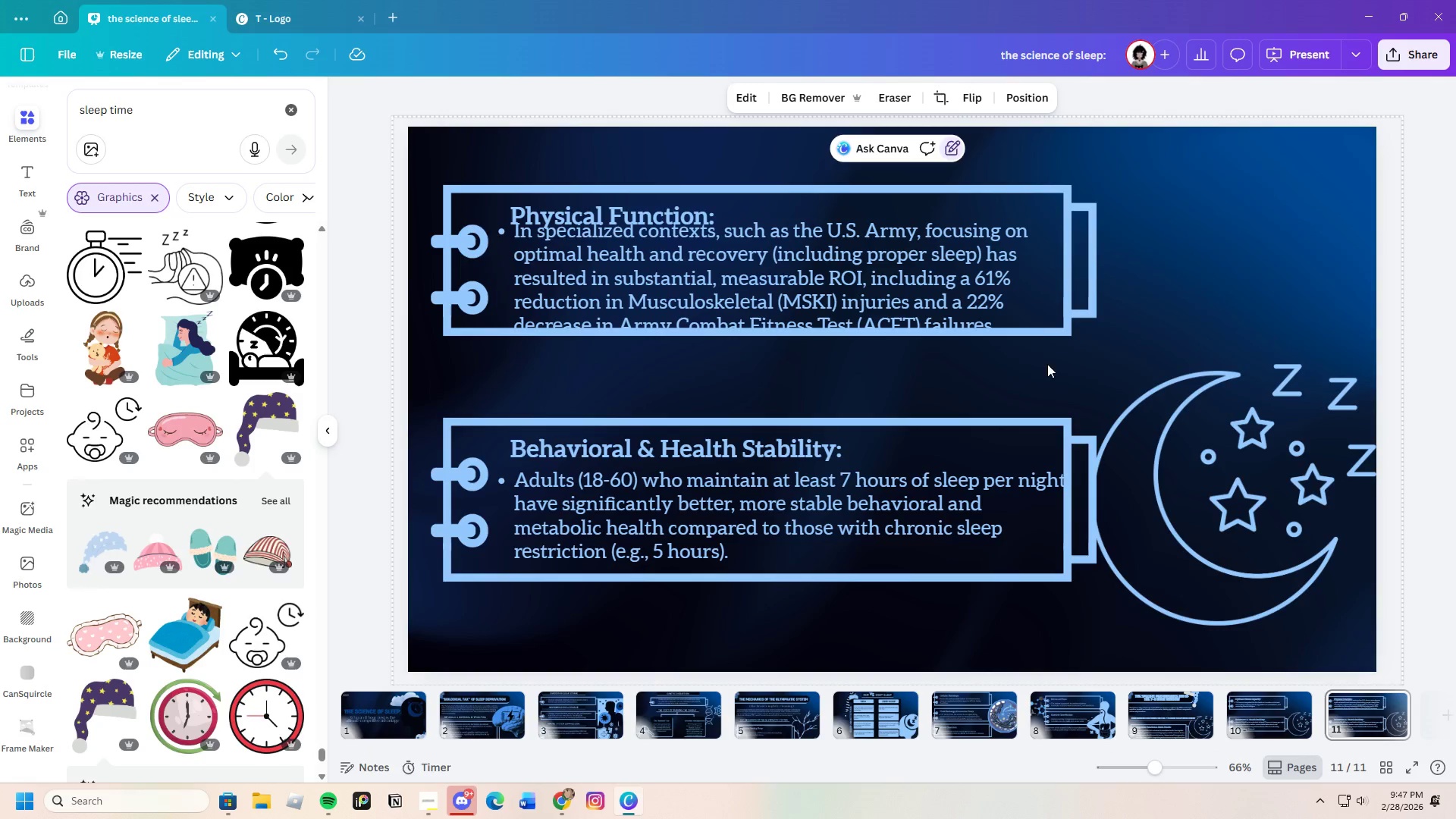 
left_click([1017, 335])
 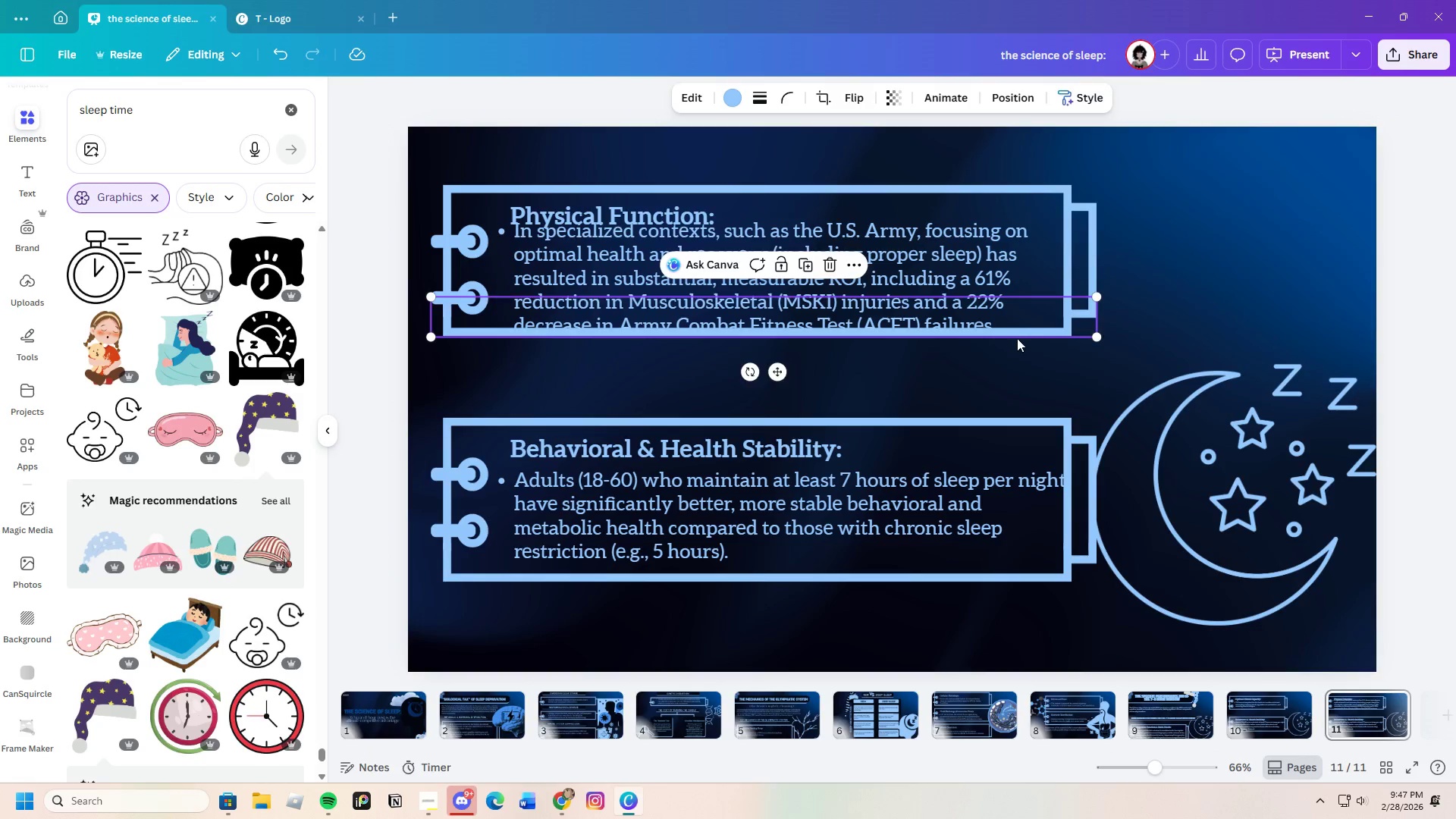 
left_click_drag(start_coordinate=[1017, 335], to_coordinate=[1017, 392])
 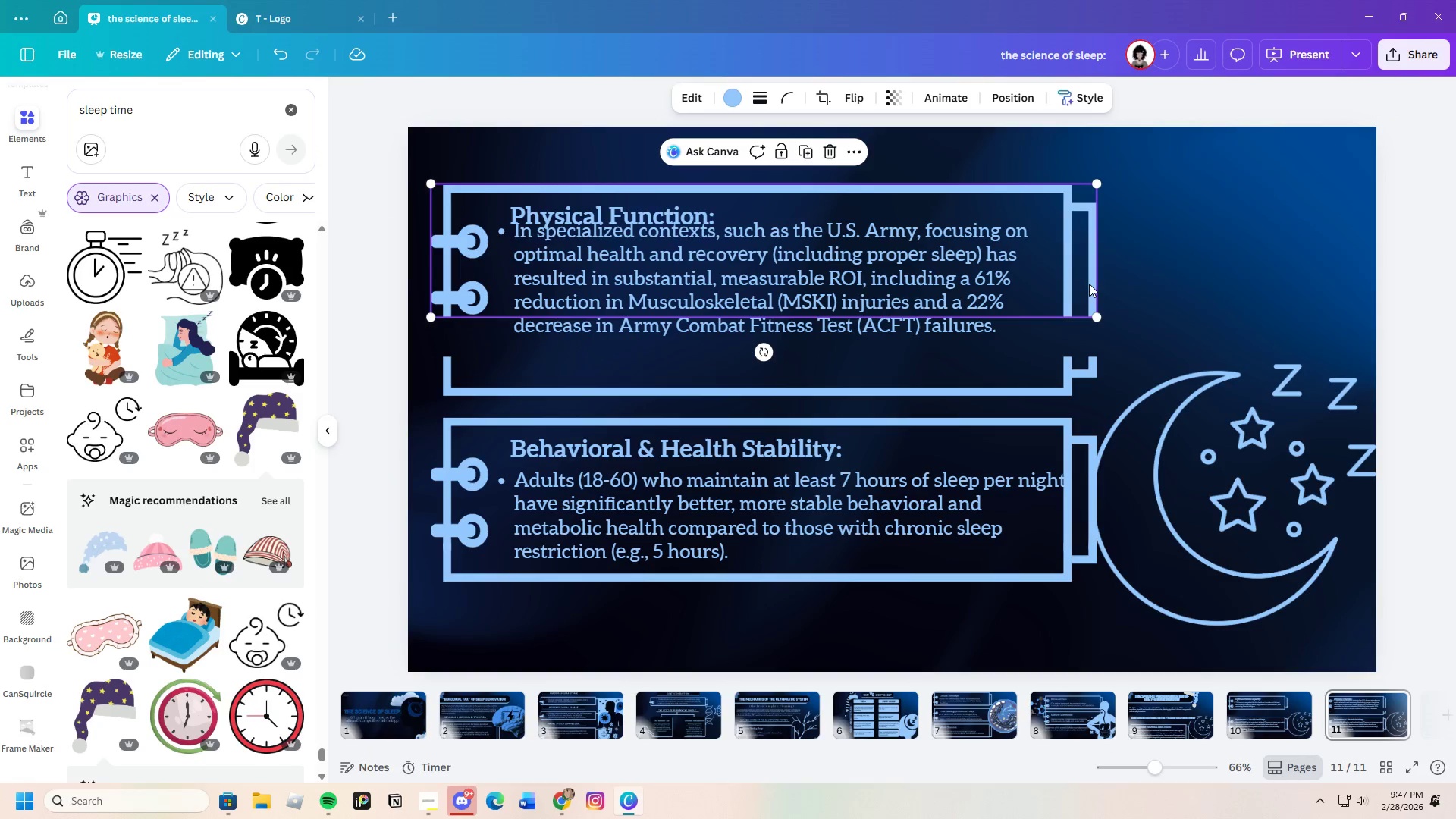 
double_click([1089, 284])
 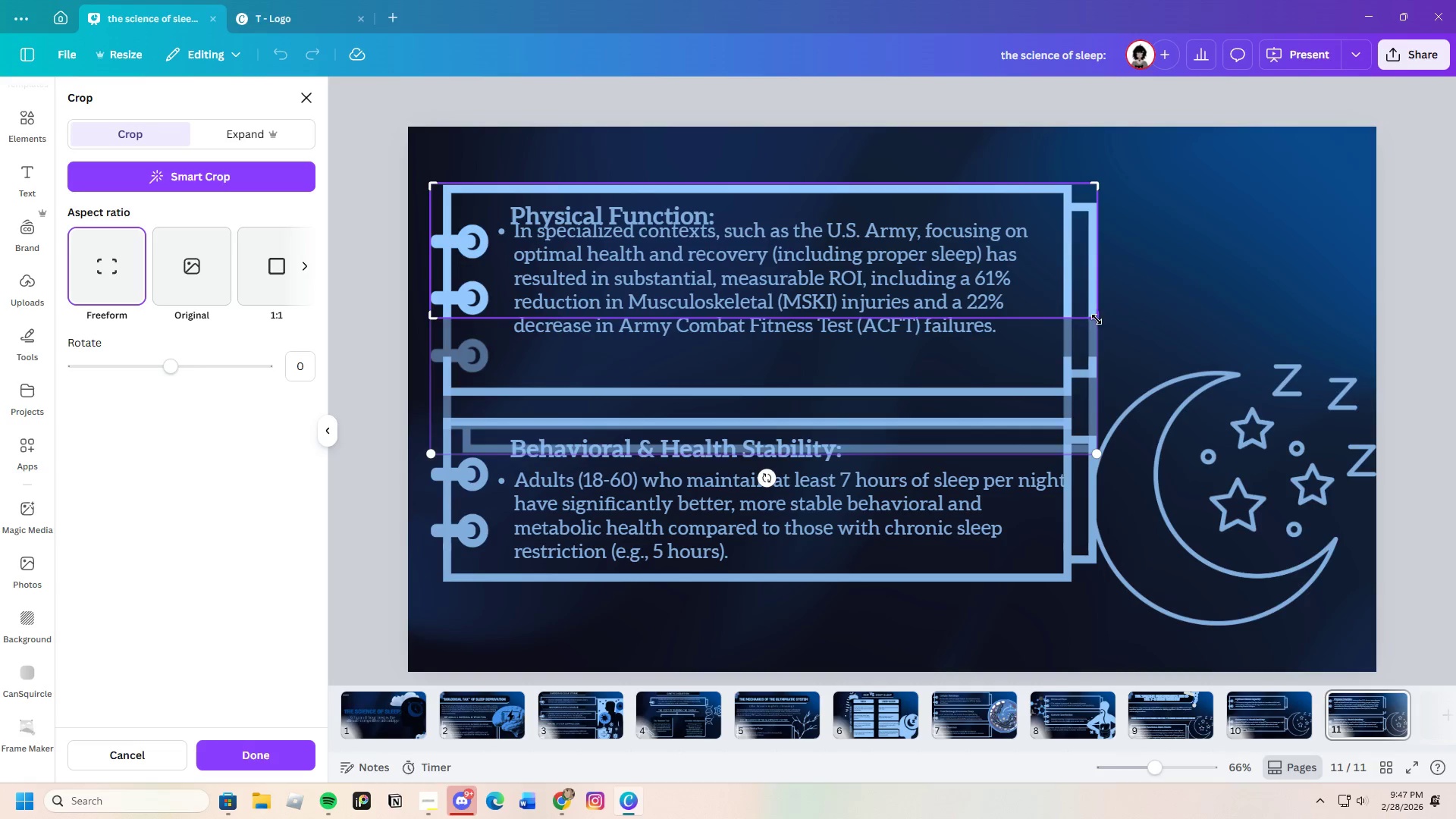 
left_click_drag(start_coordinate=[1095, 318], to_coordinate=[1092, 335])
 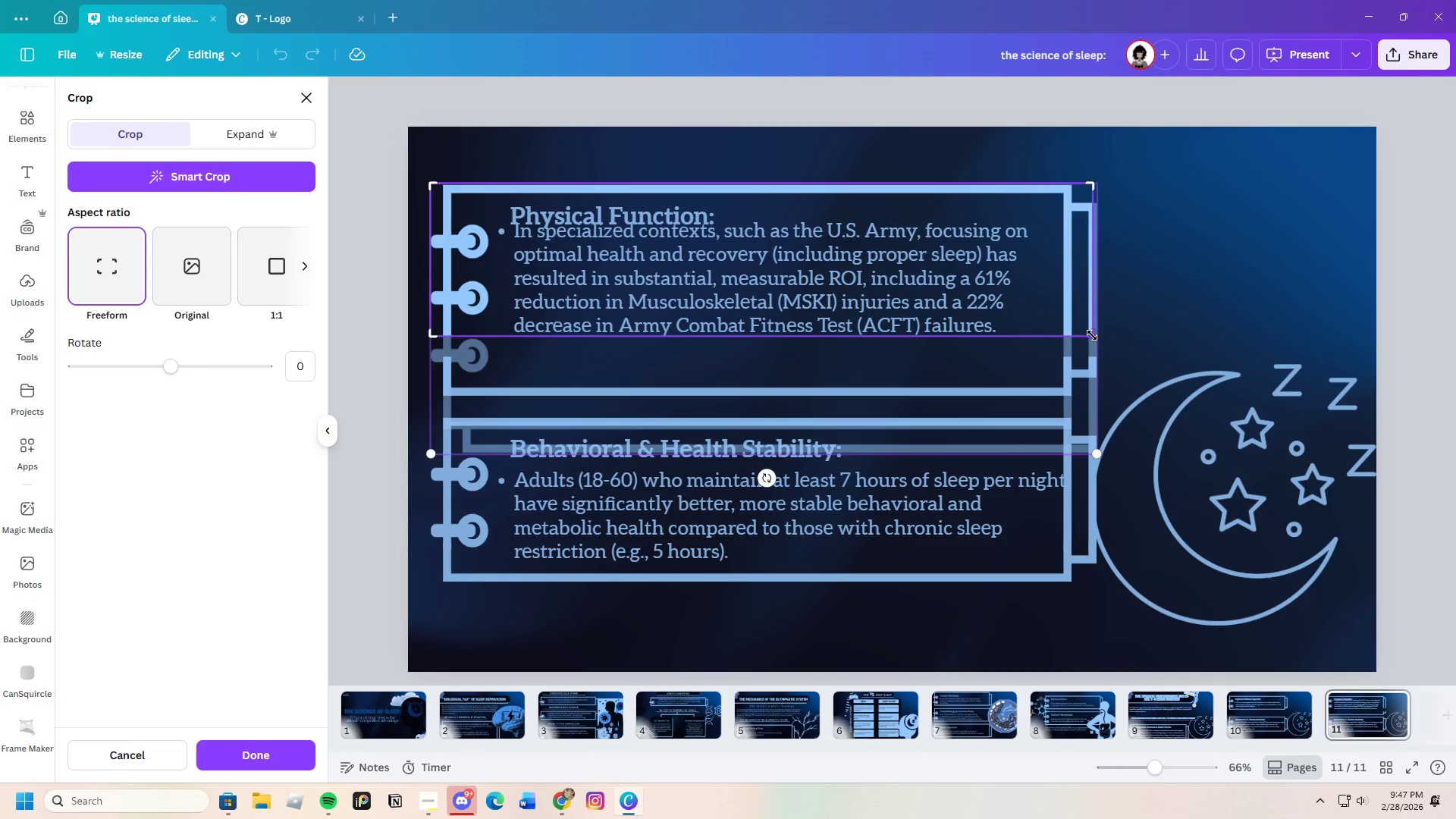 
key(Enter)
 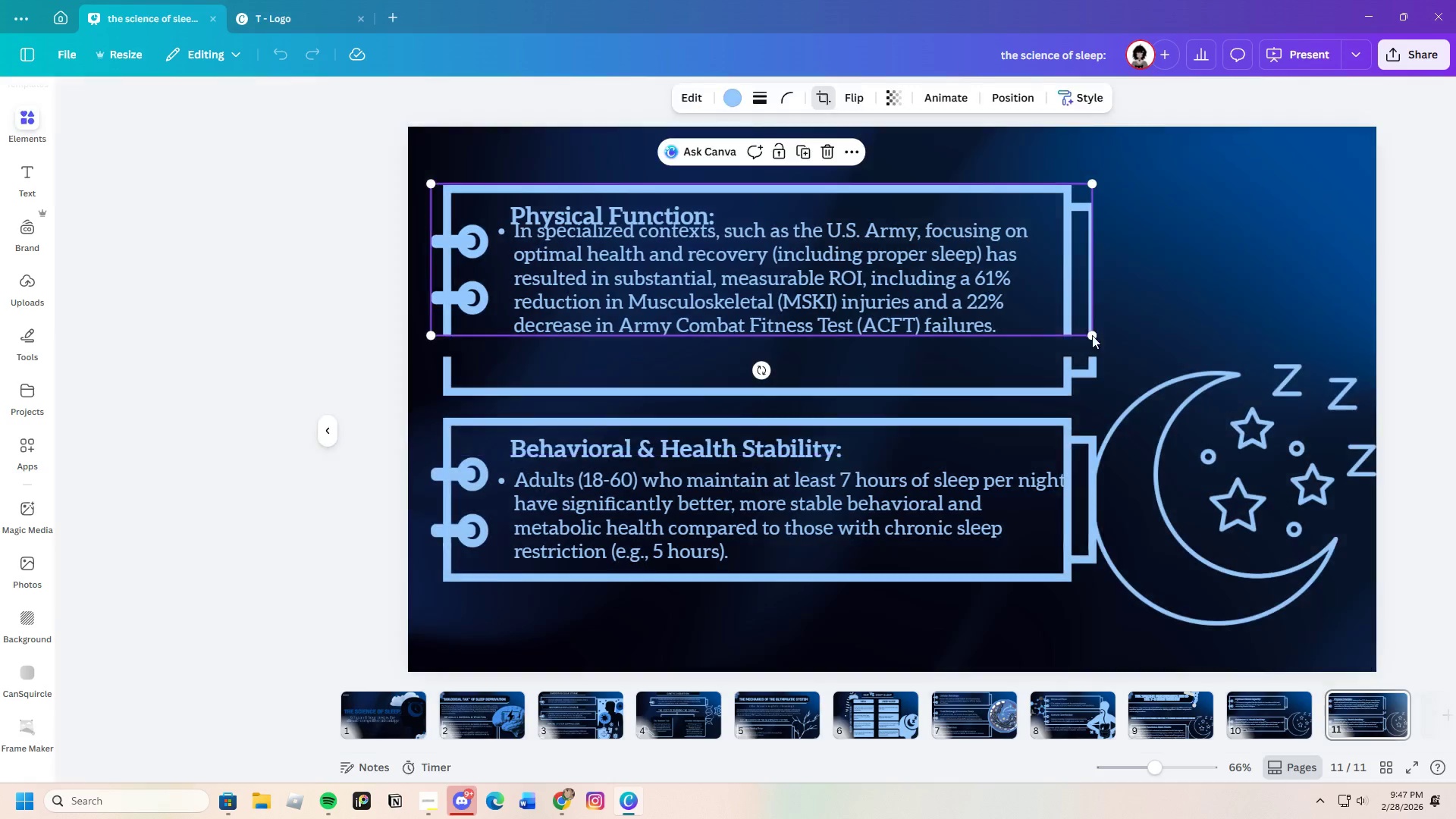 
key(Enter)
 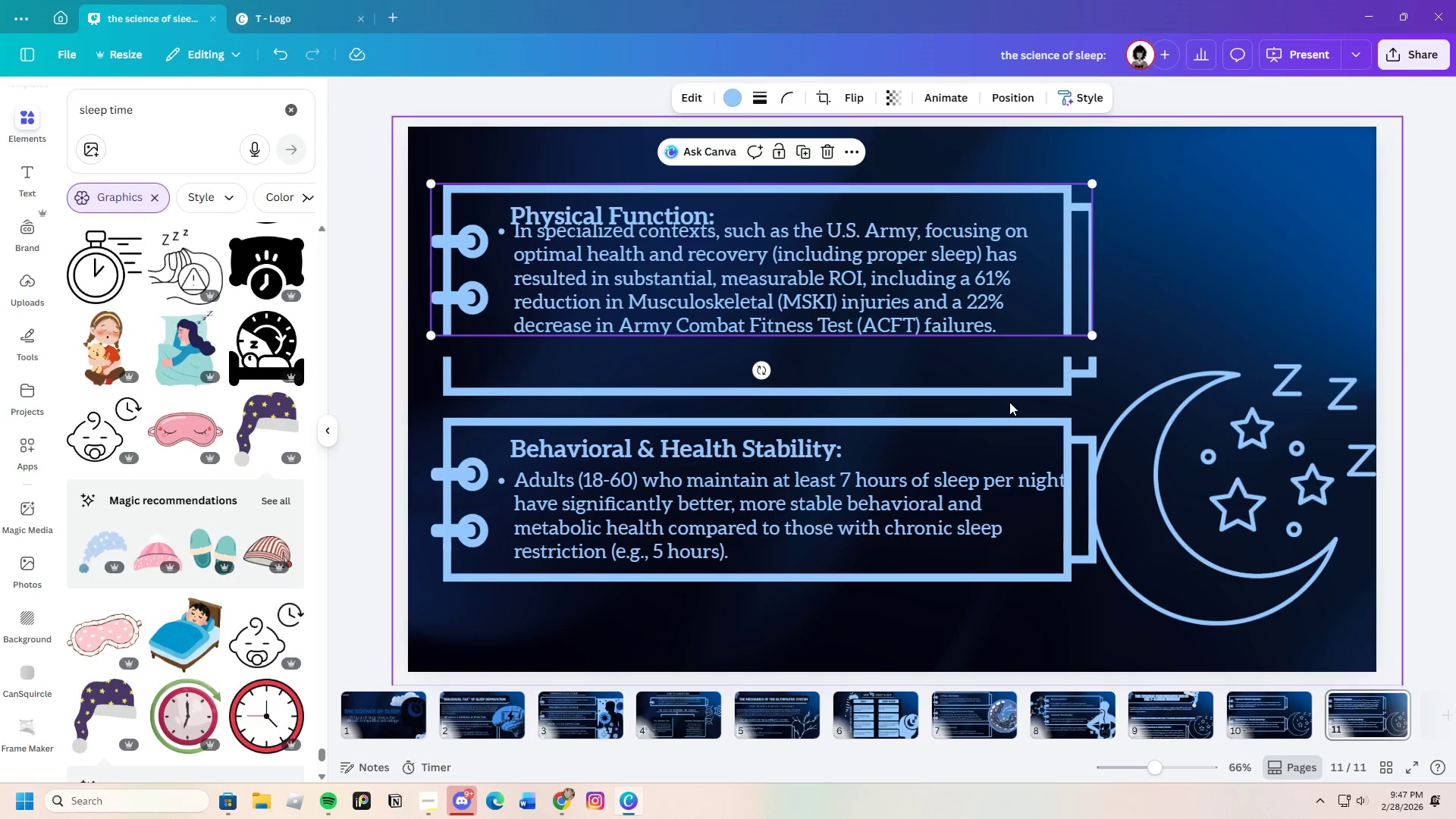 
left_click([1012, 397])
 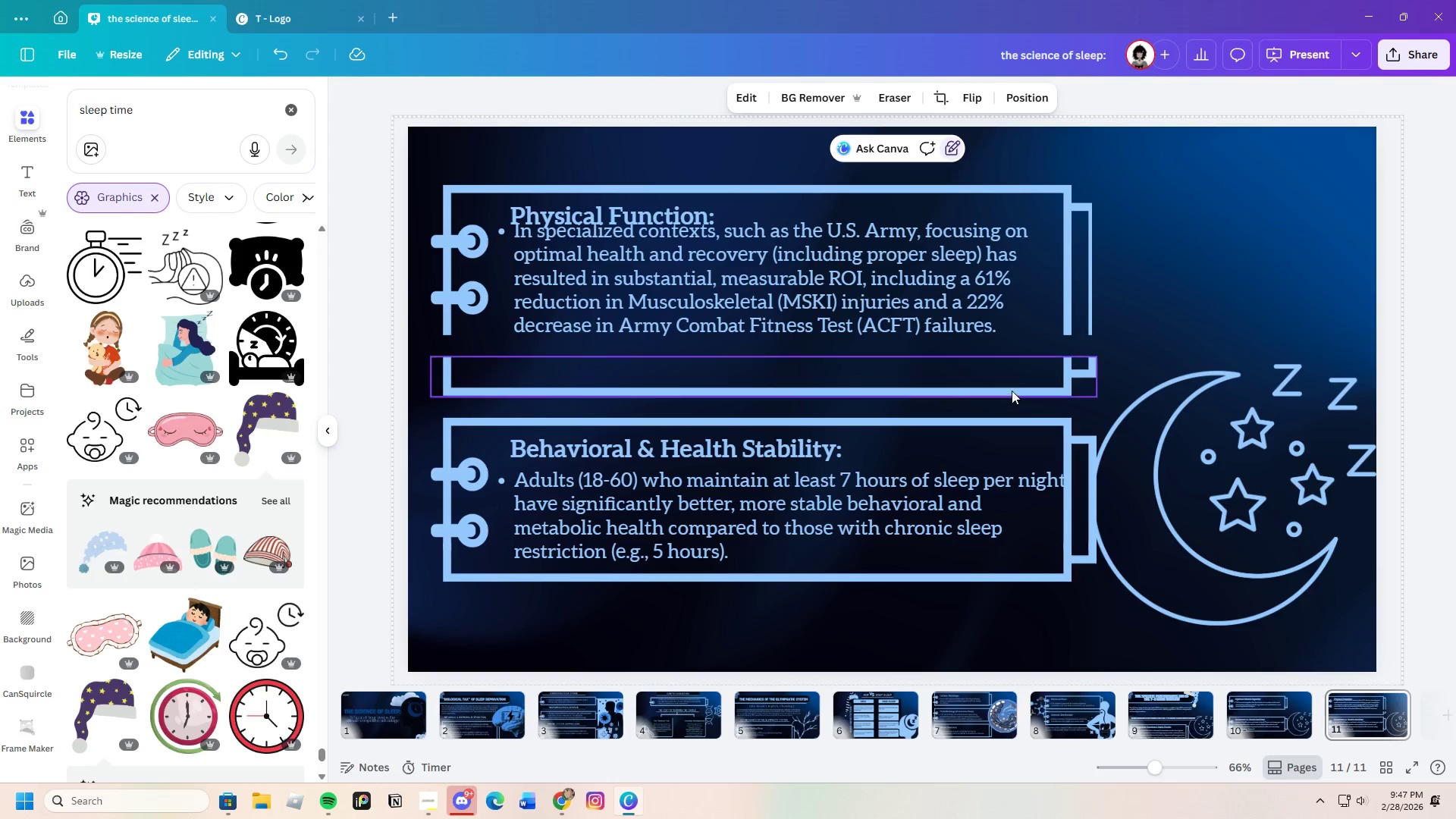 
left_click_drag(start_coordinate=[1012, 391], to_coordinate=[1008, 369])
 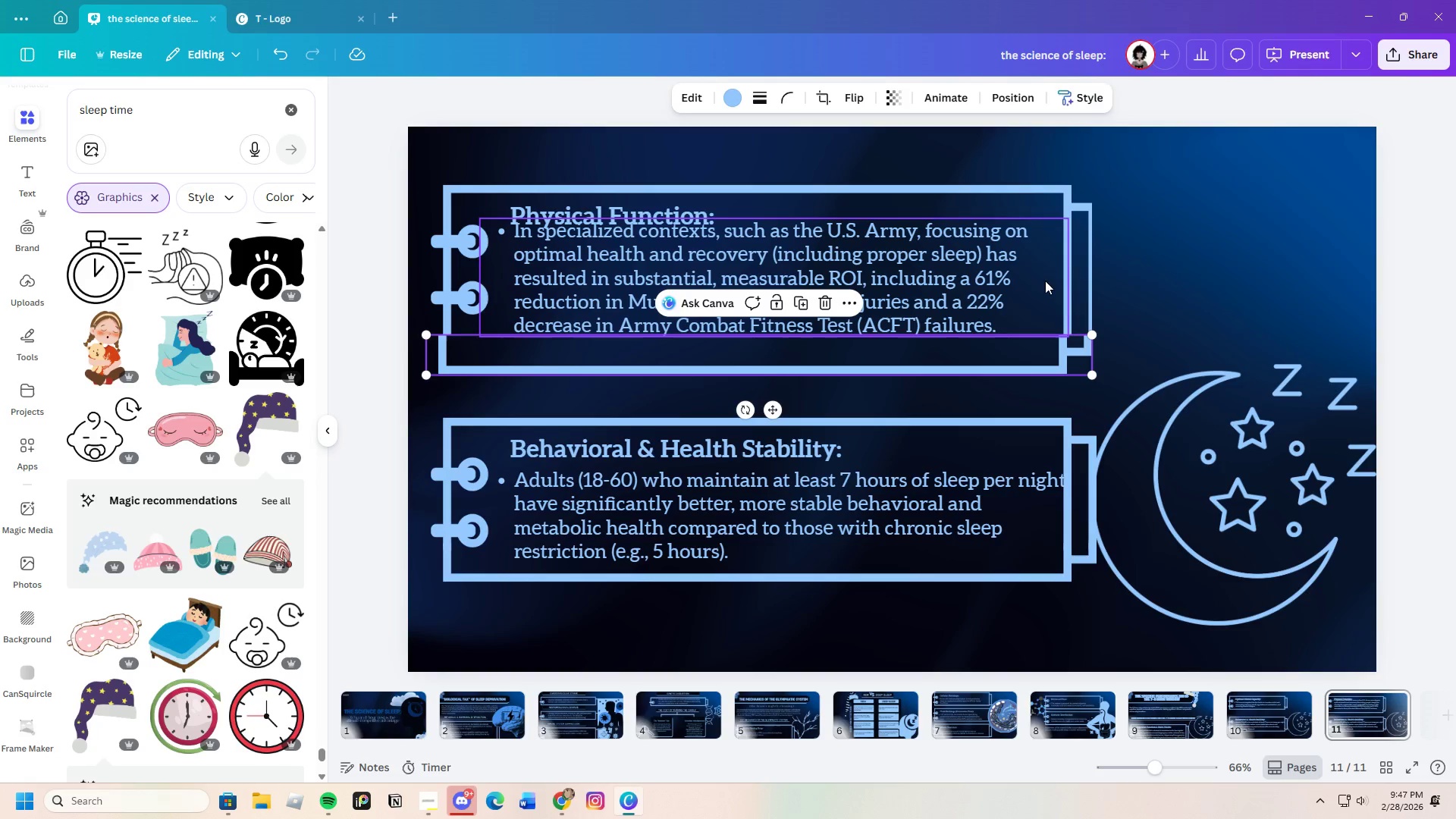 
double_click([1040, 194])
 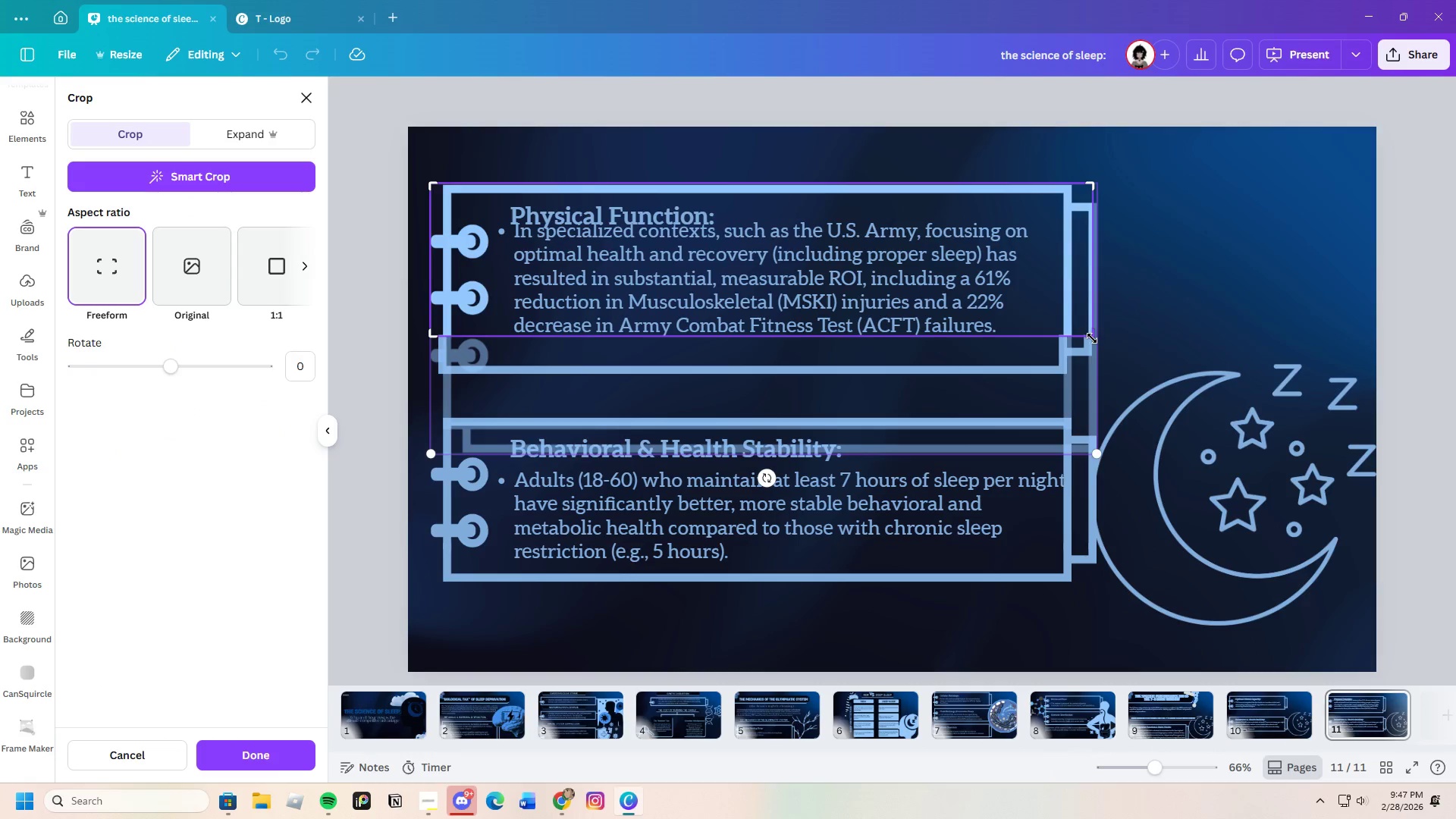 
left_click_drag(start_coordinate=[1090, 331], to_coordinate=[1106, 334])
 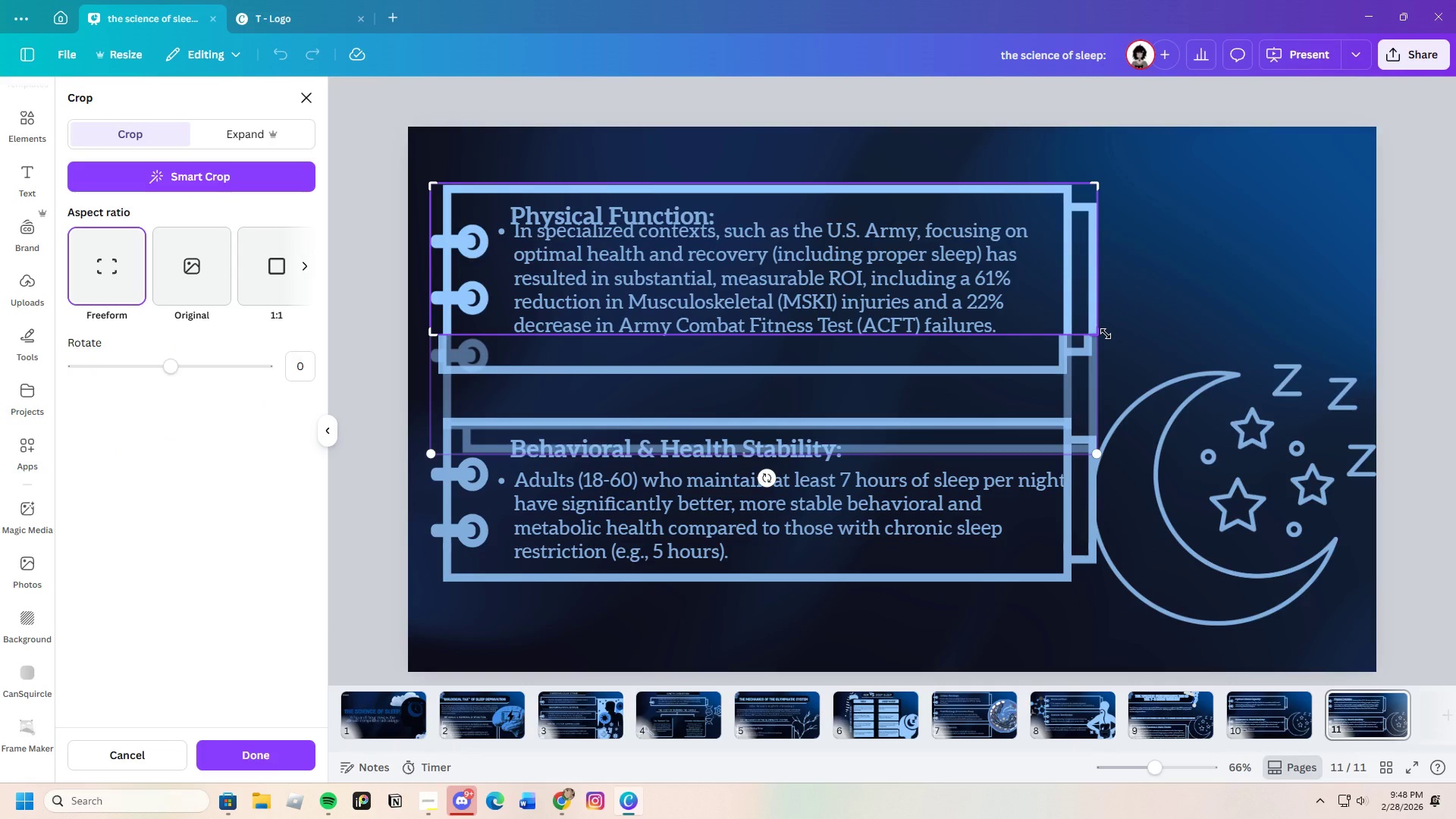 
key(Enter)
 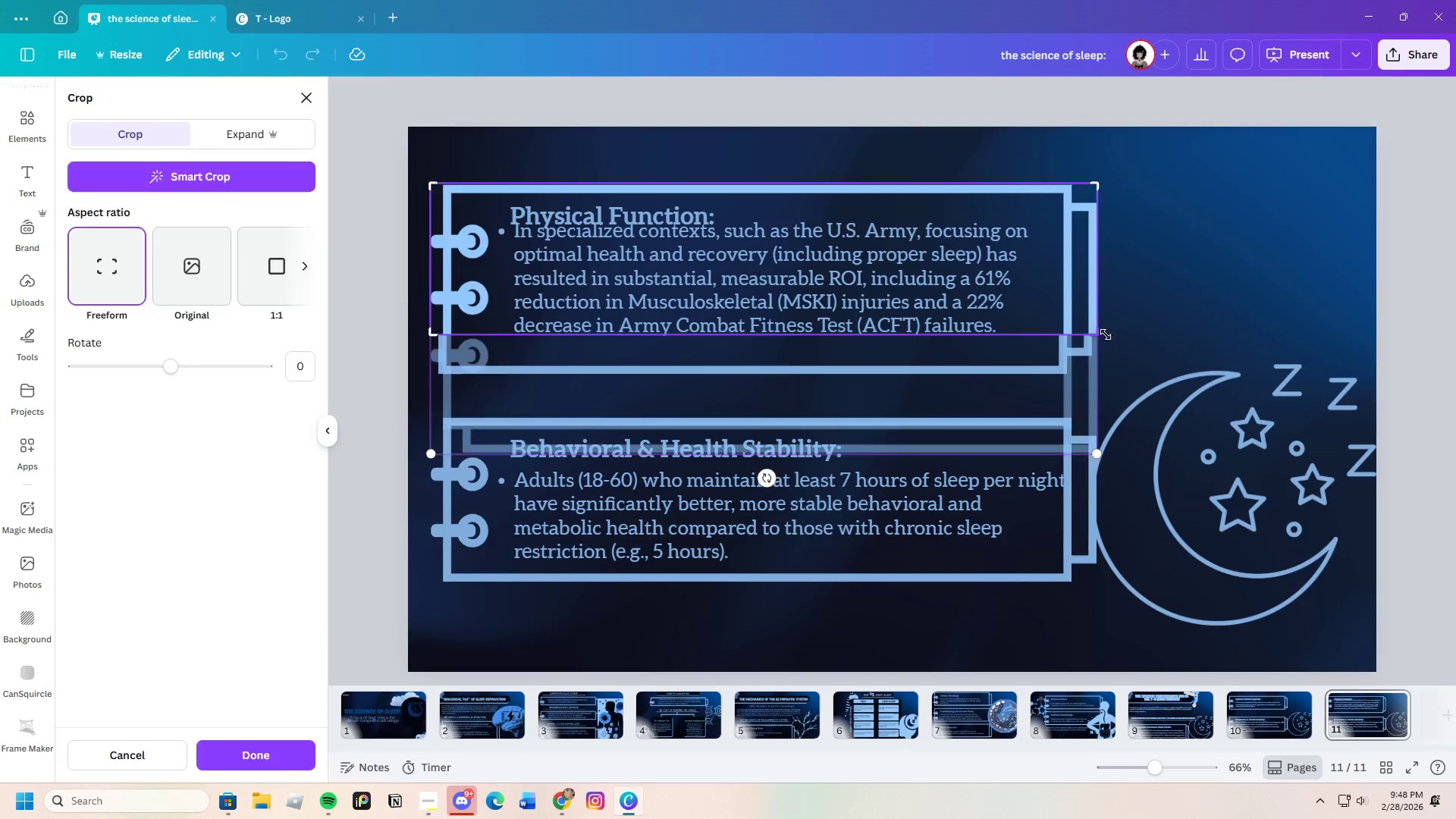 
key(Enter)
 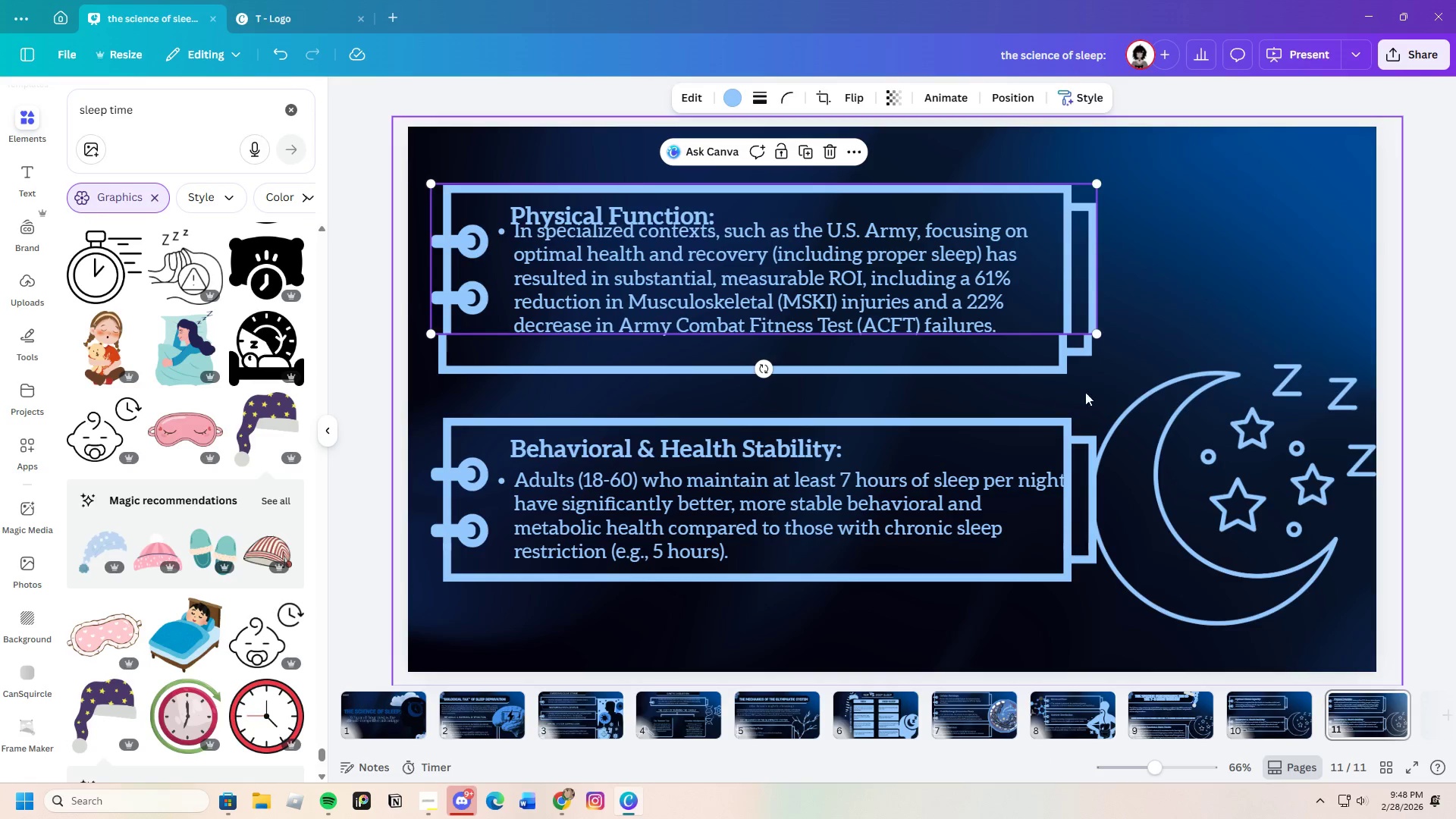 
left_click([1111, 368])
 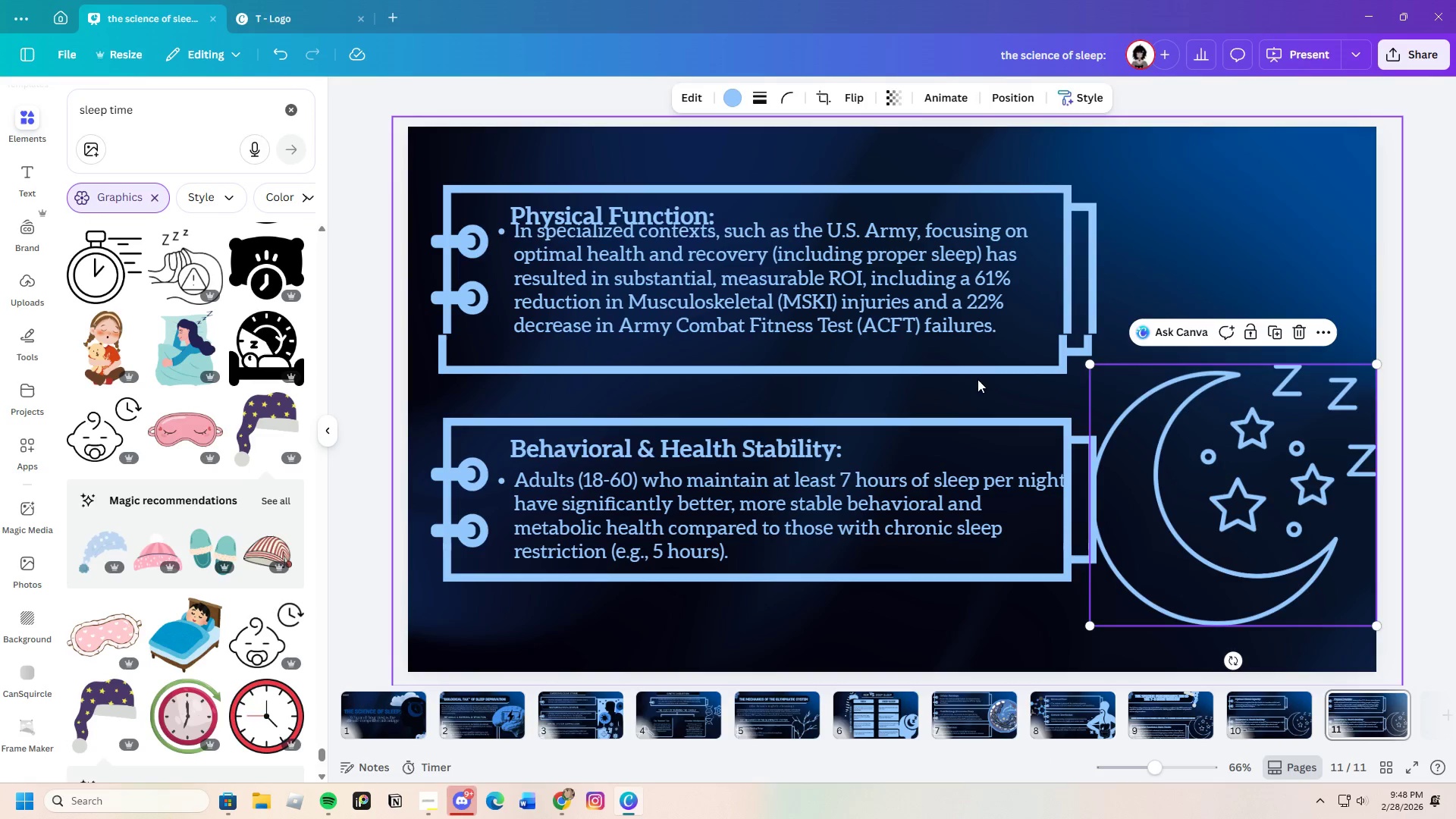 
left_click([977, 378])
 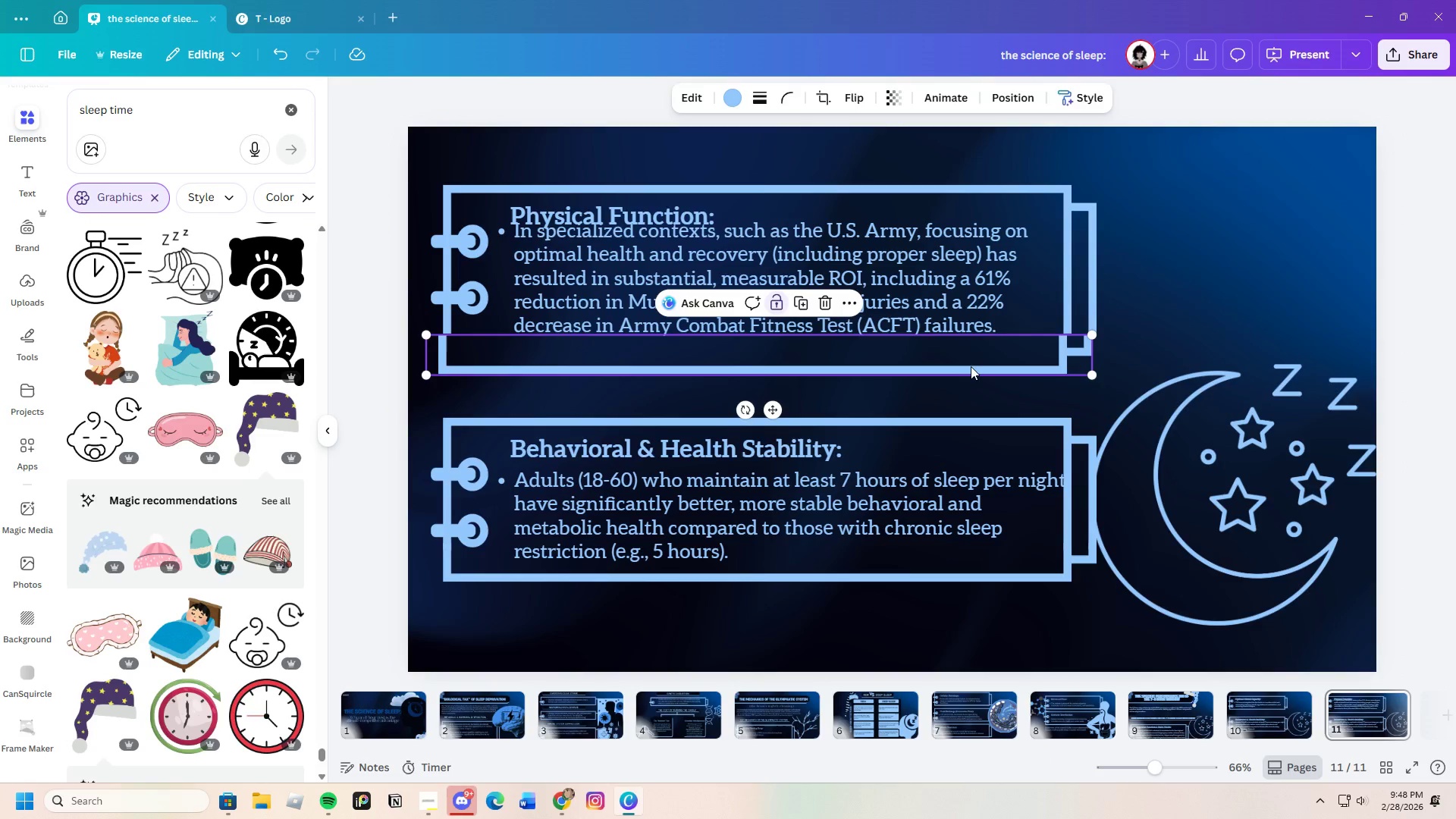 
left_click_drag(start_coordinate=[971, 366], to_coordinate=[977, 362])
 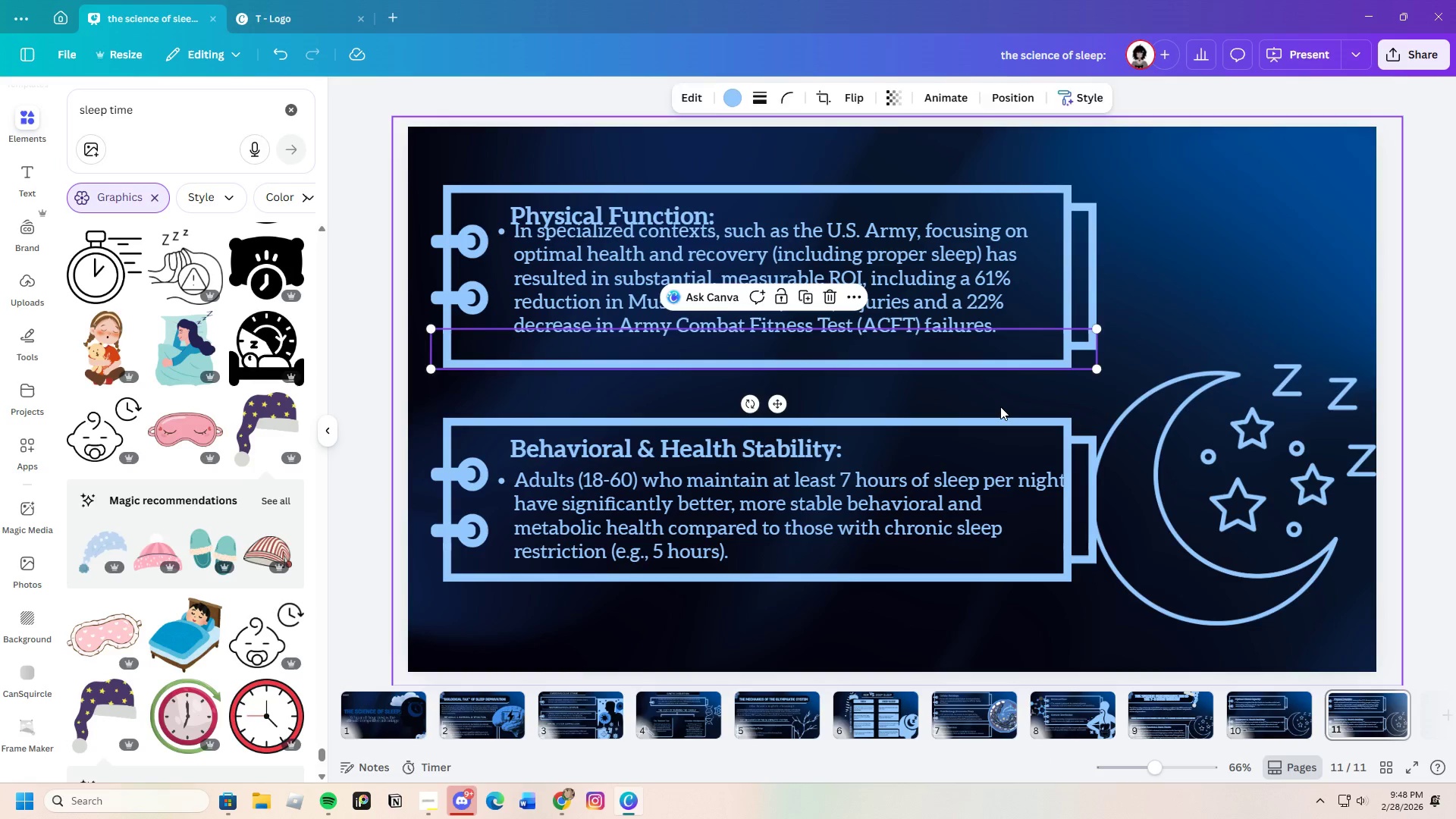 
left_click([1000, 406])
 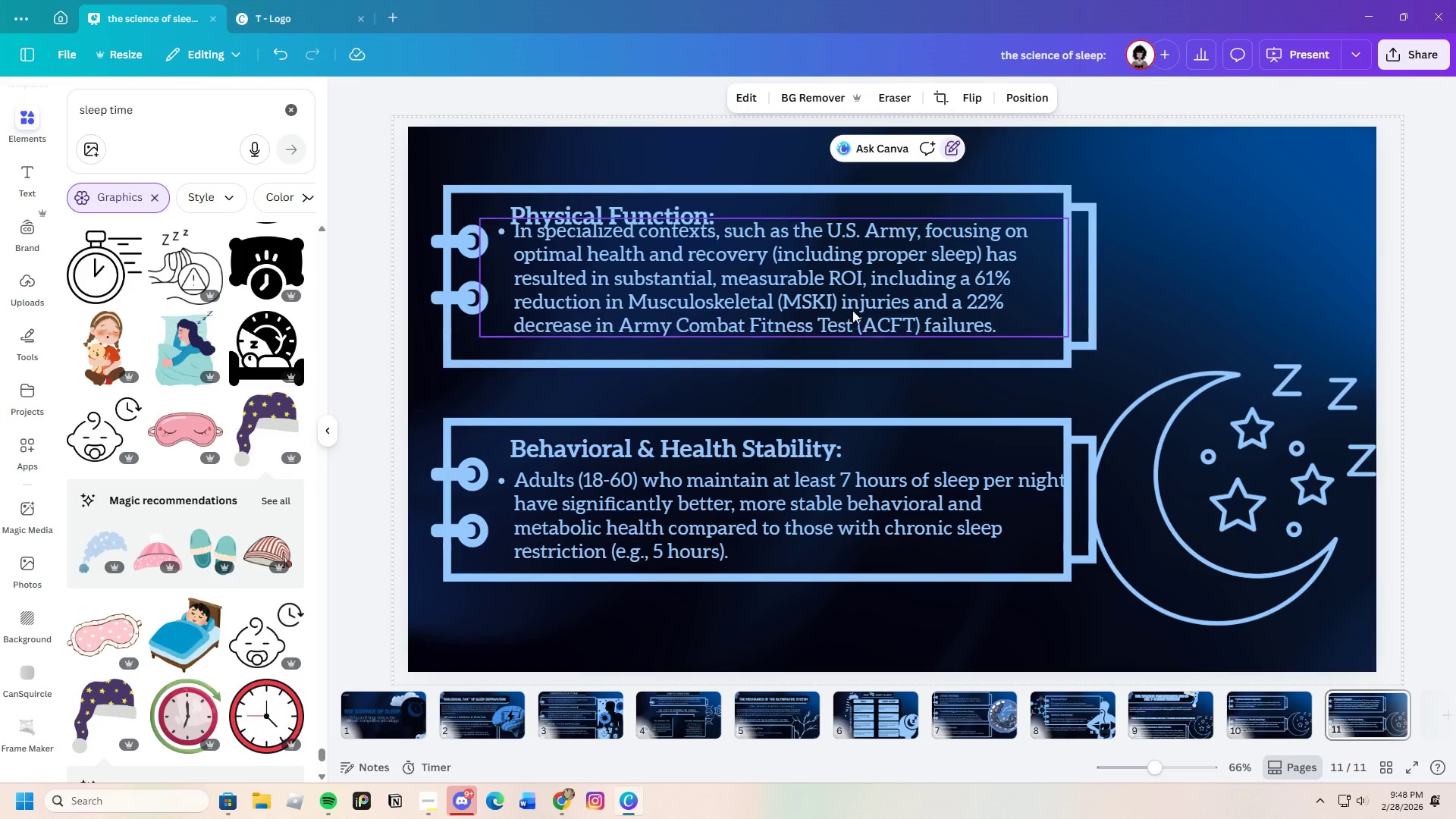 
left_click_drag(start_coordinate=[848, 306], to_coordinate=[846, 323])
 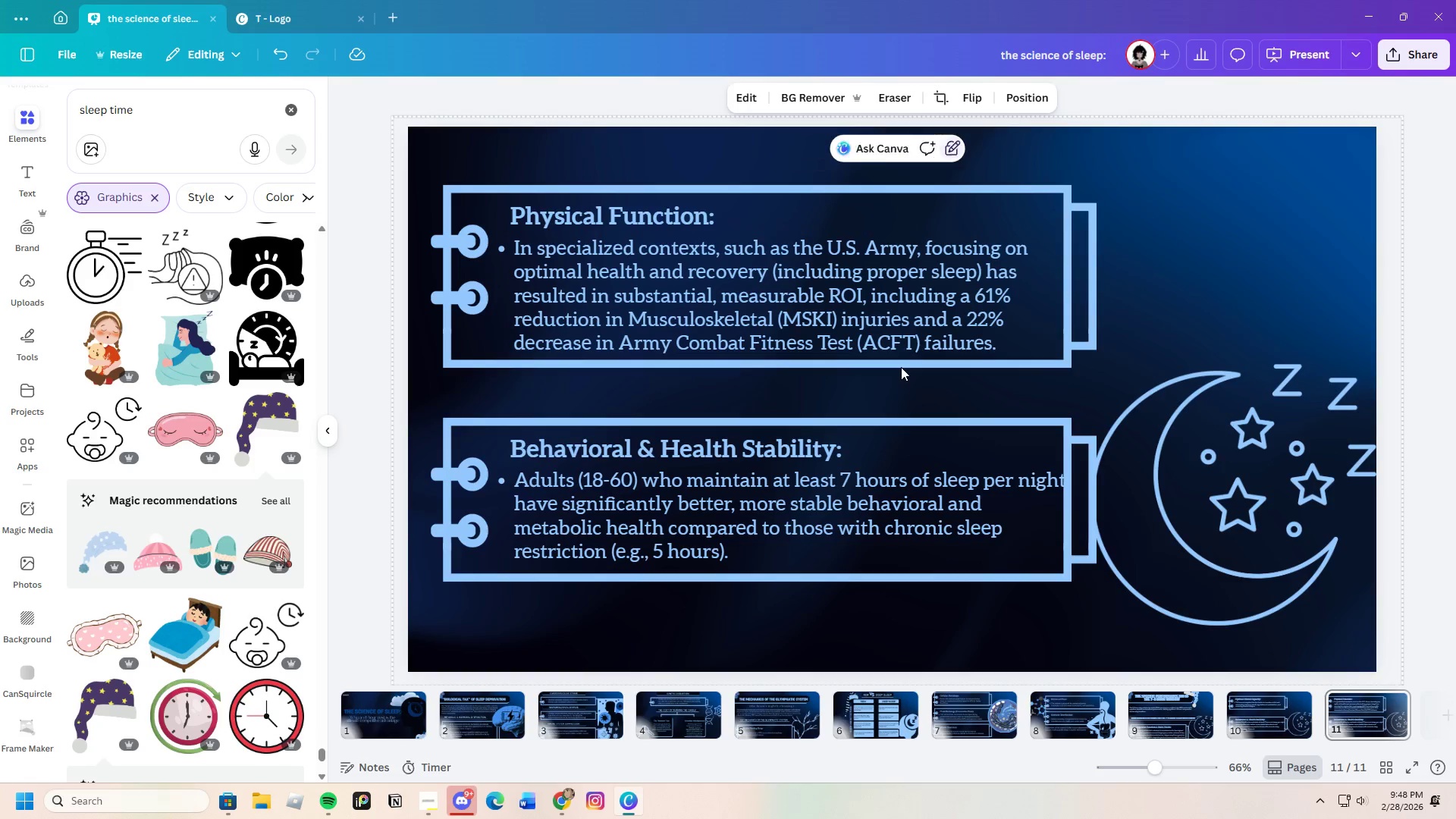 
double_click([901, 366])
 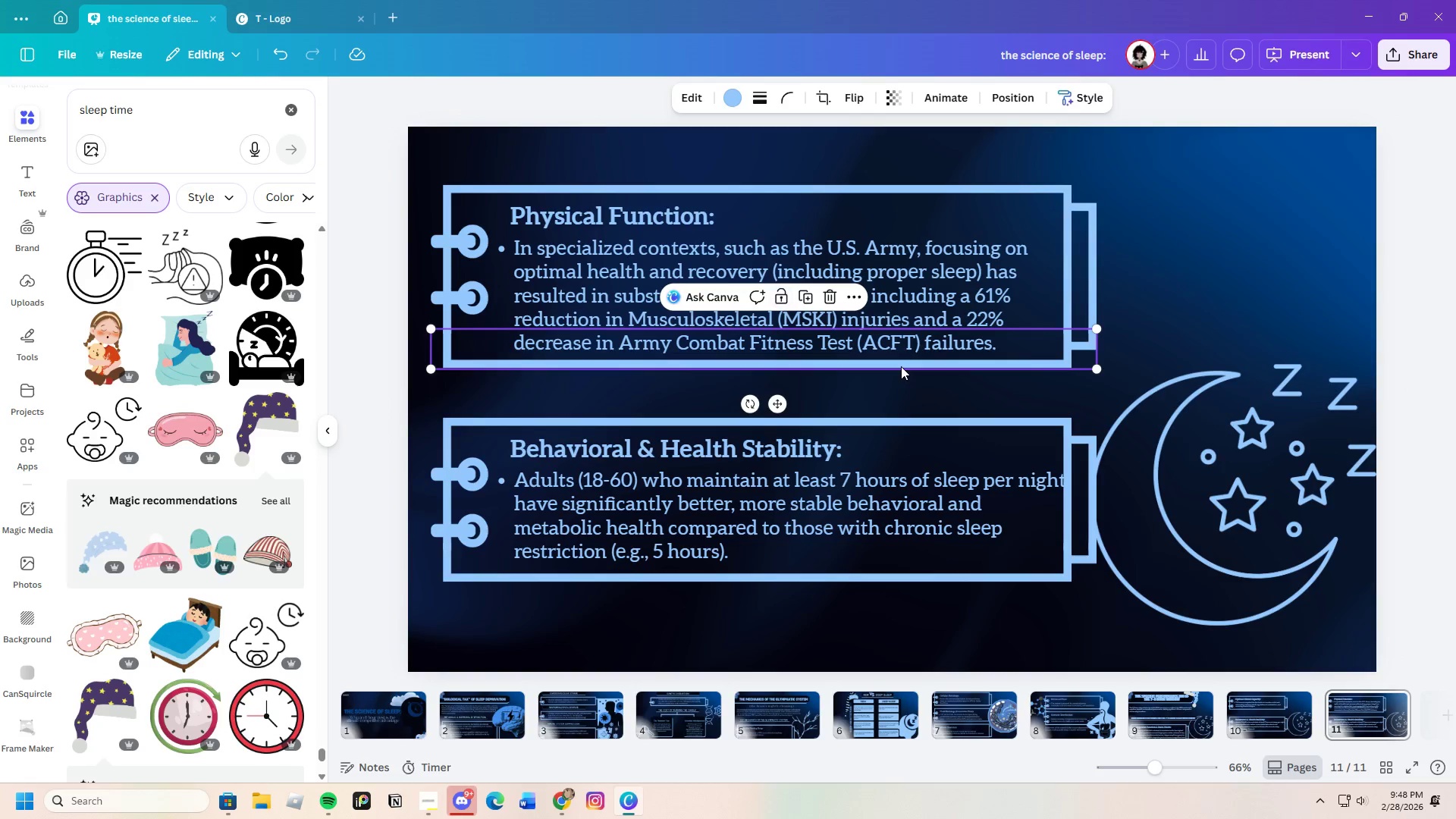 
left_click_drag(start_coordinate=[901, 366], to_coordinate=[899, 411])
 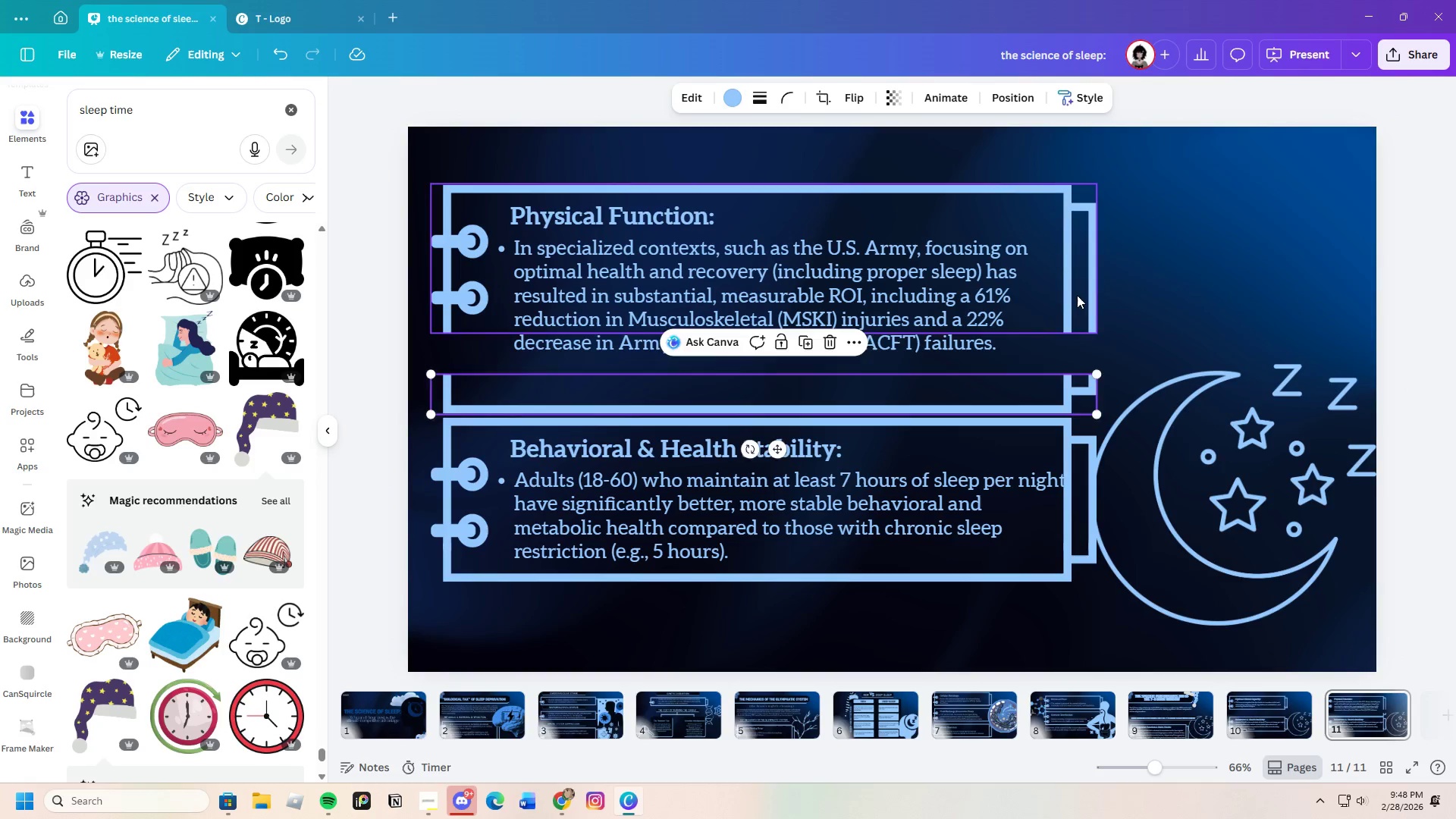 
double_click([1077, 295])
 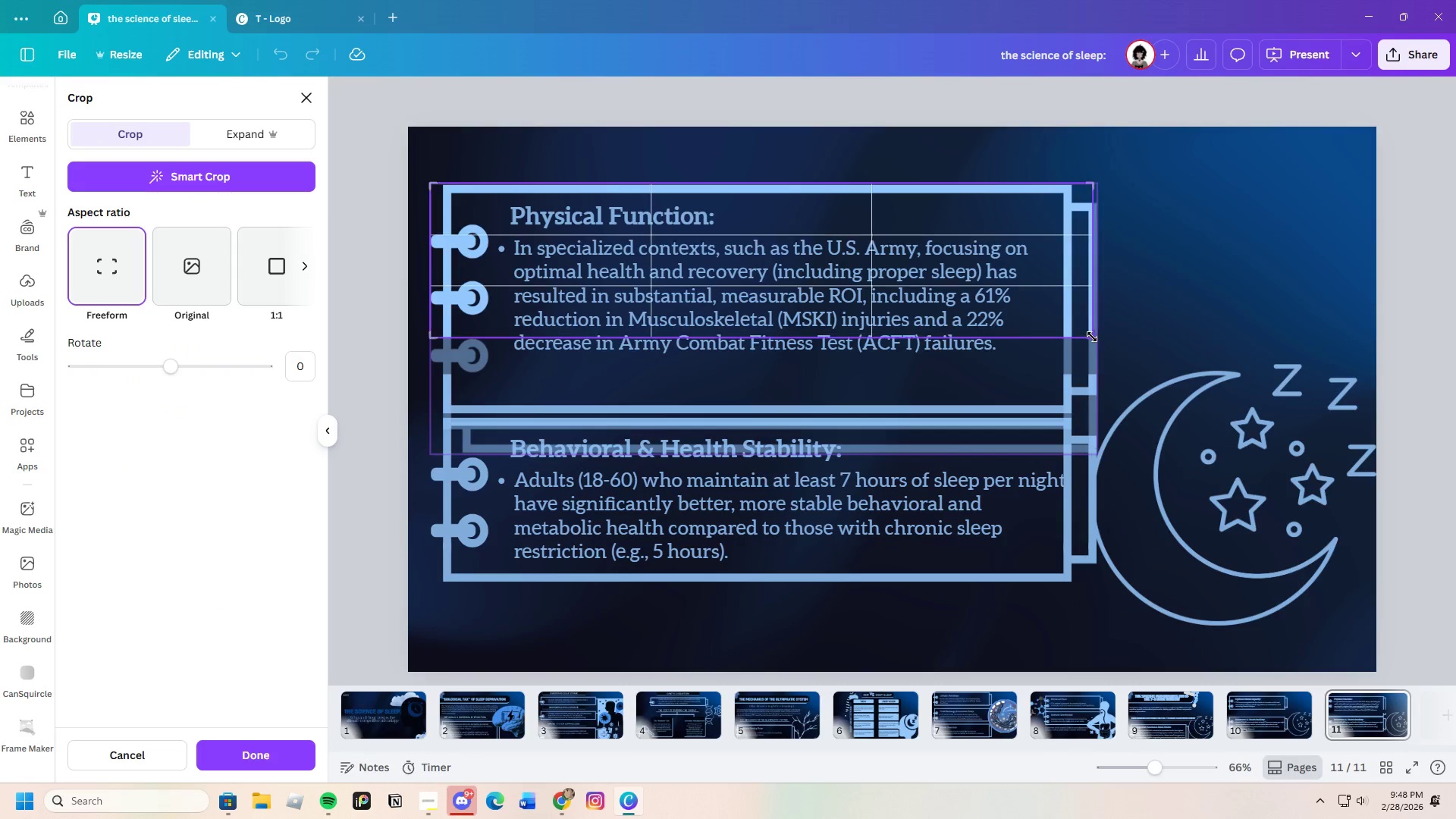 
wait(5.11)
 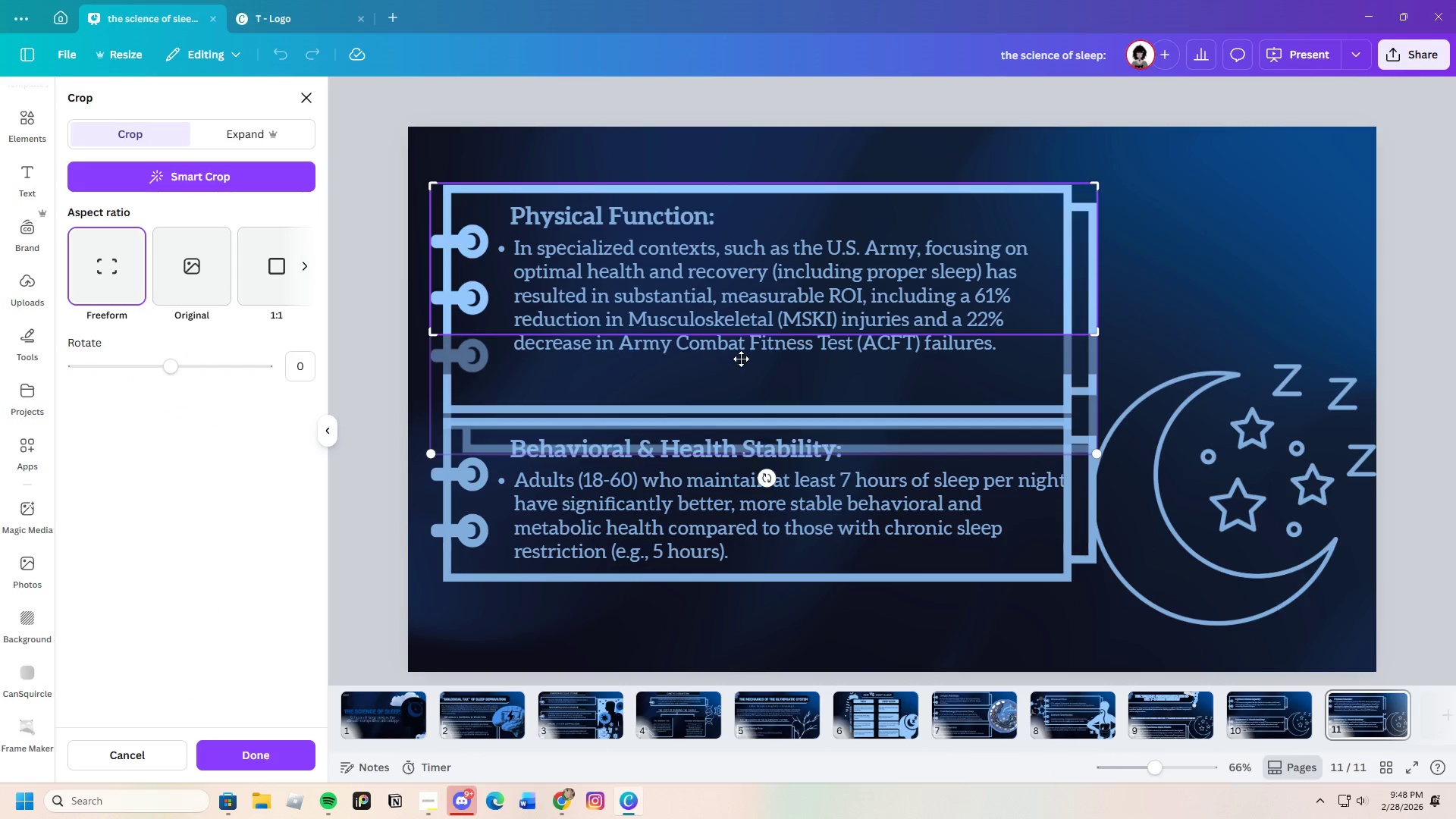 
key(Enter)
 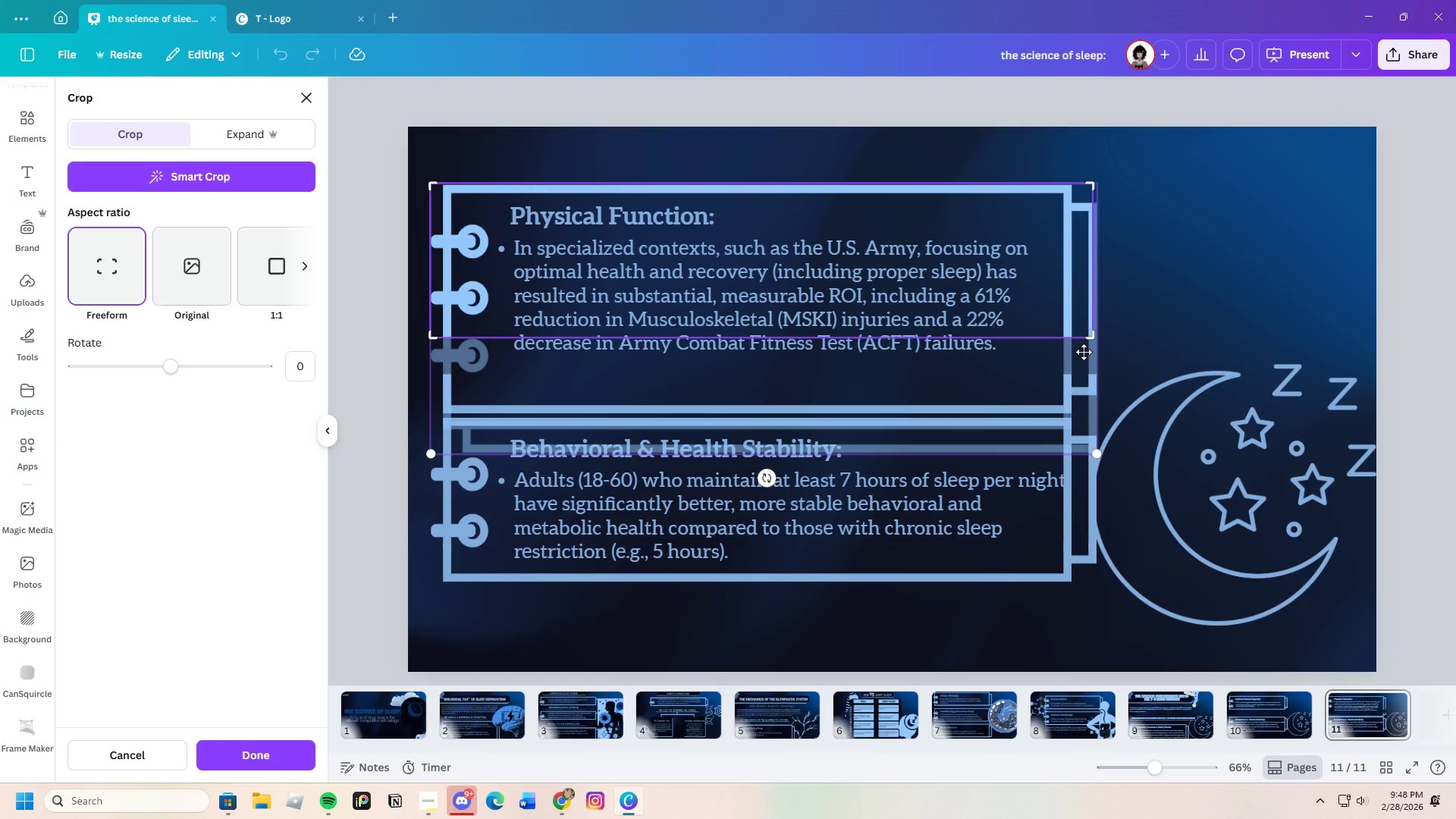 
key(Enter)
 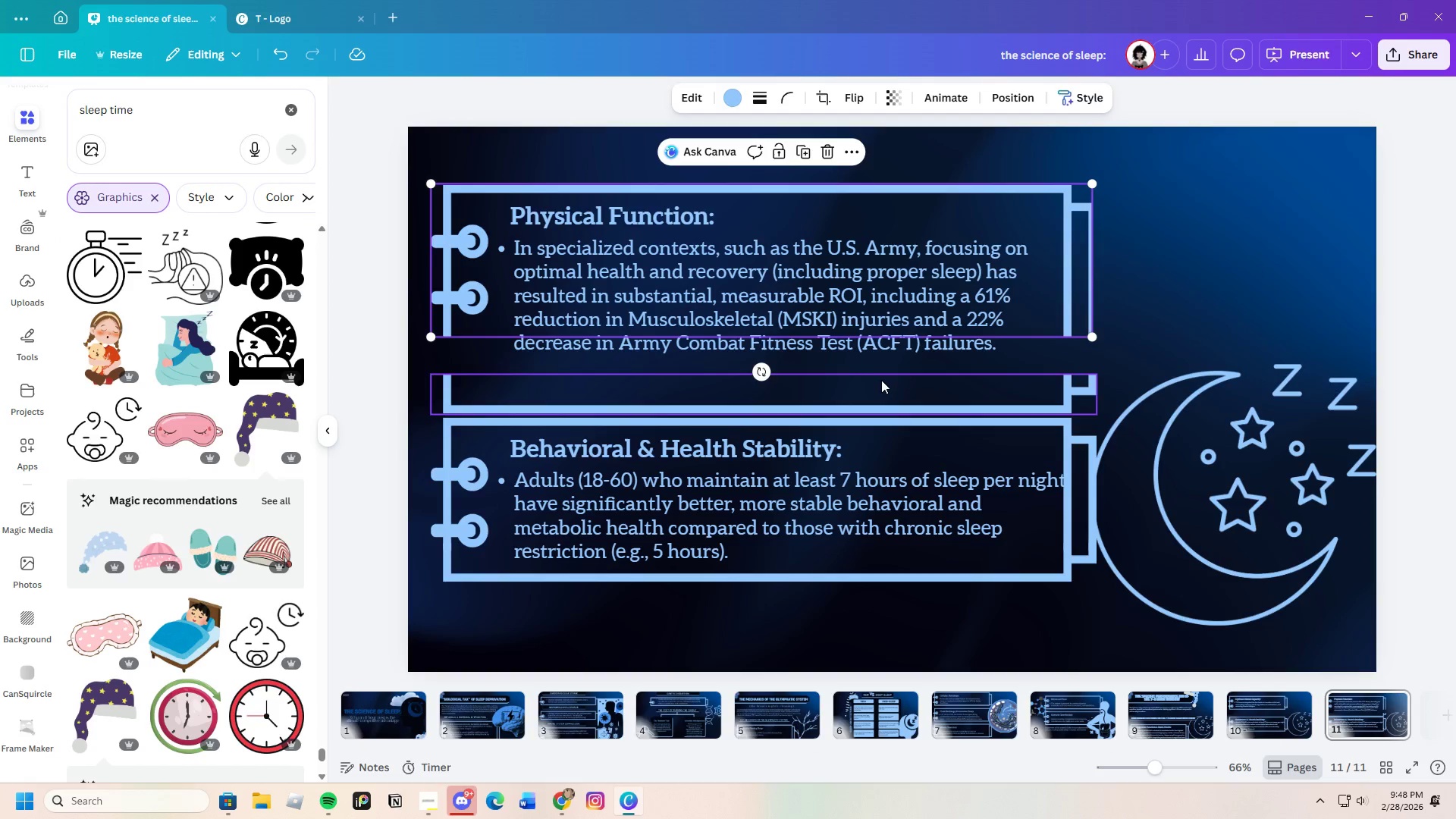 
left_click([882, 381])
 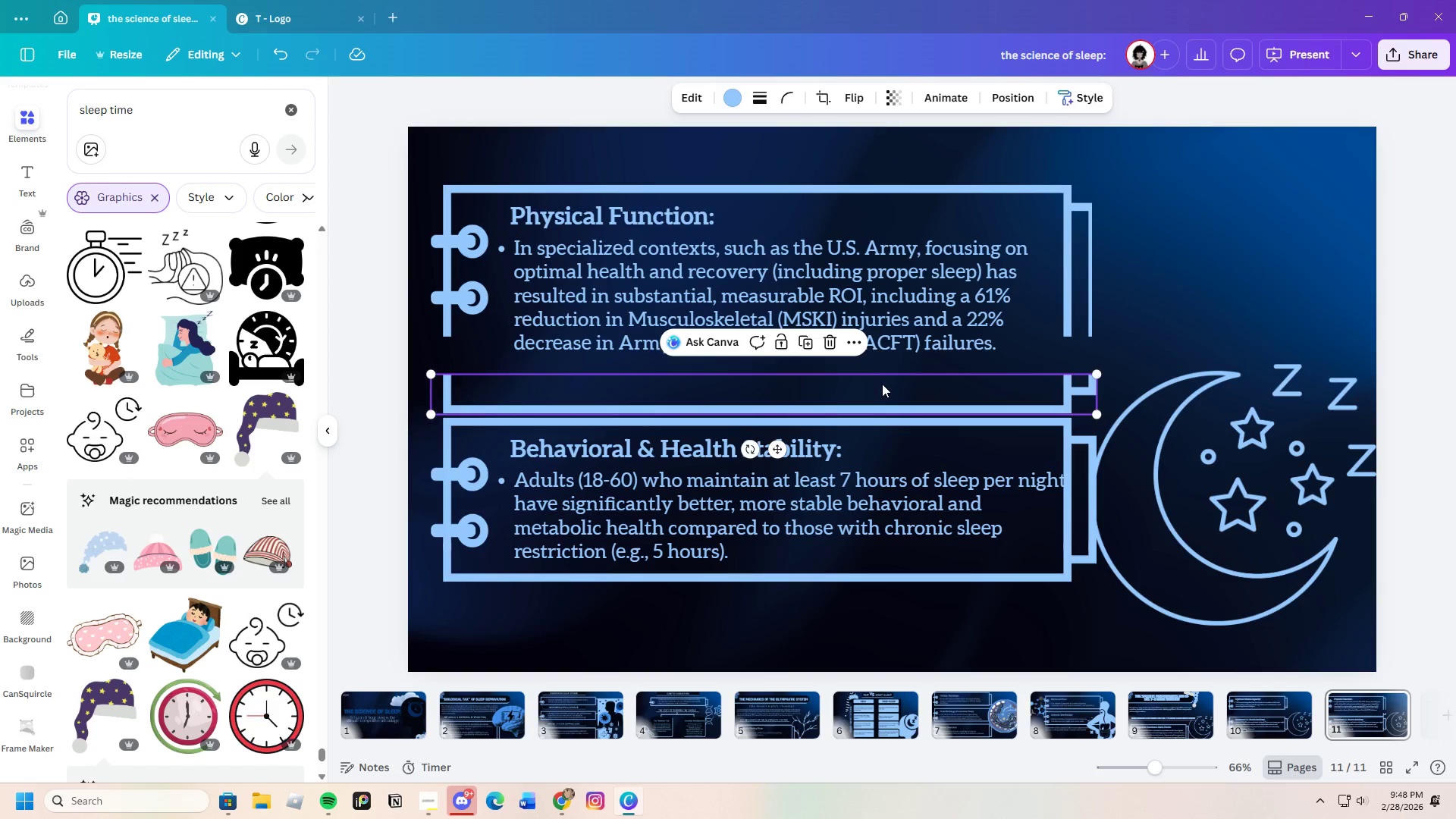 
left_click_drag(start_coordinate=[882, 384], to_coordinate=[887, 356])
 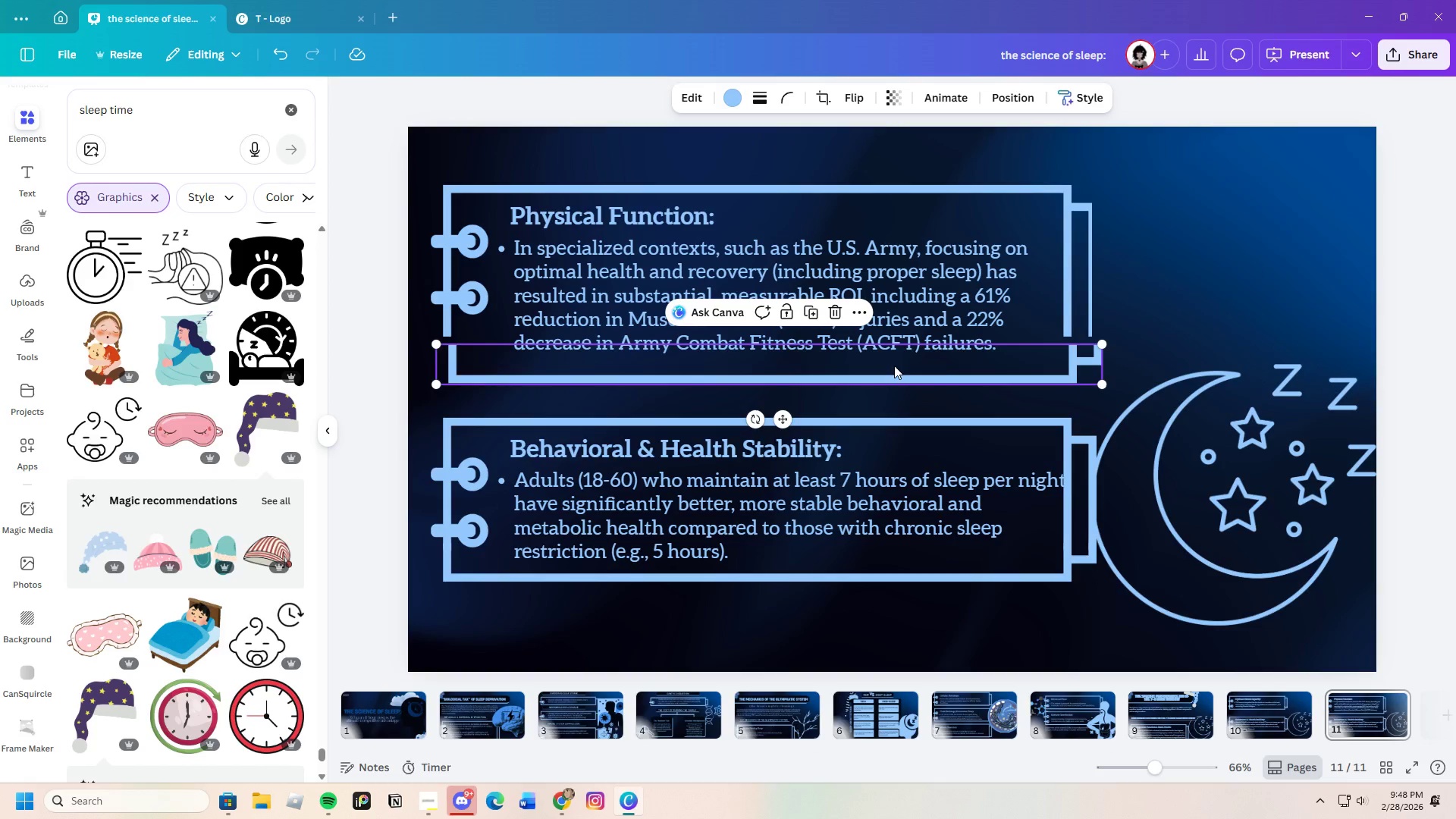 
double_click([894, 366])
 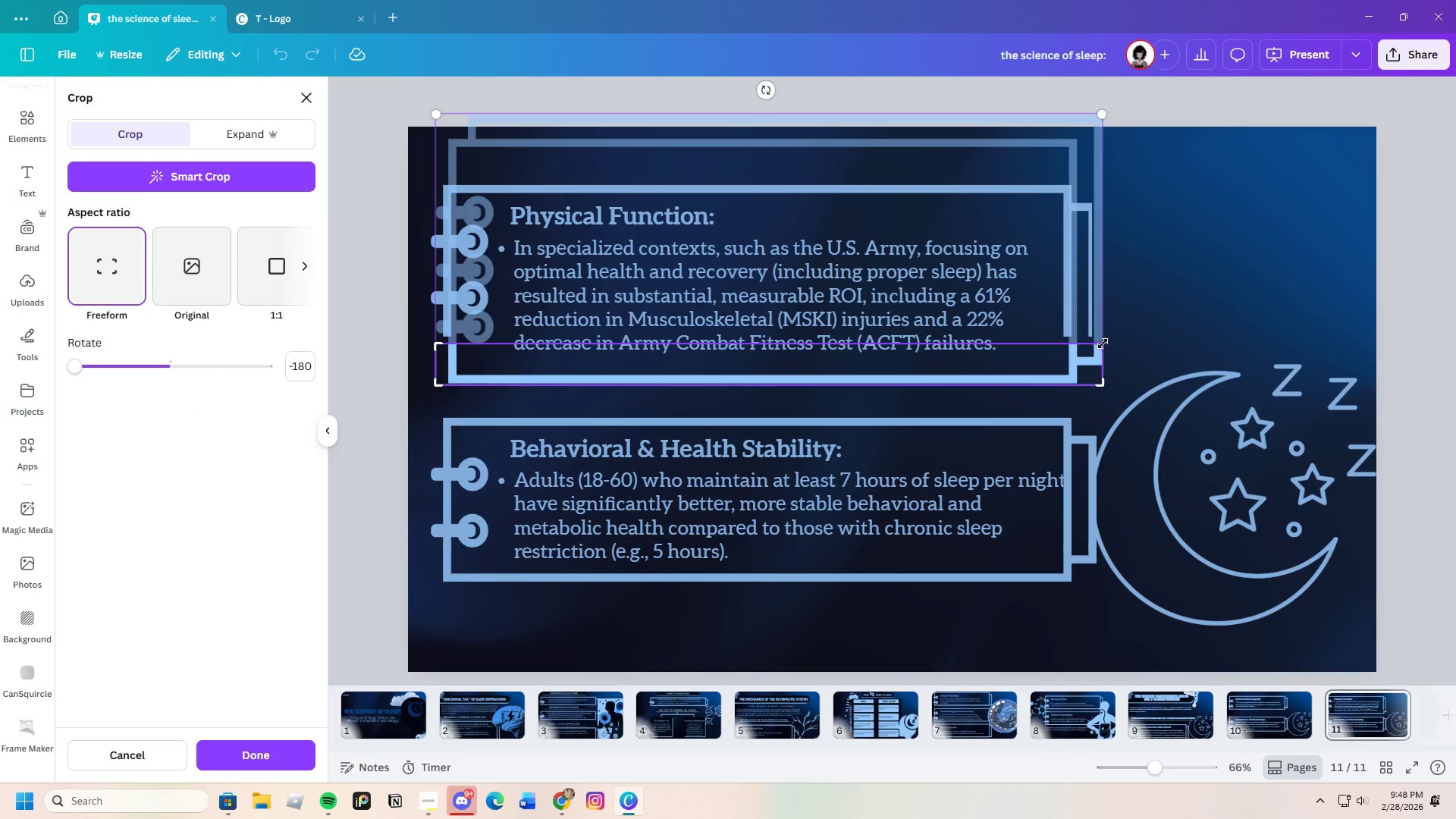 
left_click_drag(start_coordinate=[1101, 347], to_coordinate=[1100, 326])
 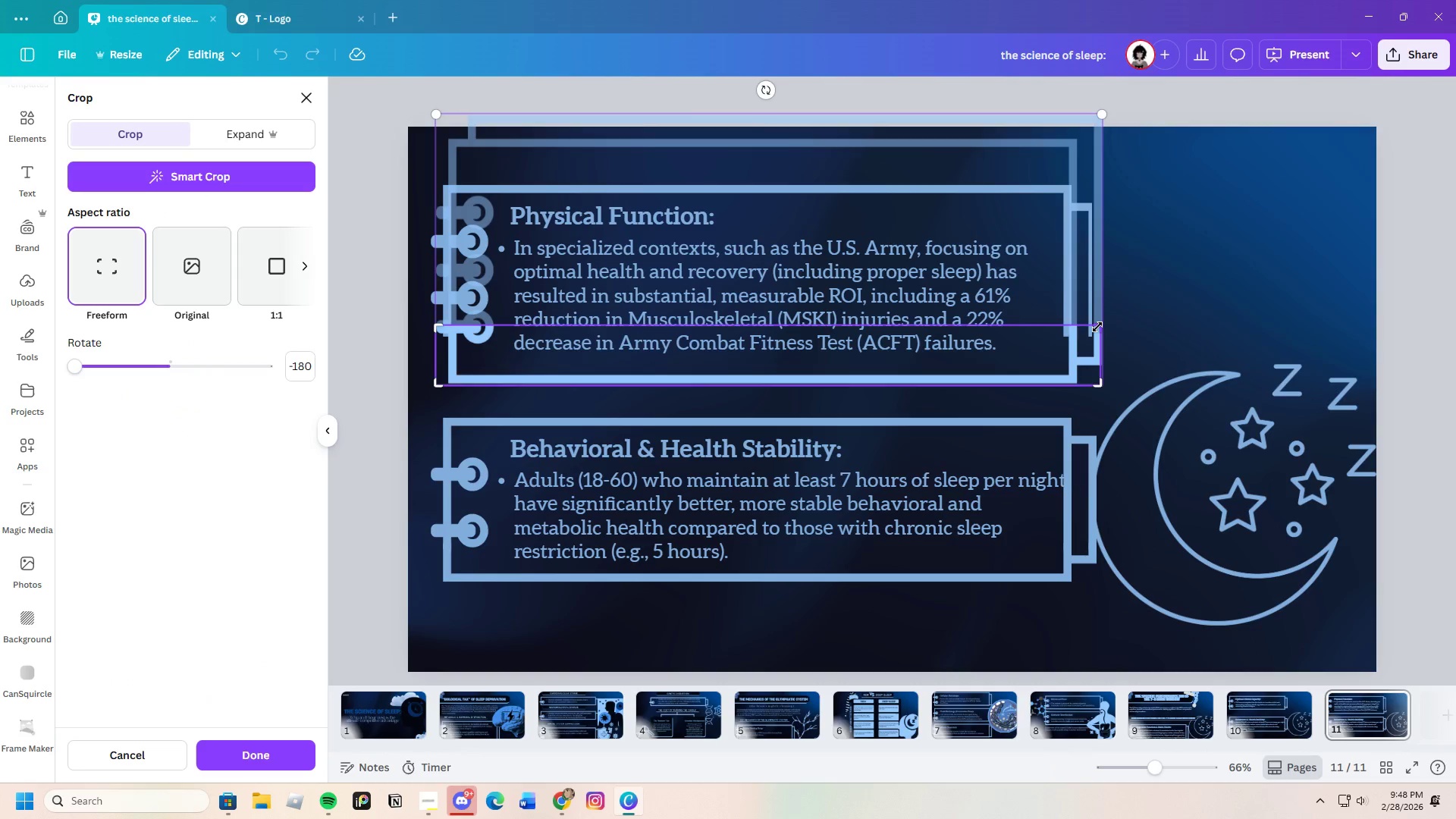 
key(Enter)
 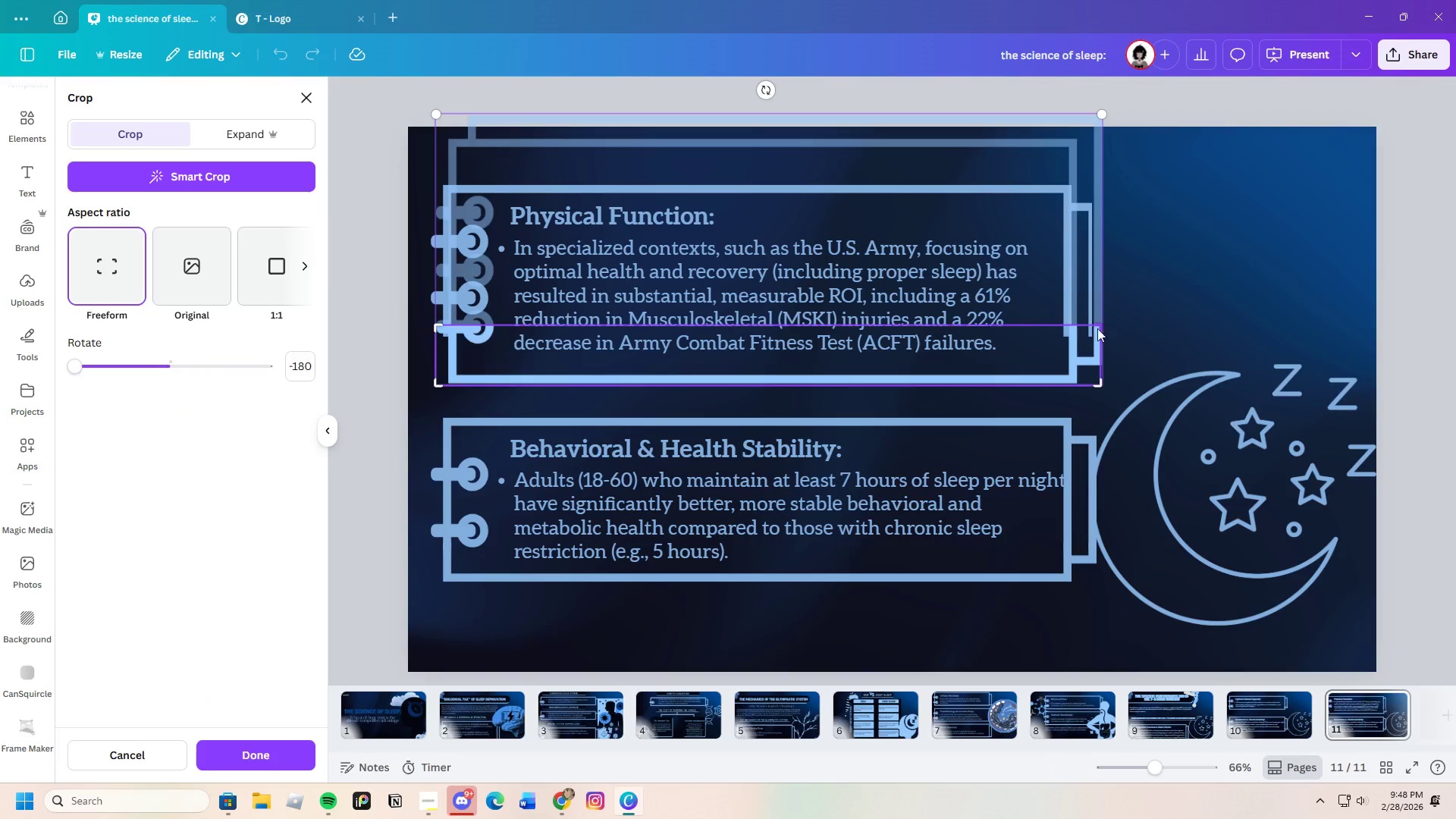 
key(Enter)
 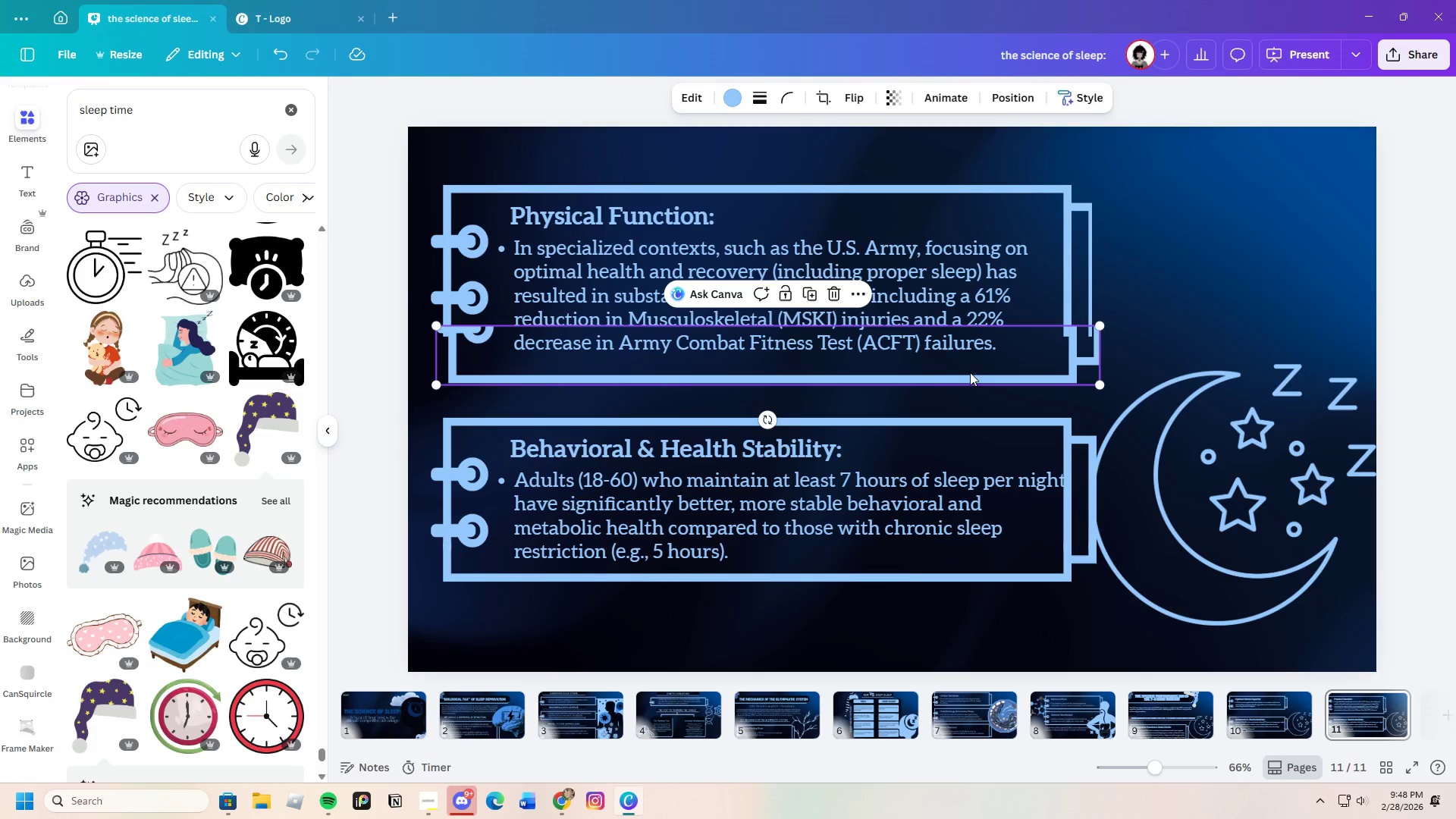 
left_click_drag(start_coordinate=[970, 369], to_coordinate=[971, 388])
 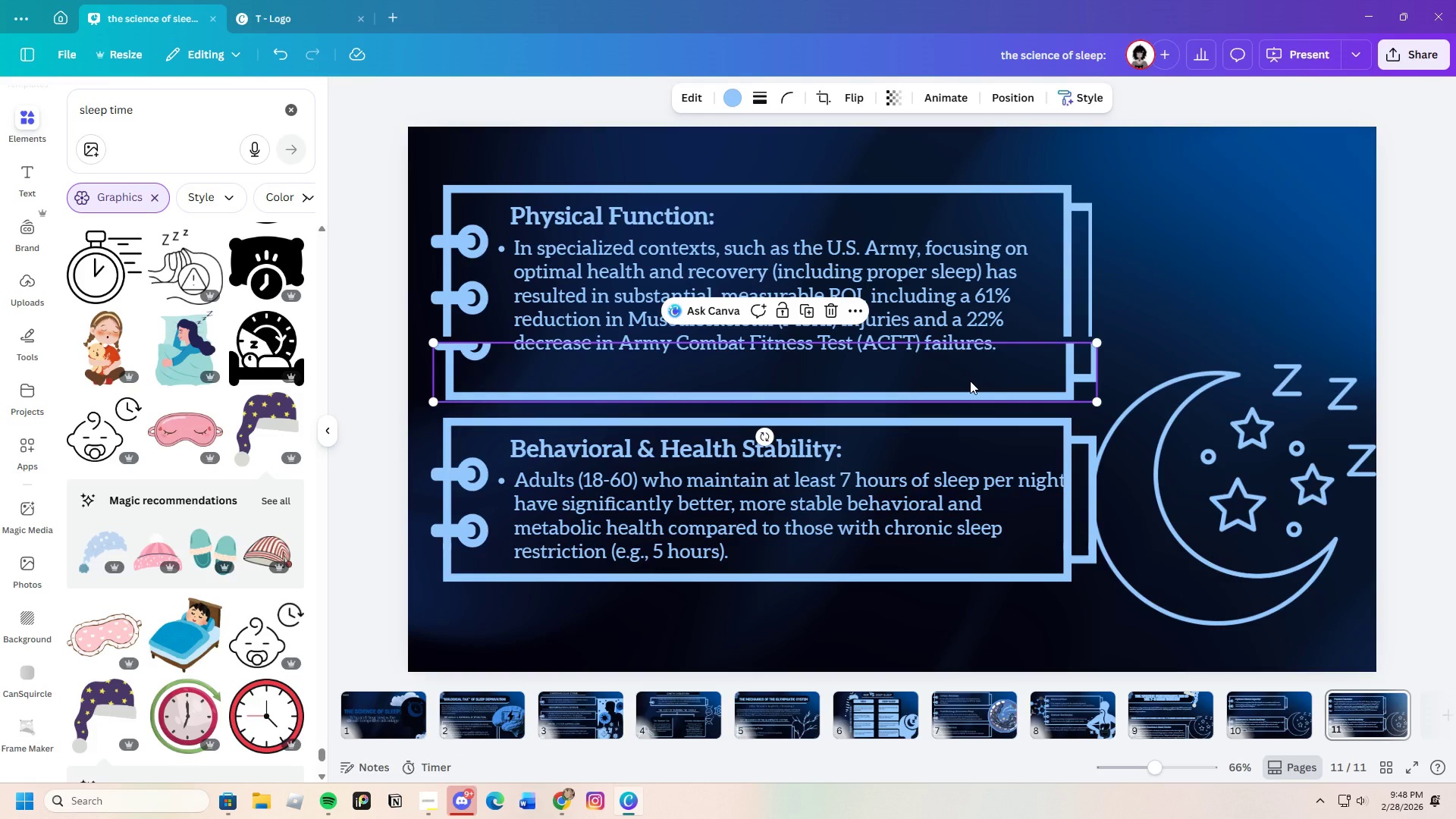 
double_click([970, 381])
 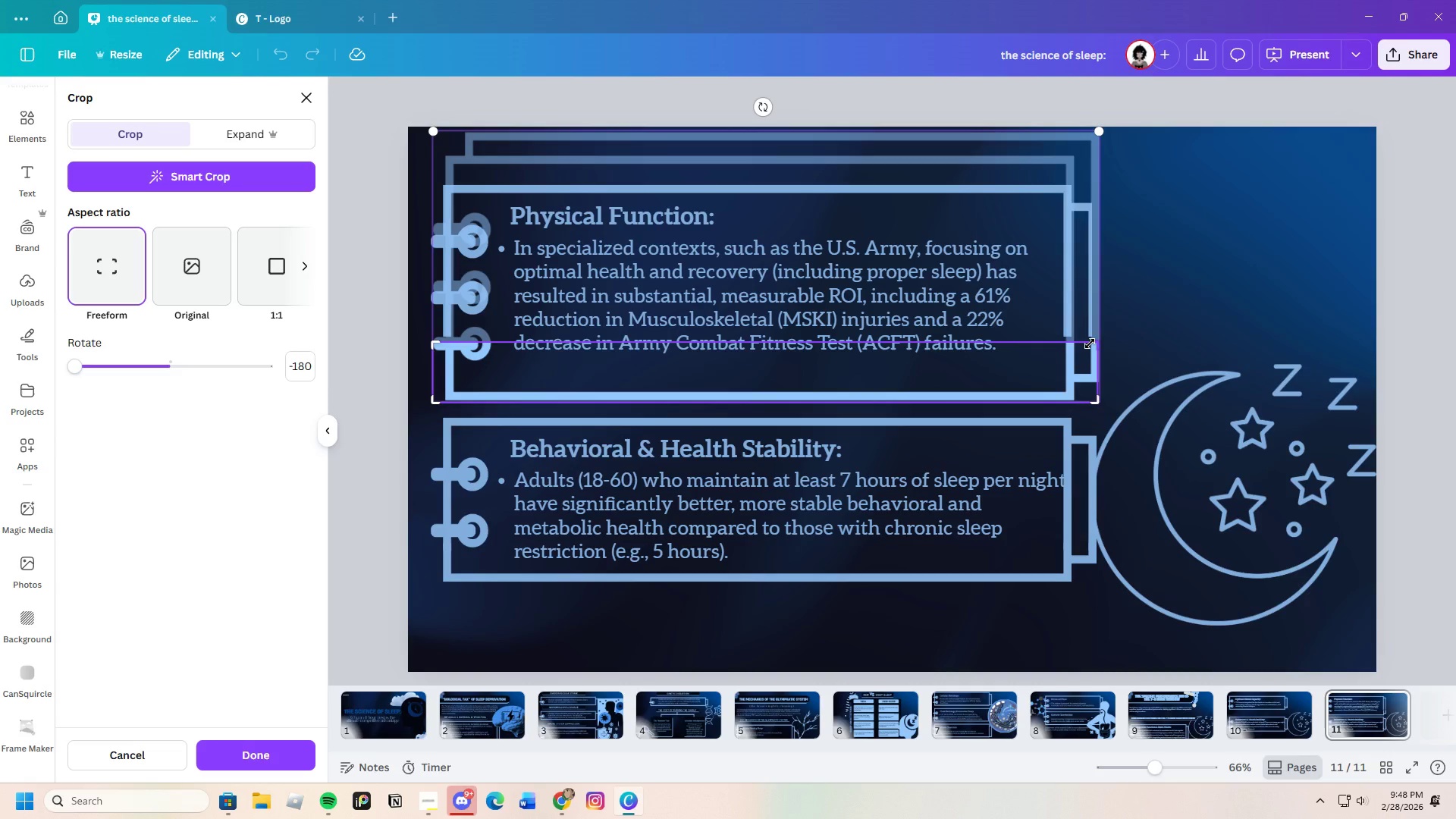 
left_click_drag(start_coordinate=[1092, 343], to_coordinate=[1102, 362])
 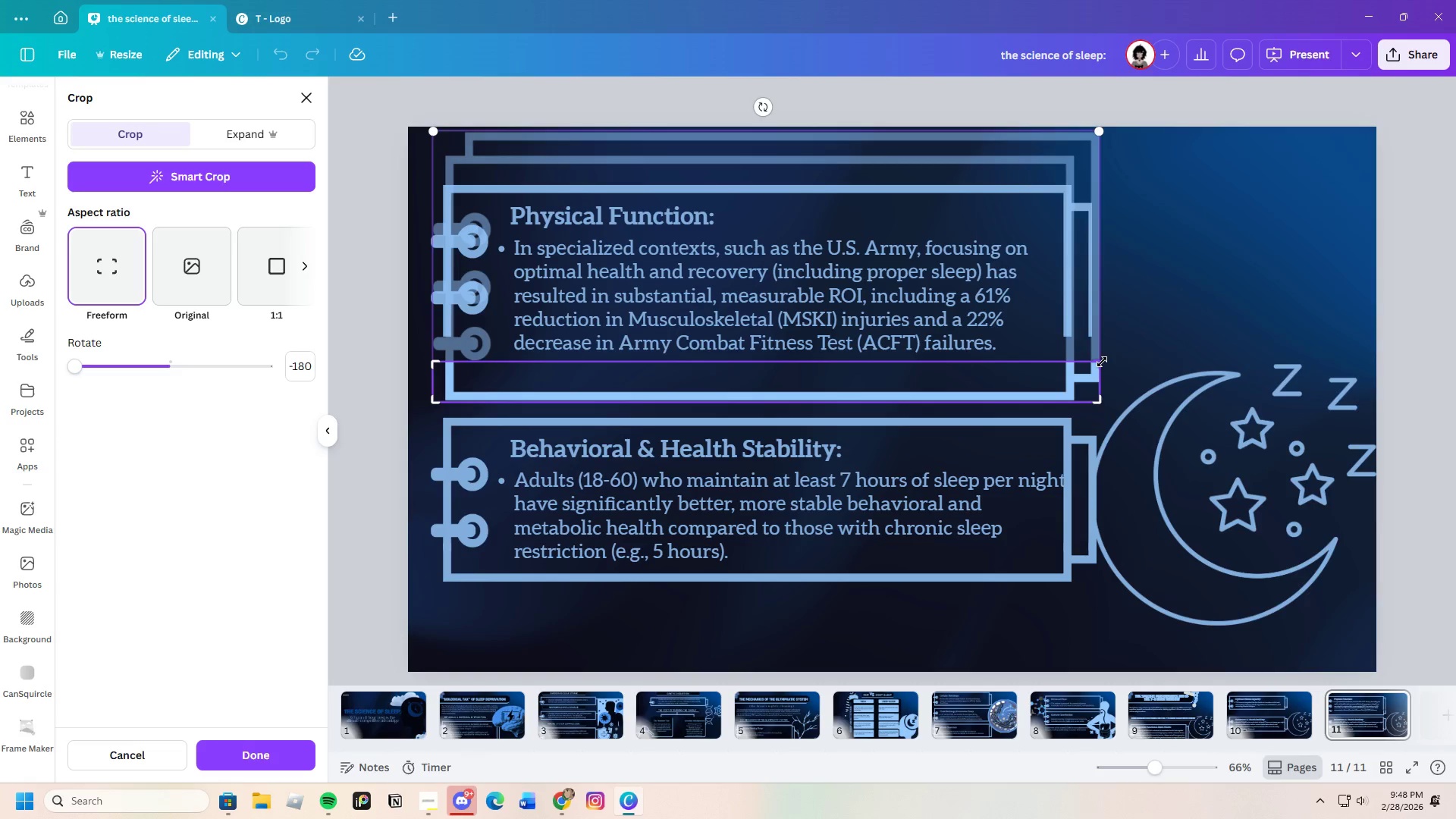 
key(Enter)
 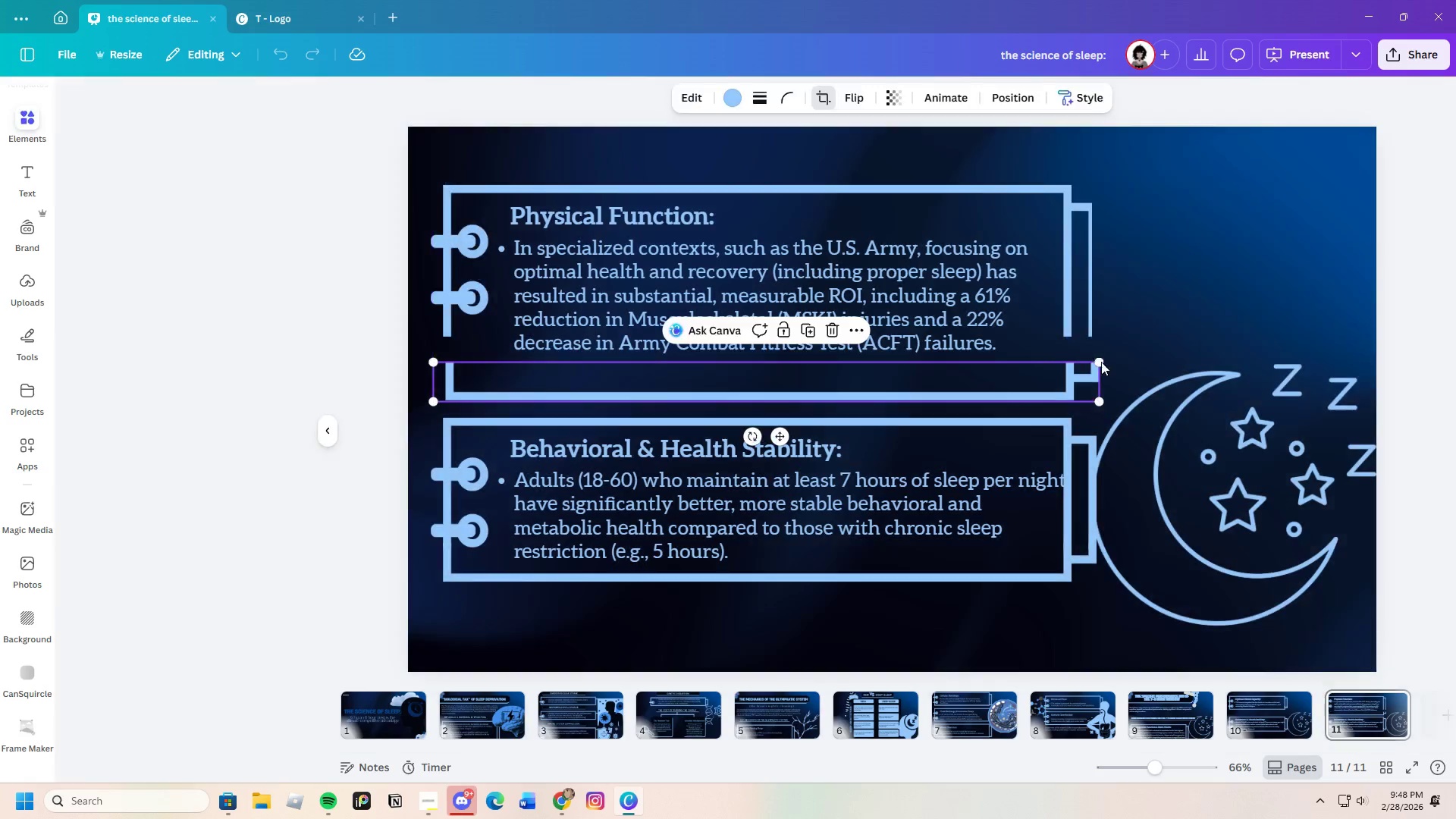 
key(Enter)
 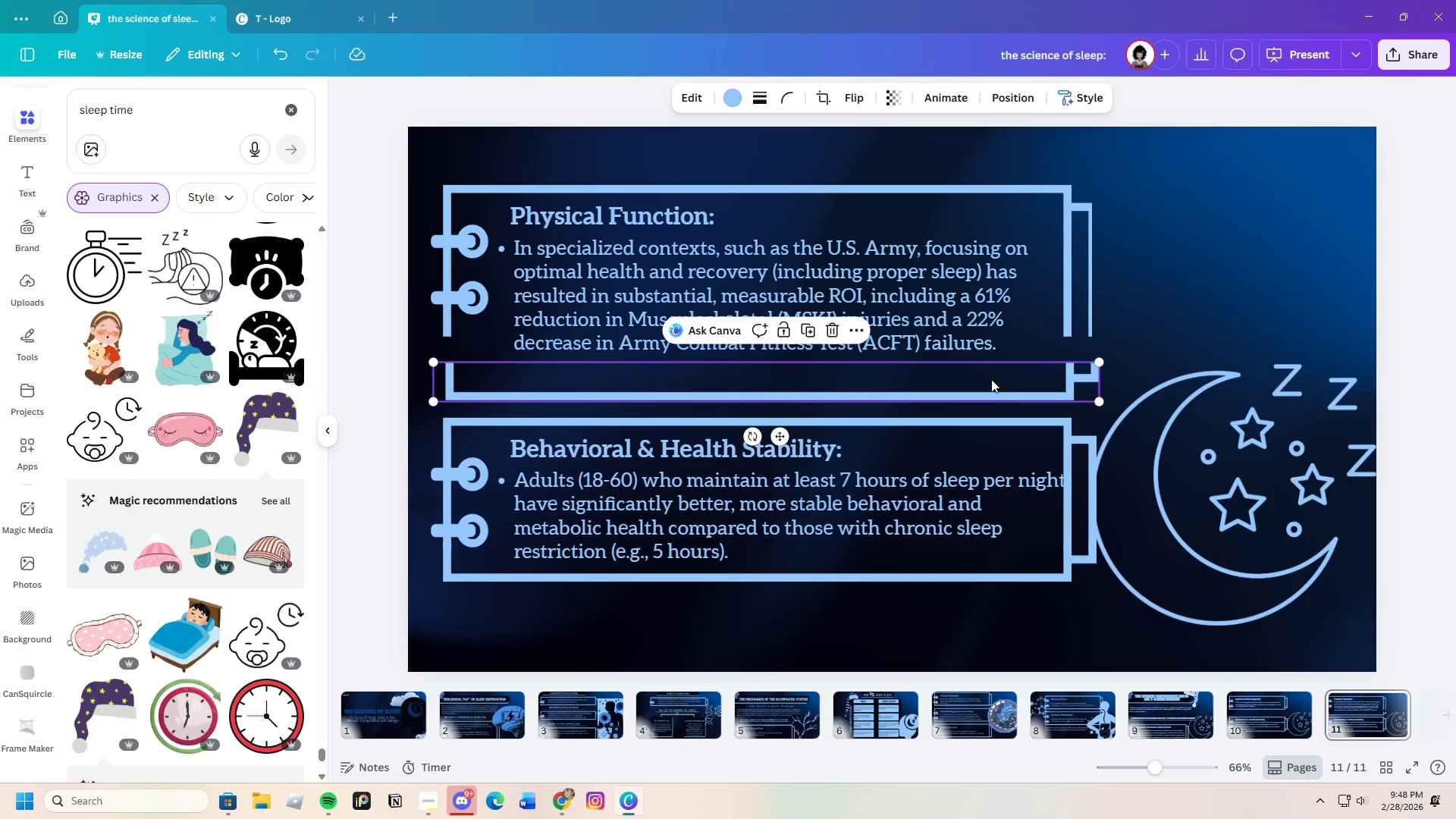 
left_click_drag(start_coordinate=[992, 381], to_coordinate=[990, 360])
 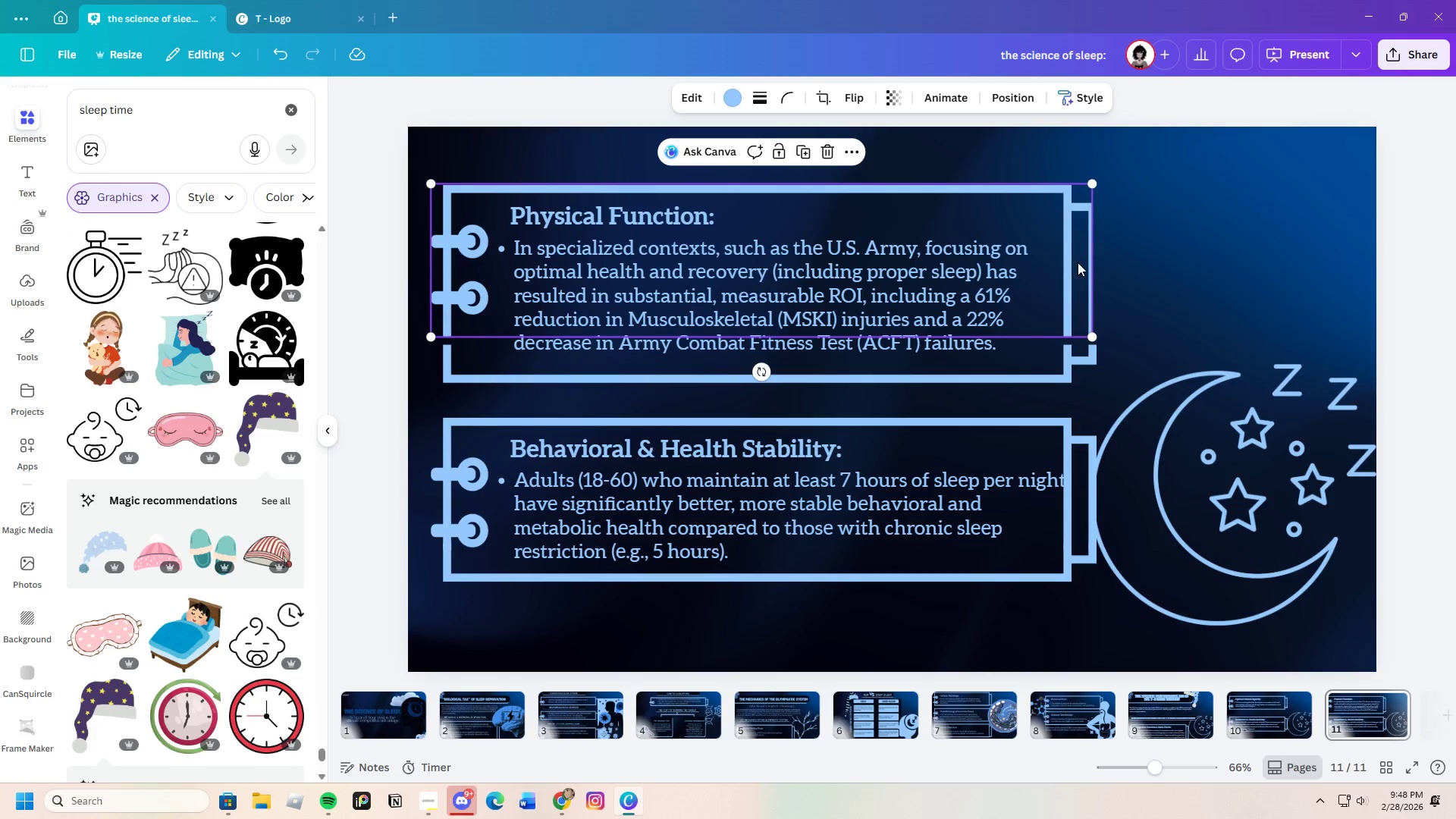 
double_click([1078, 262])
 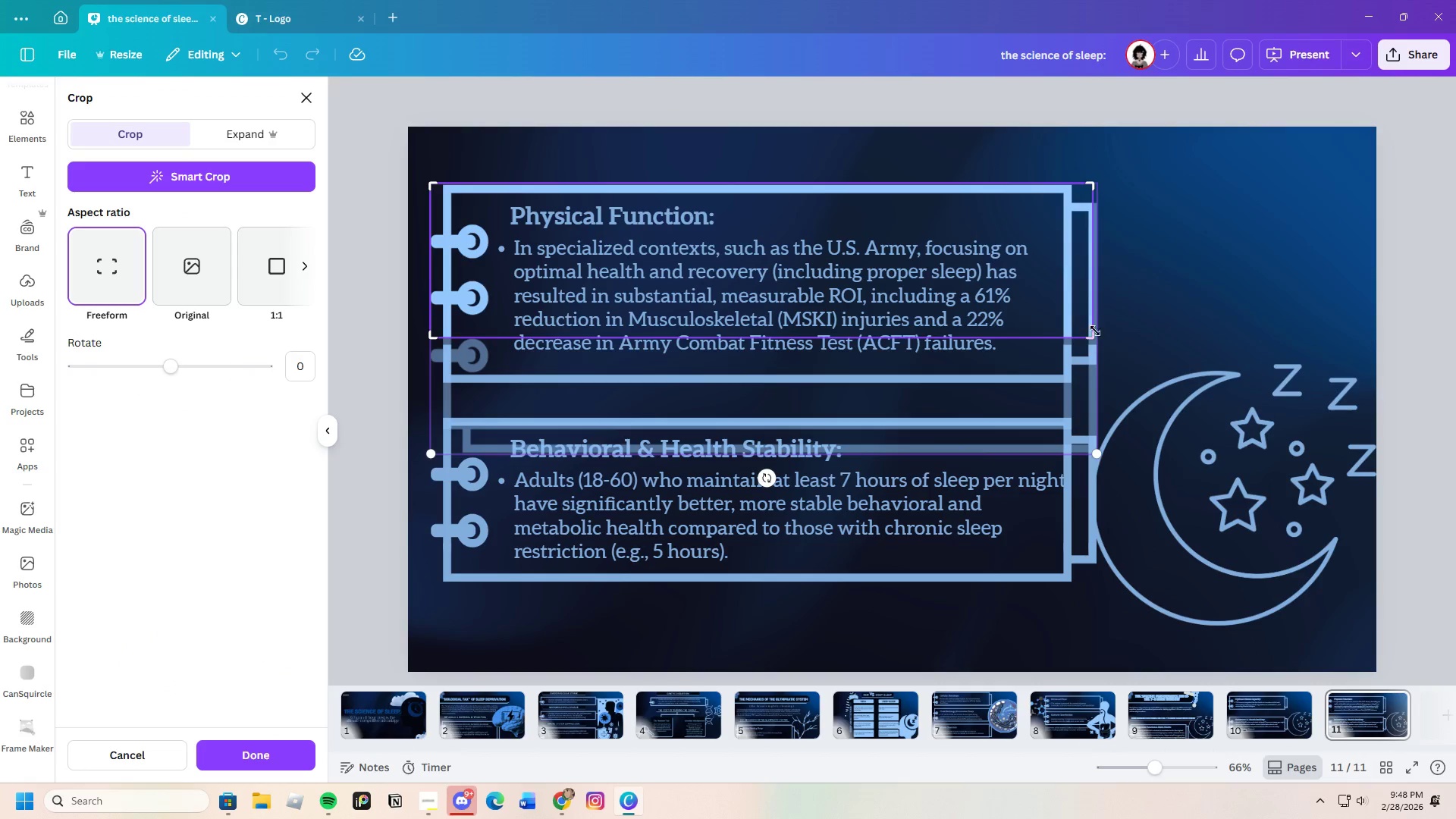 
left_click_drag(start_coordinate=[1093, 336], to_coordinate=[1116, 337])
 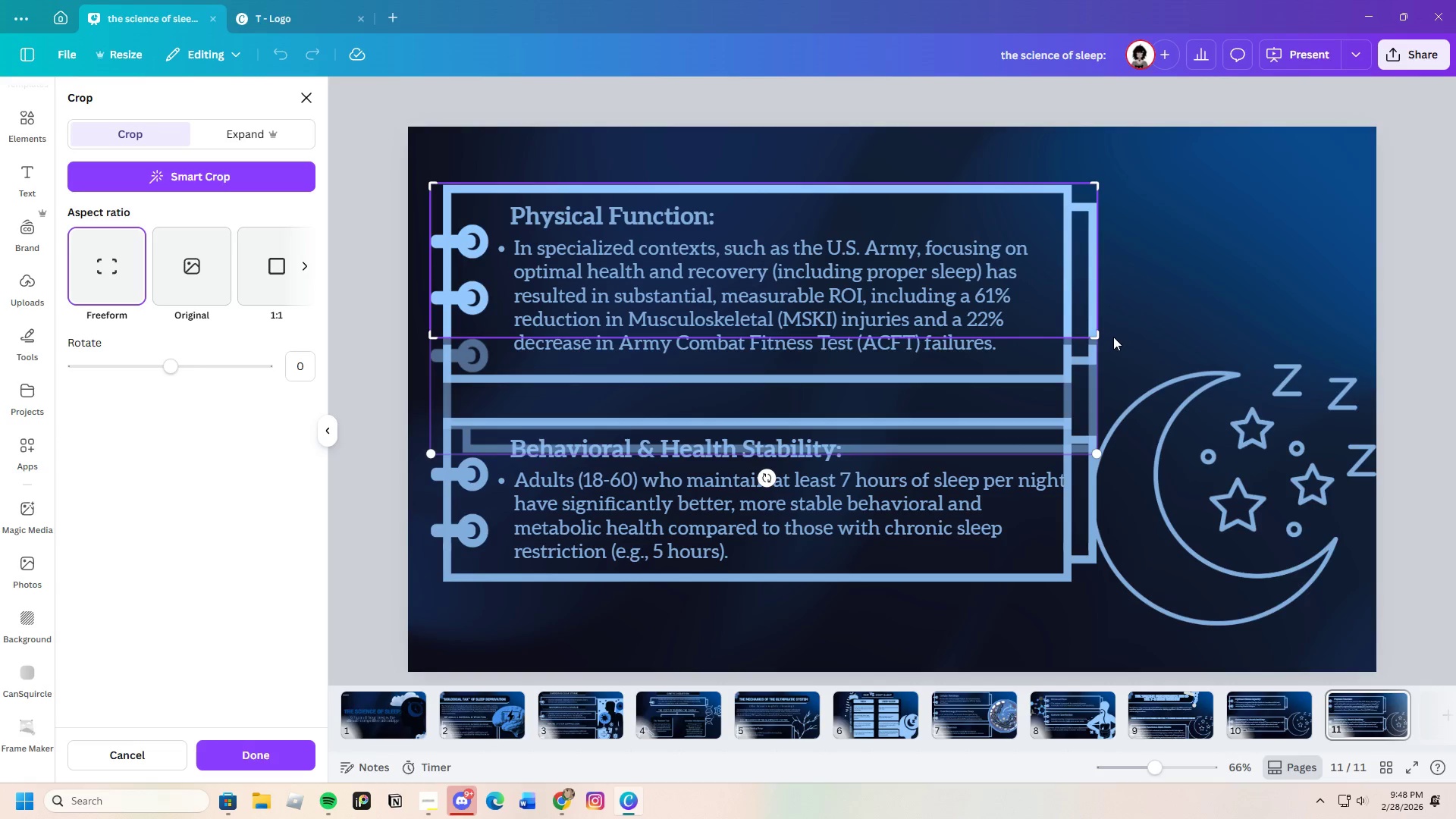 
key(Enter)
 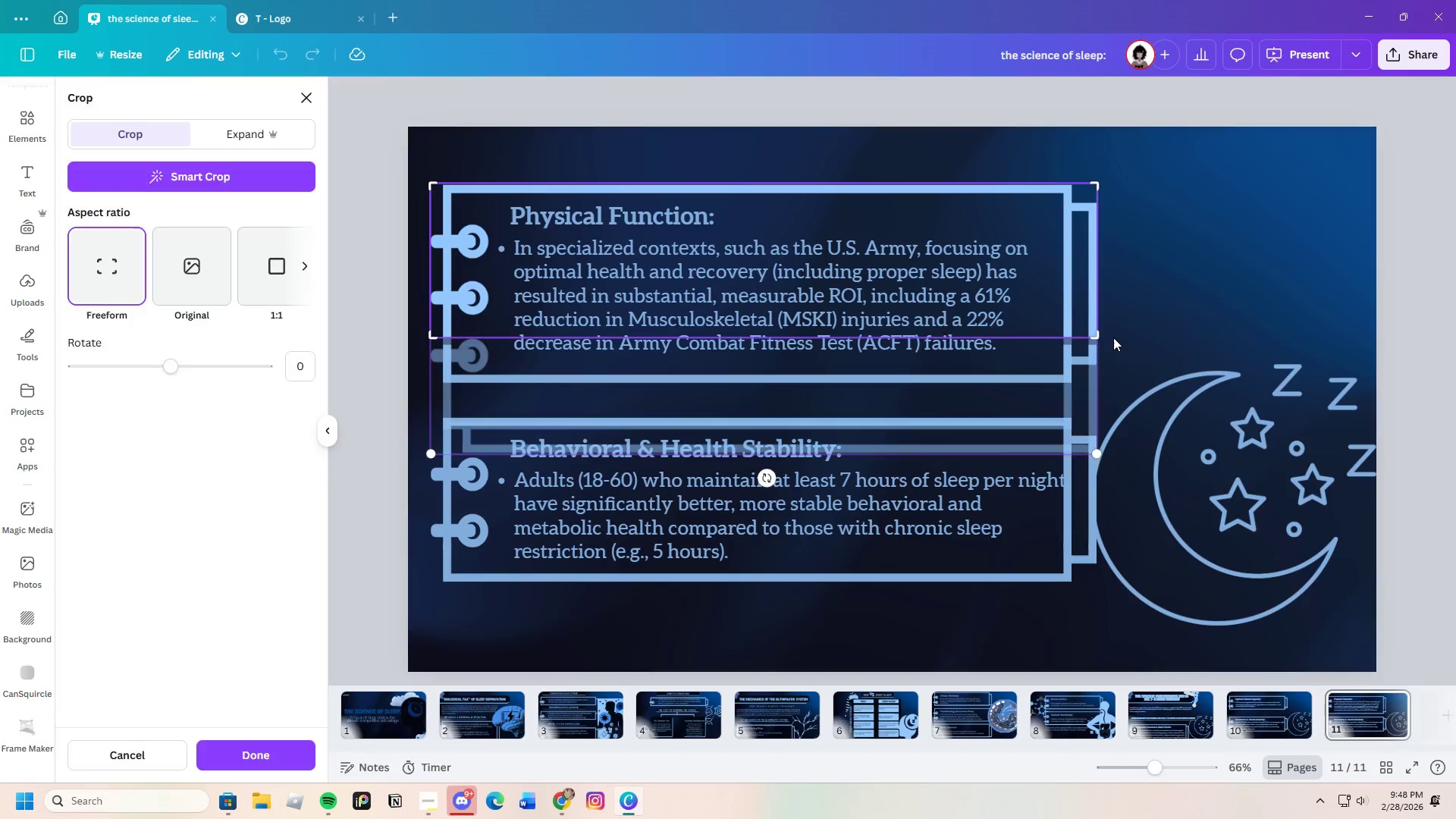 
key(Enter)
 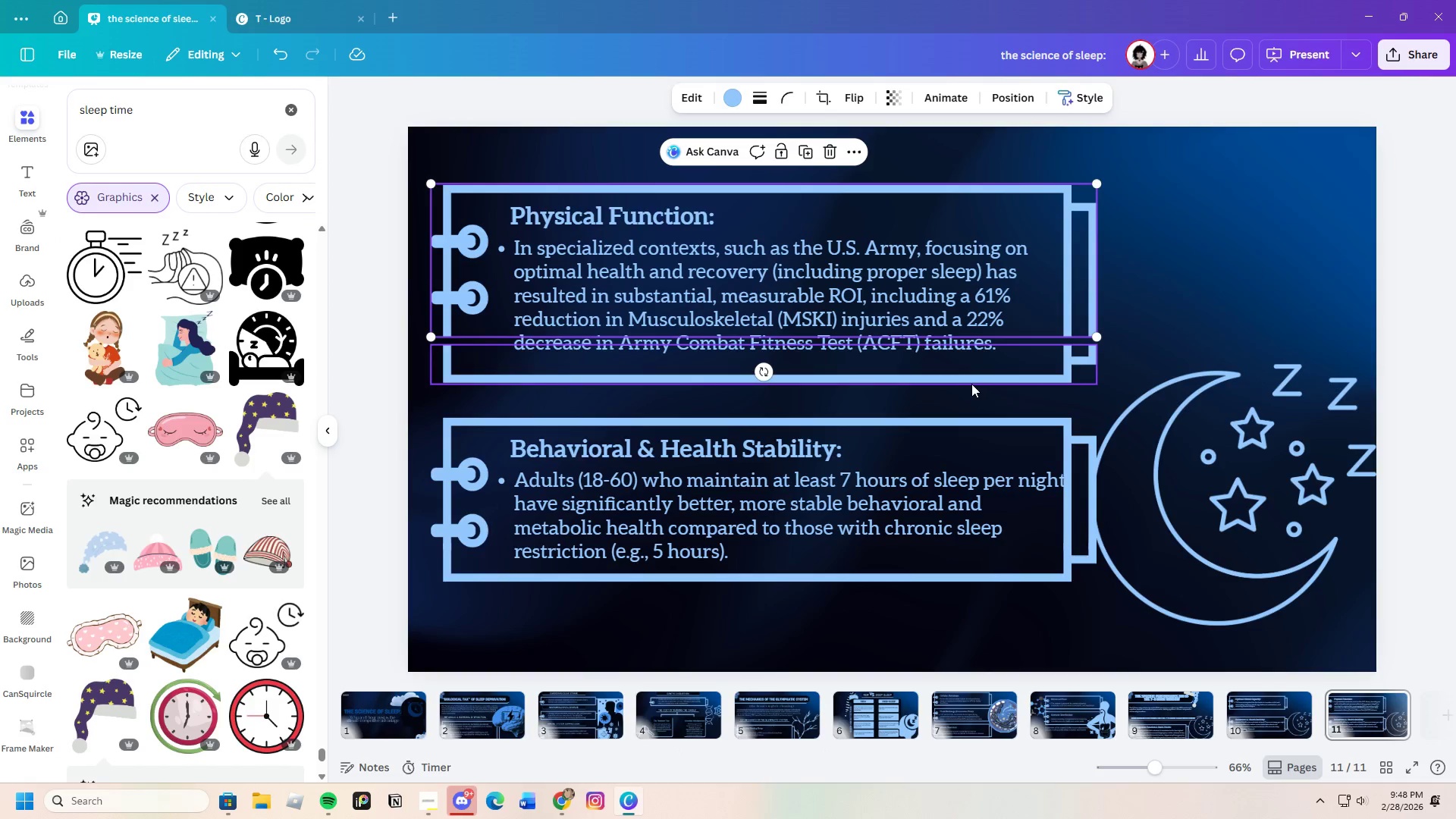 
left_click([977, 376])
 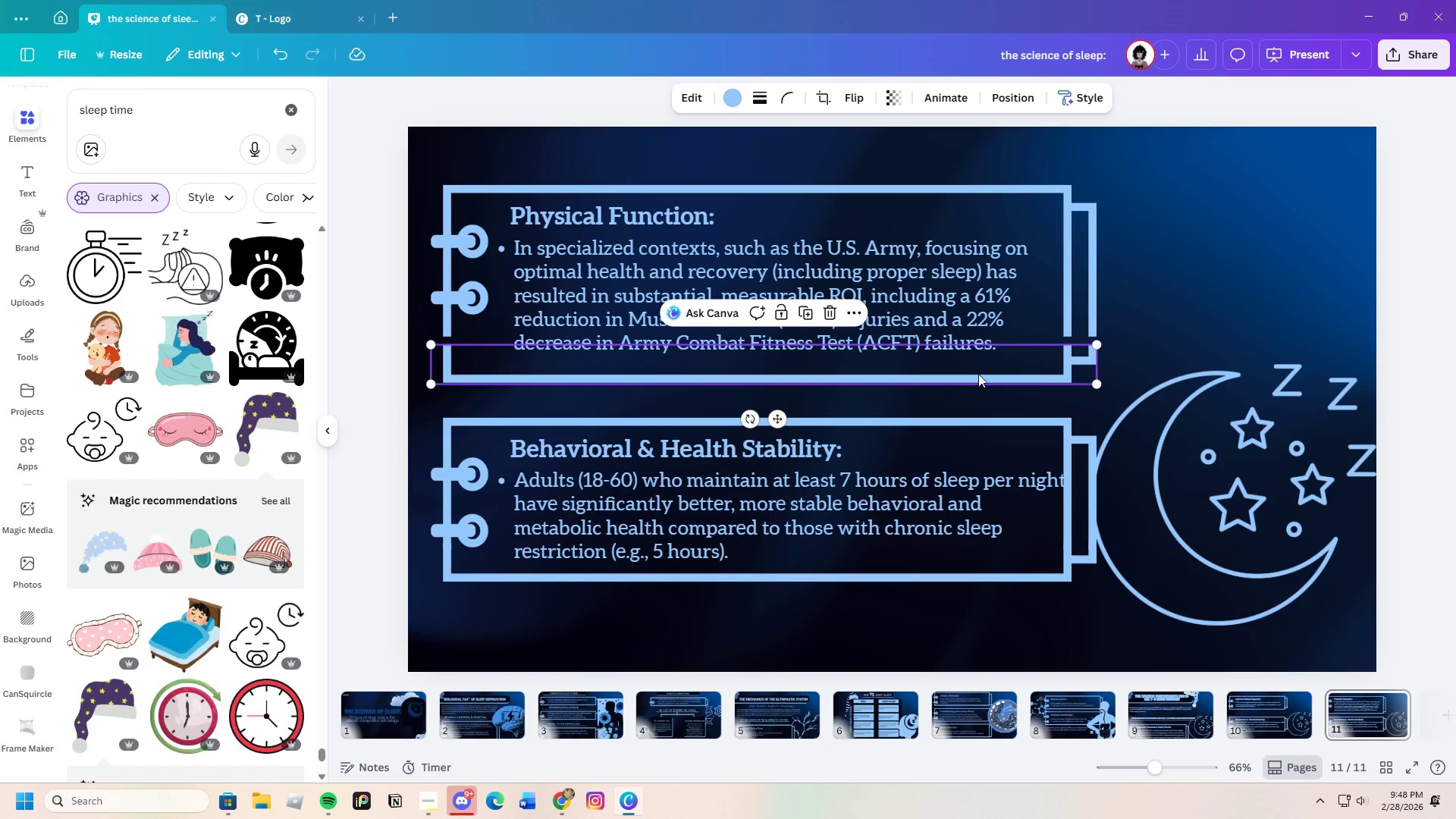 
left_click_drag(start_coordinate=[977, 375], to_coordinate=[981, 362])
 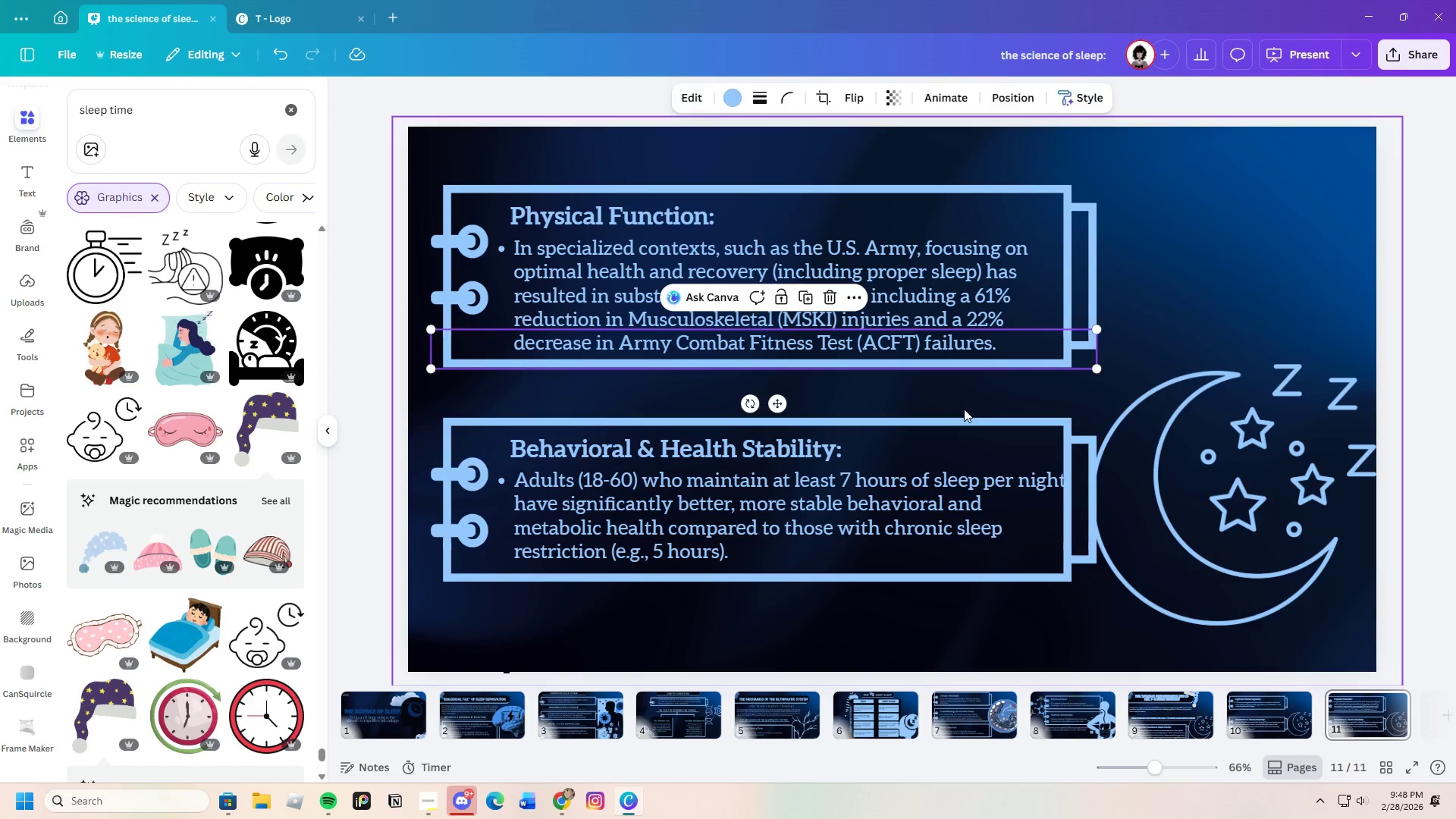 
left_click([964, 409])
 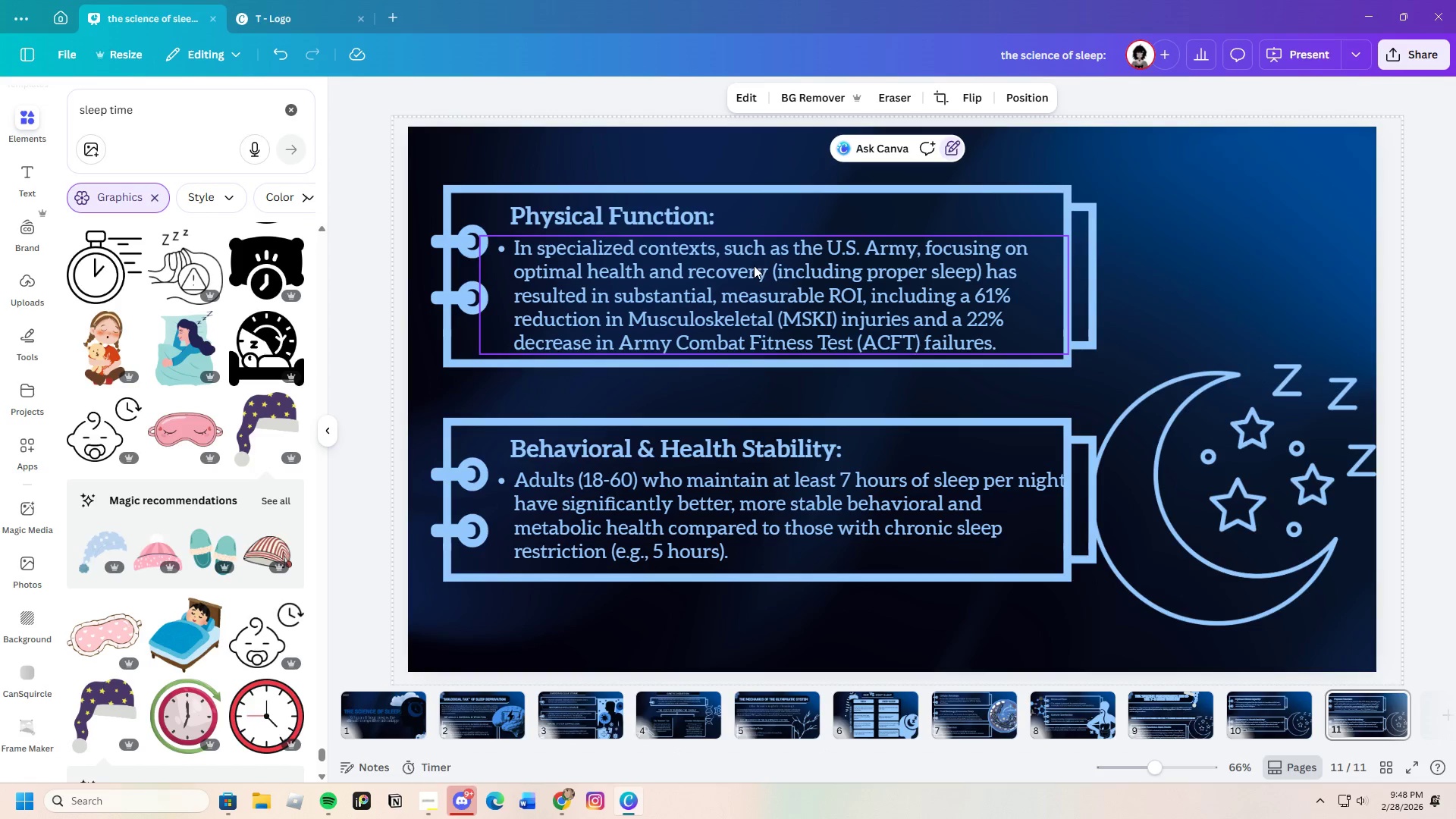 
left_click([749, 278])
 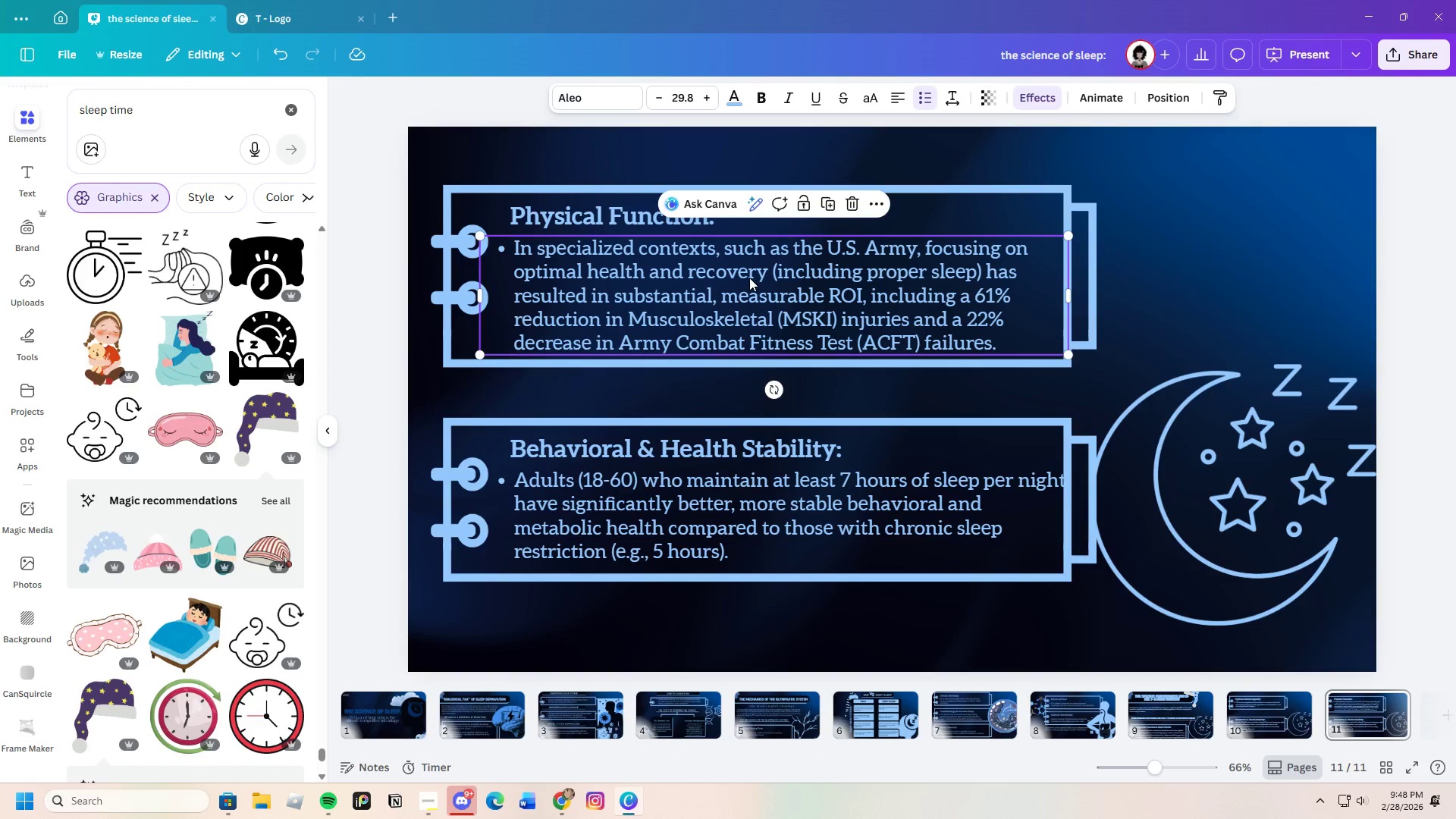 
left_click_drag(start_coordinate=[749, 278], to_coordinate=[750, 271])
 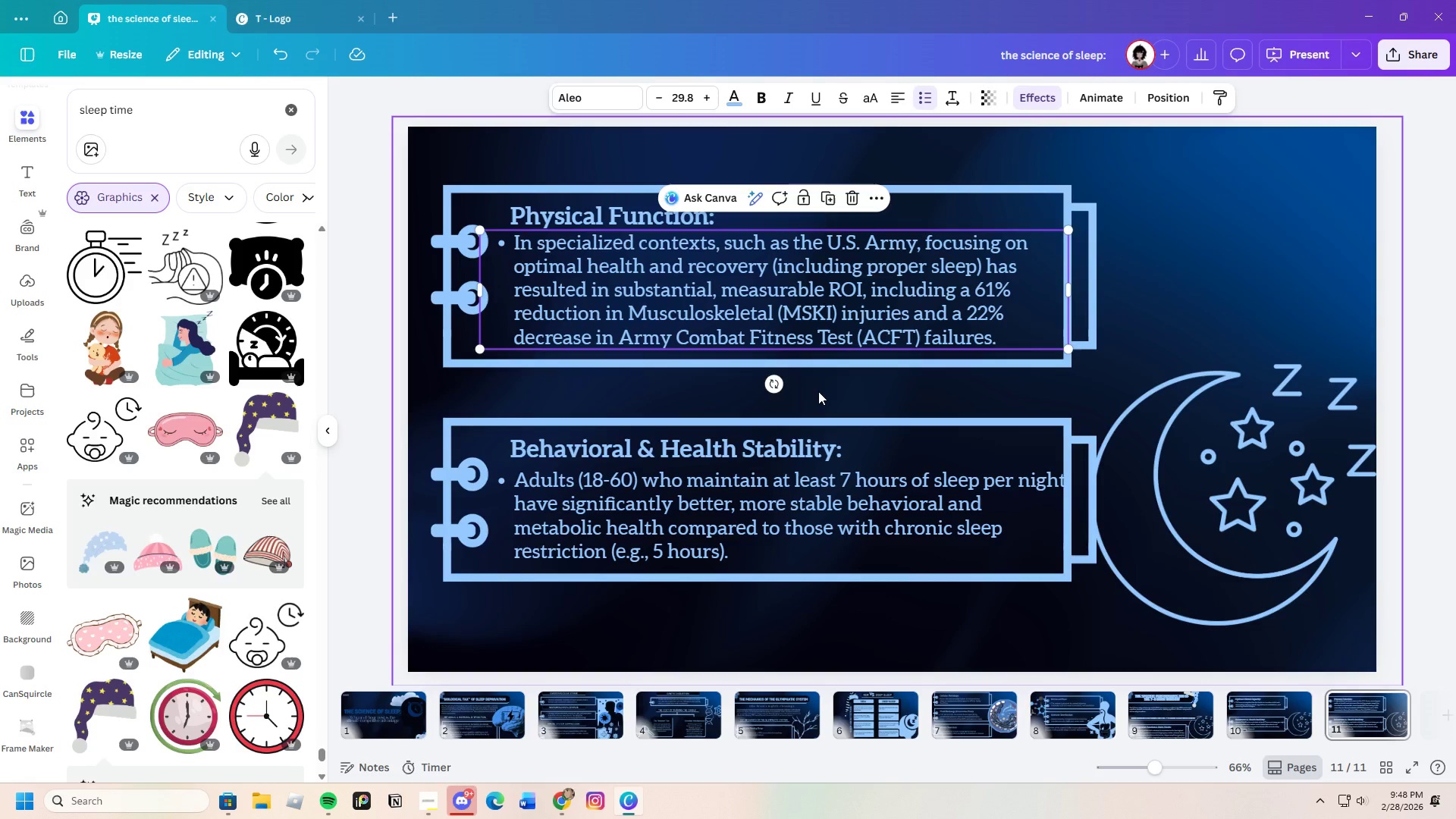 
left_click([819, 392])
 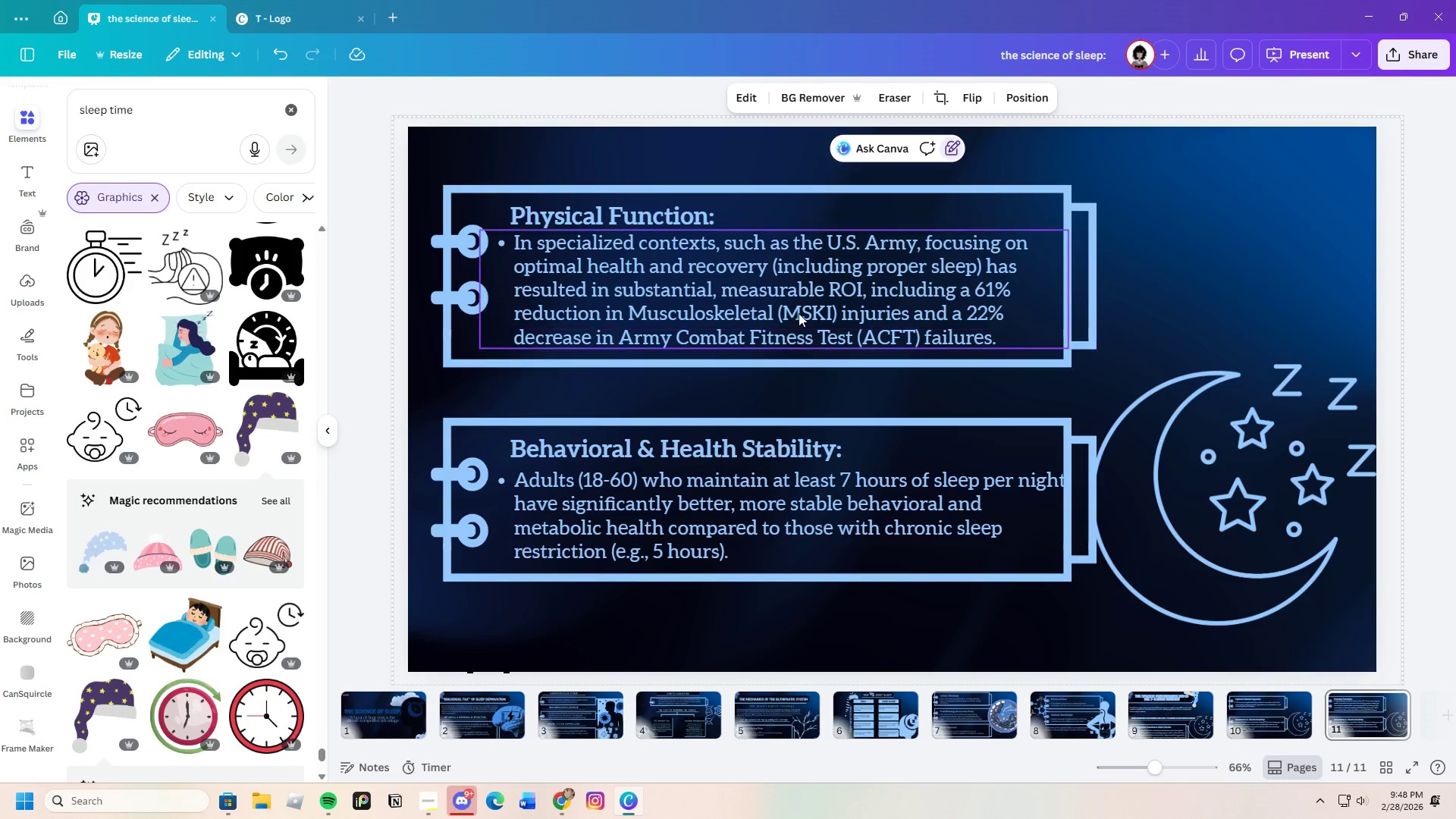 
left_click([799, 290])
 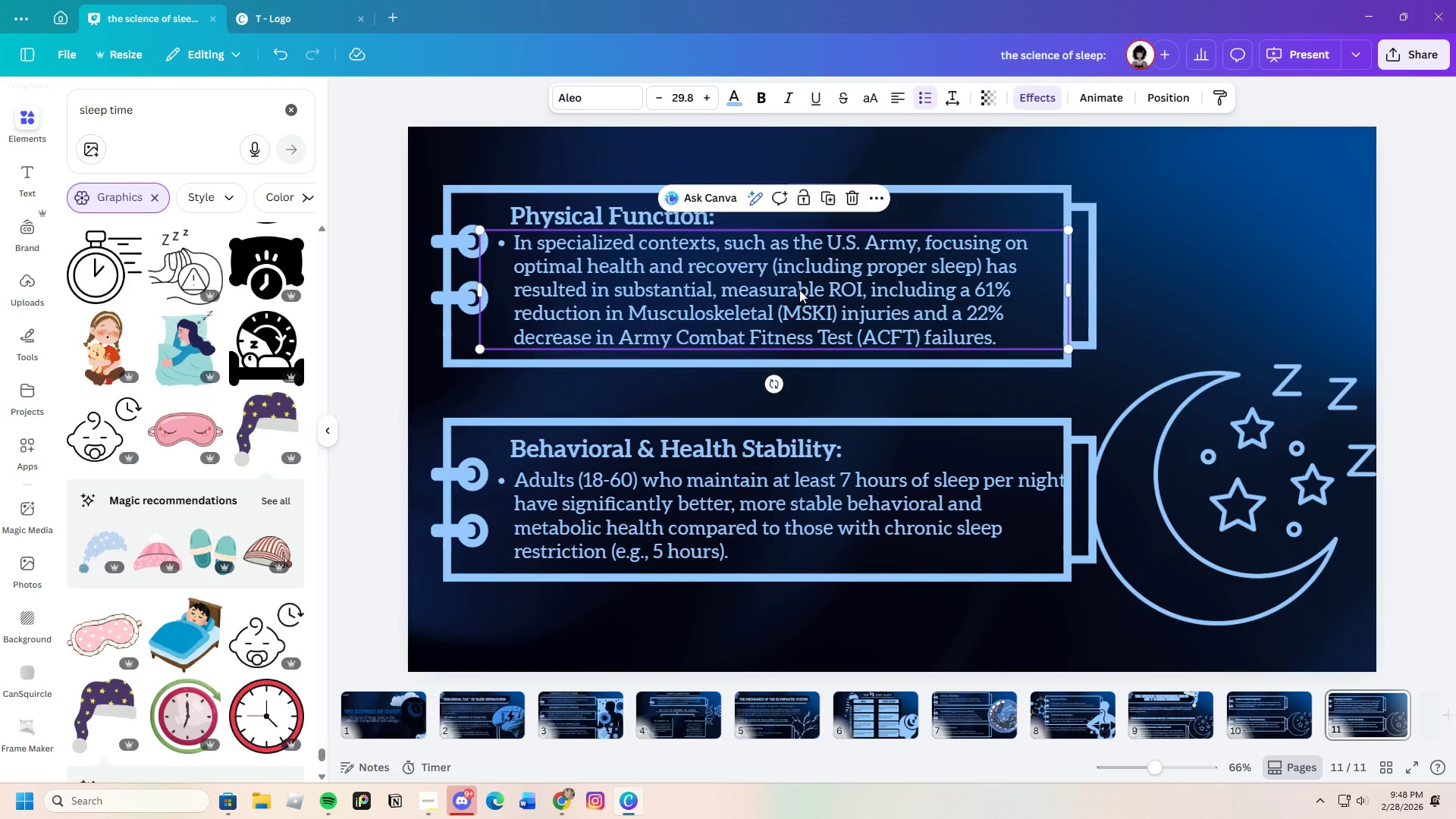 
left_click_drag(start_coordinate=[799, 290], to_coordinate=[799, 296])
 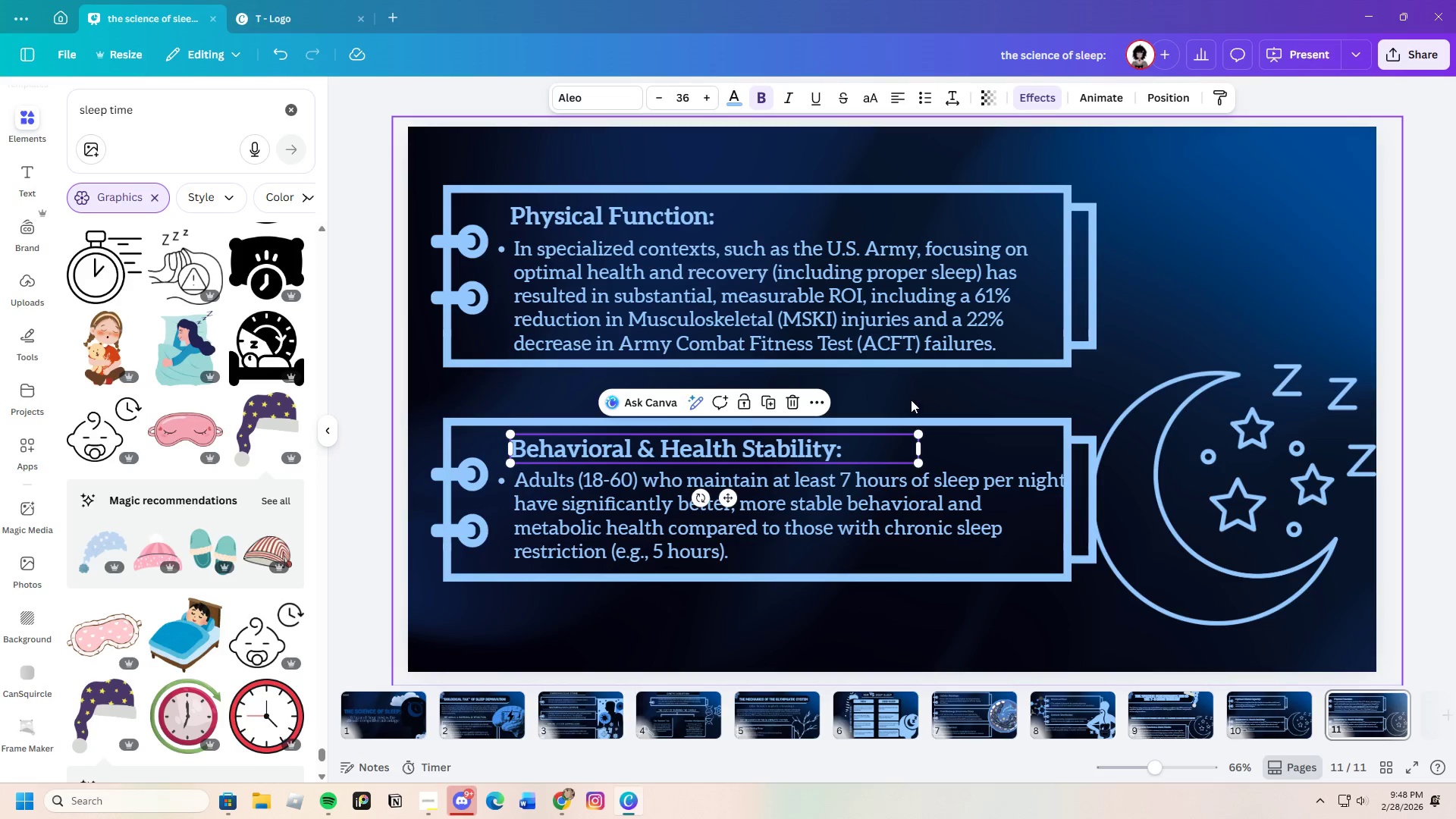 
left_click([968, 388])
 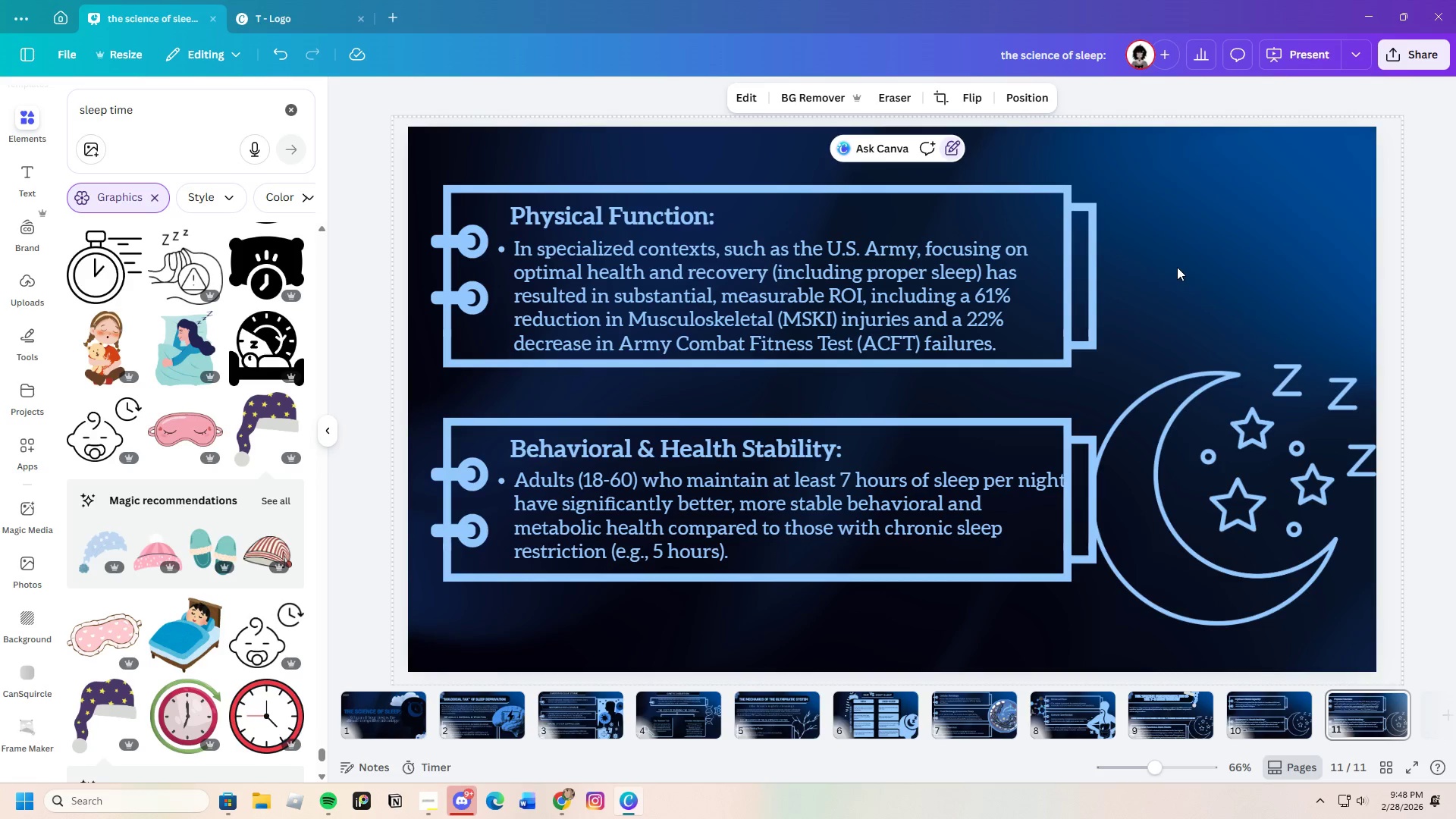 
left_click([936, 312])
 